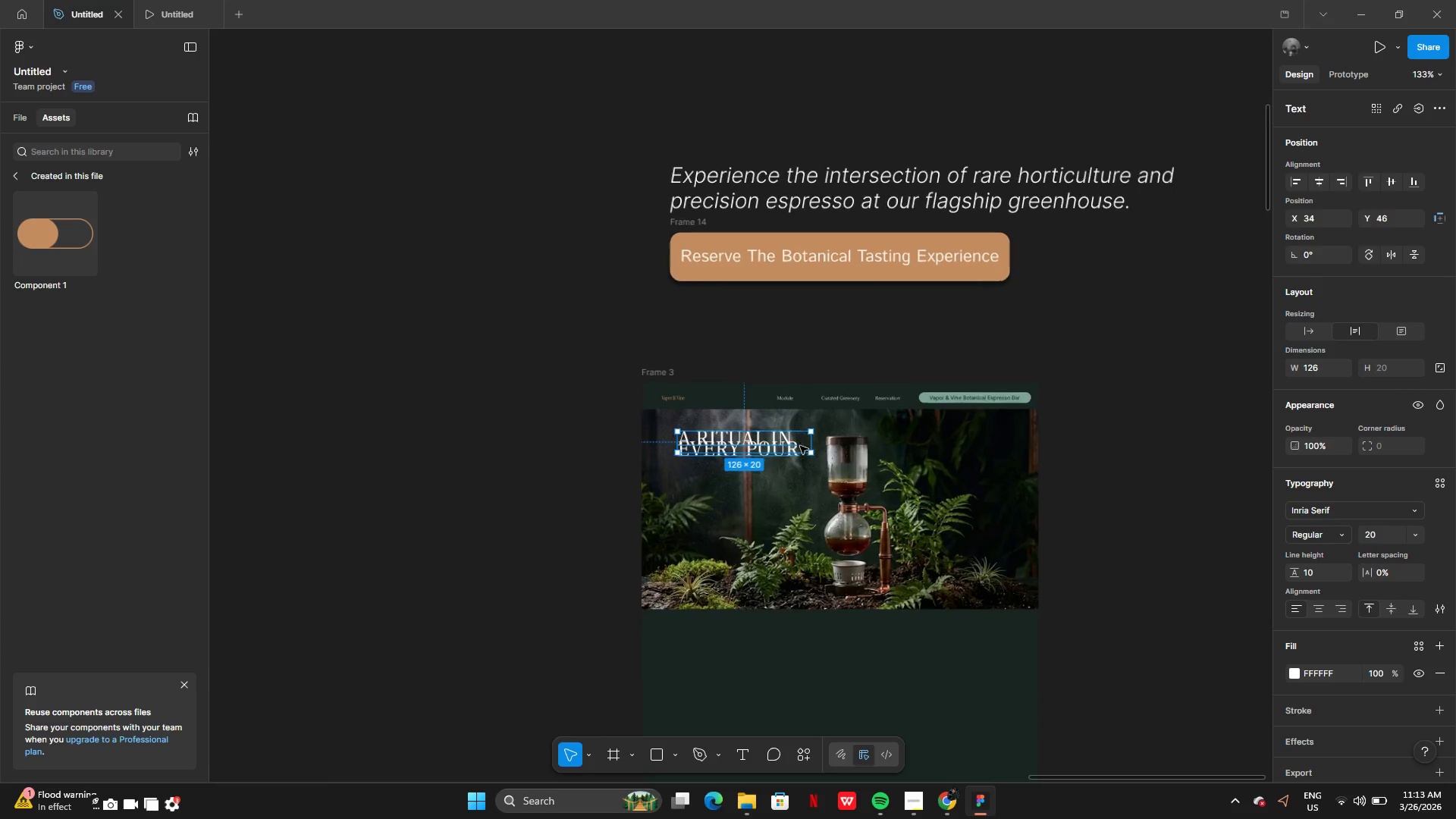 
left_click_drag(start_coordinate=[742, 441], to_coordinate=[724, 487])
 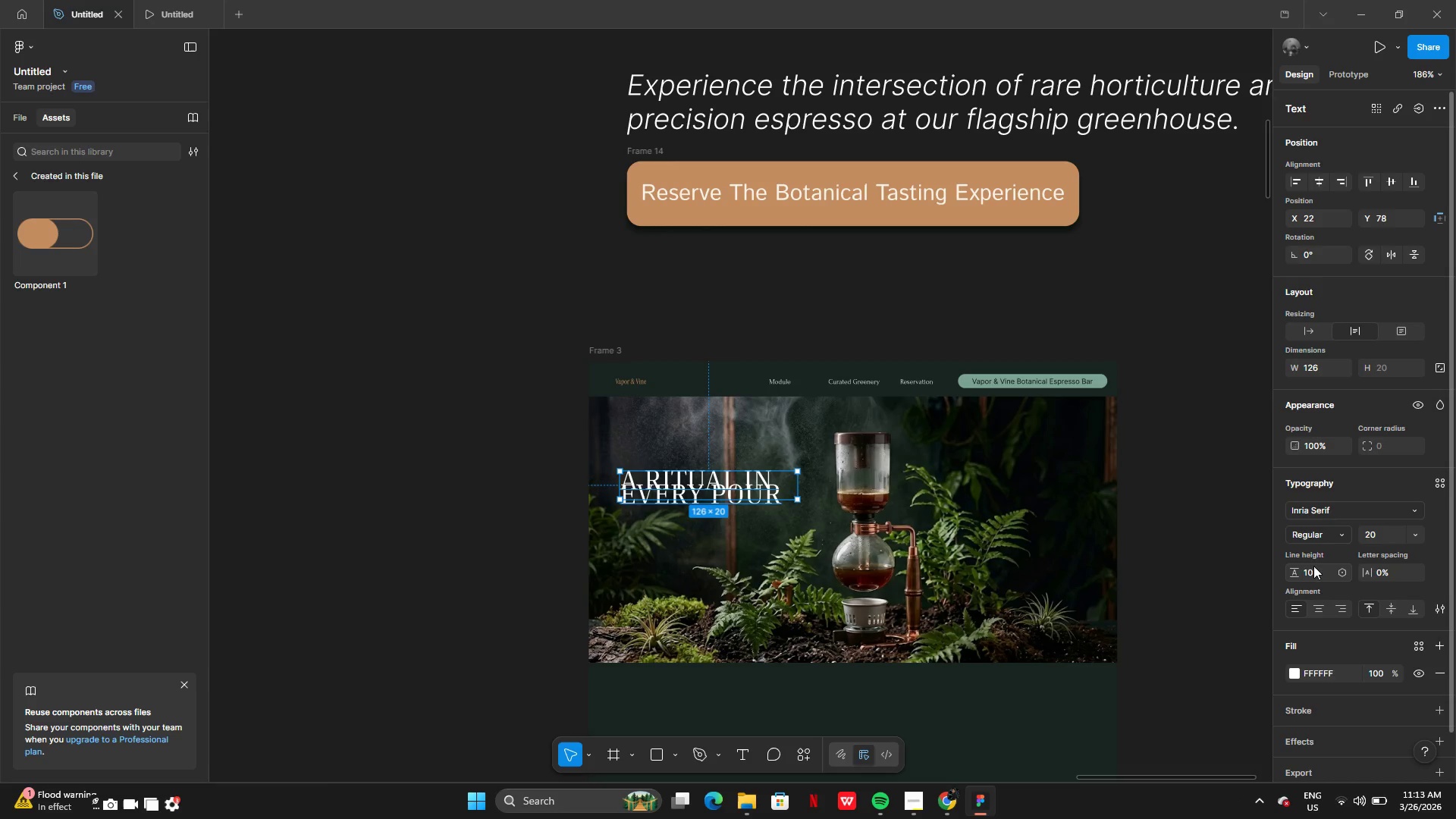 
left_click([1316, 570])
 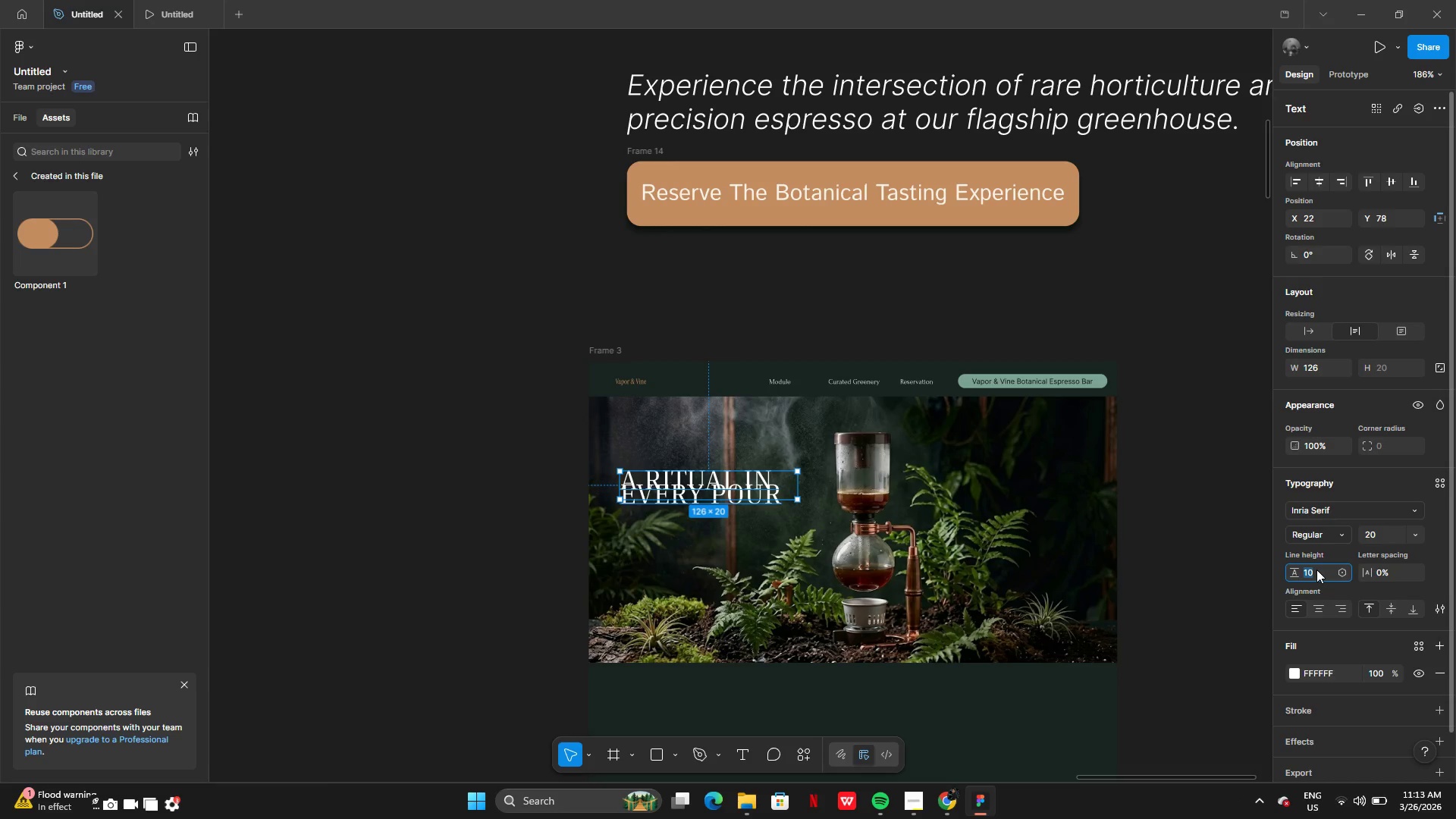 
type(20)
 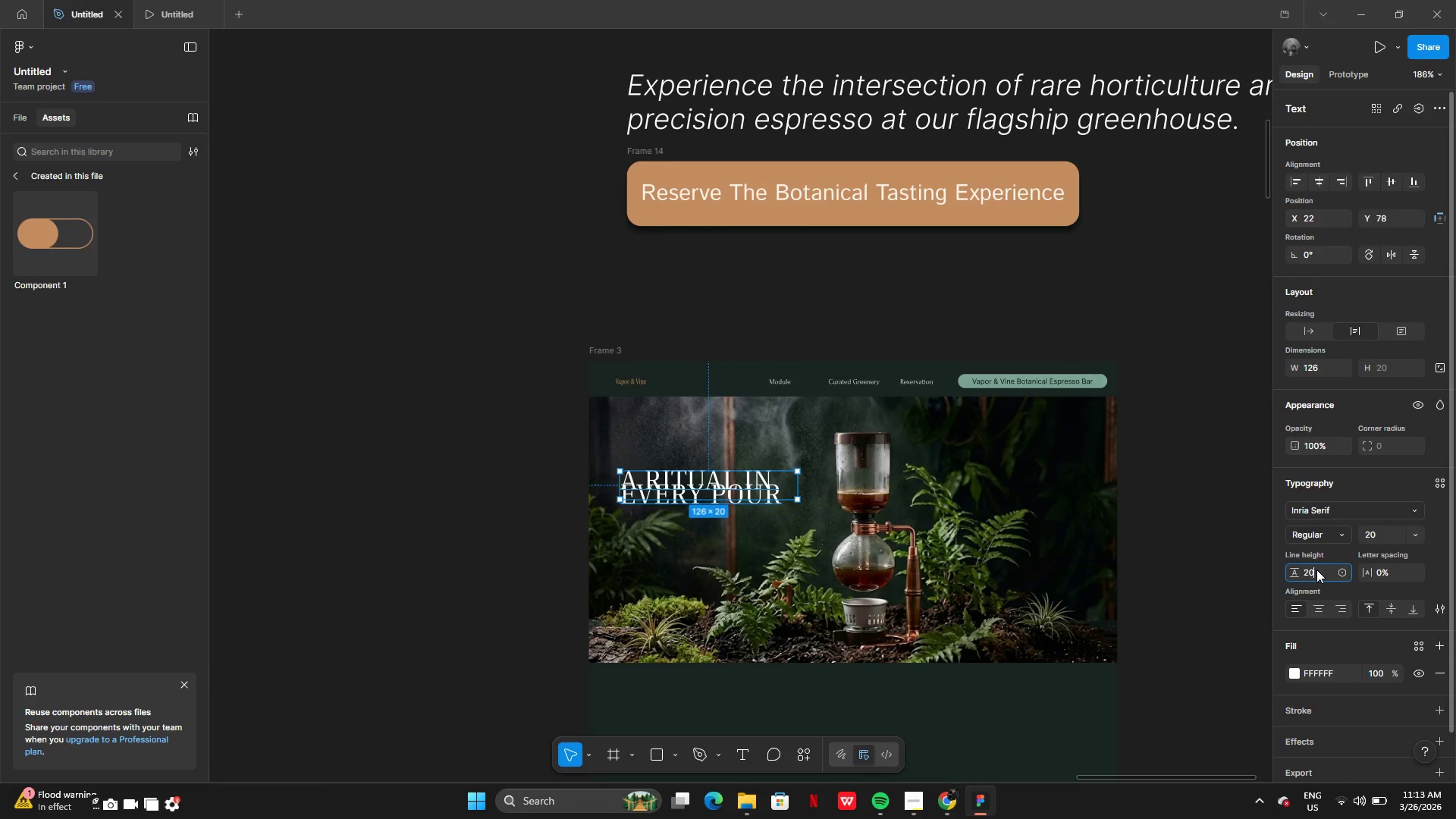 
key(Enter)
 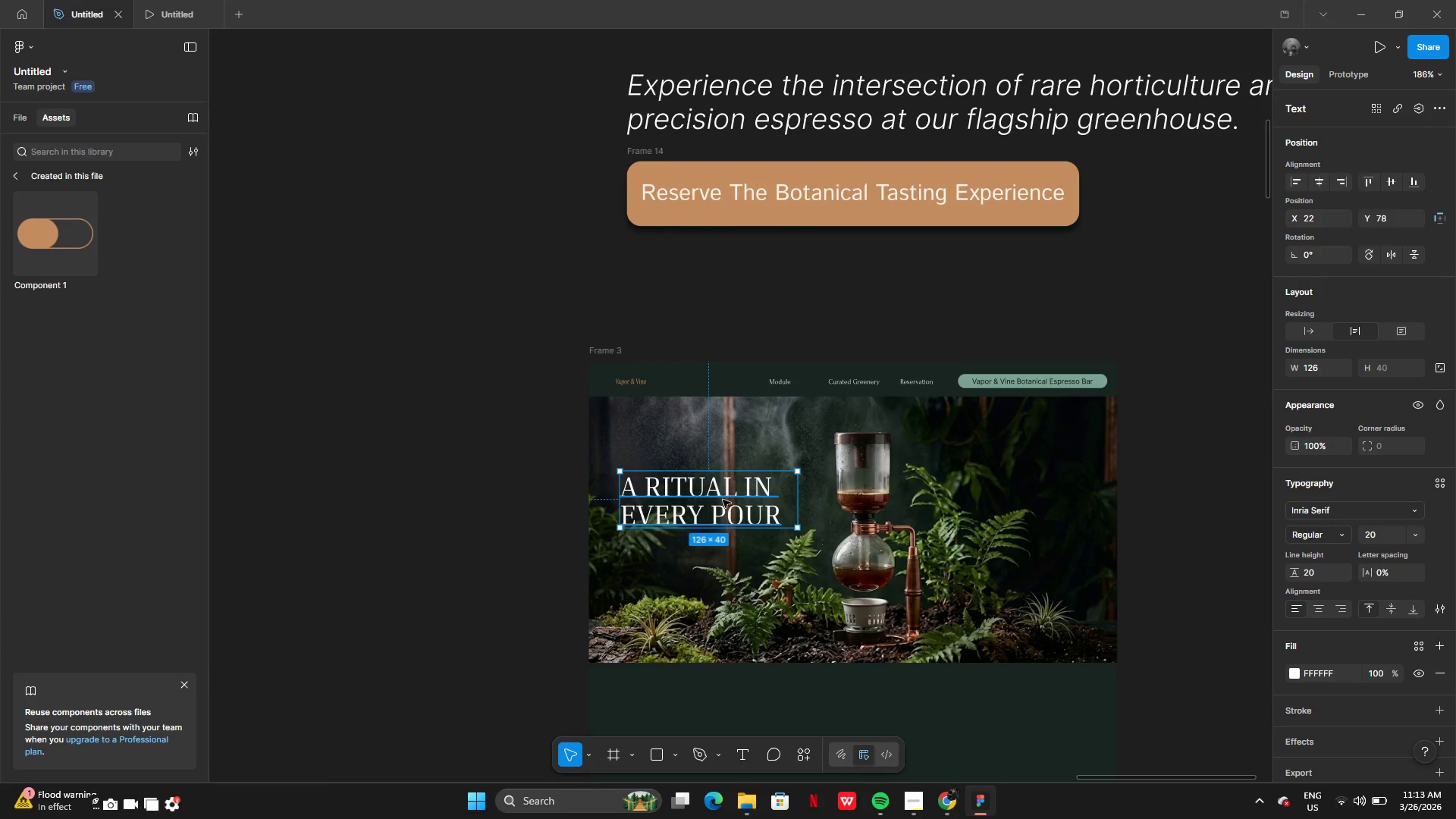 
left_click_drag(start_coordinate=[752, 501], to_coordinate=[748, 504])
 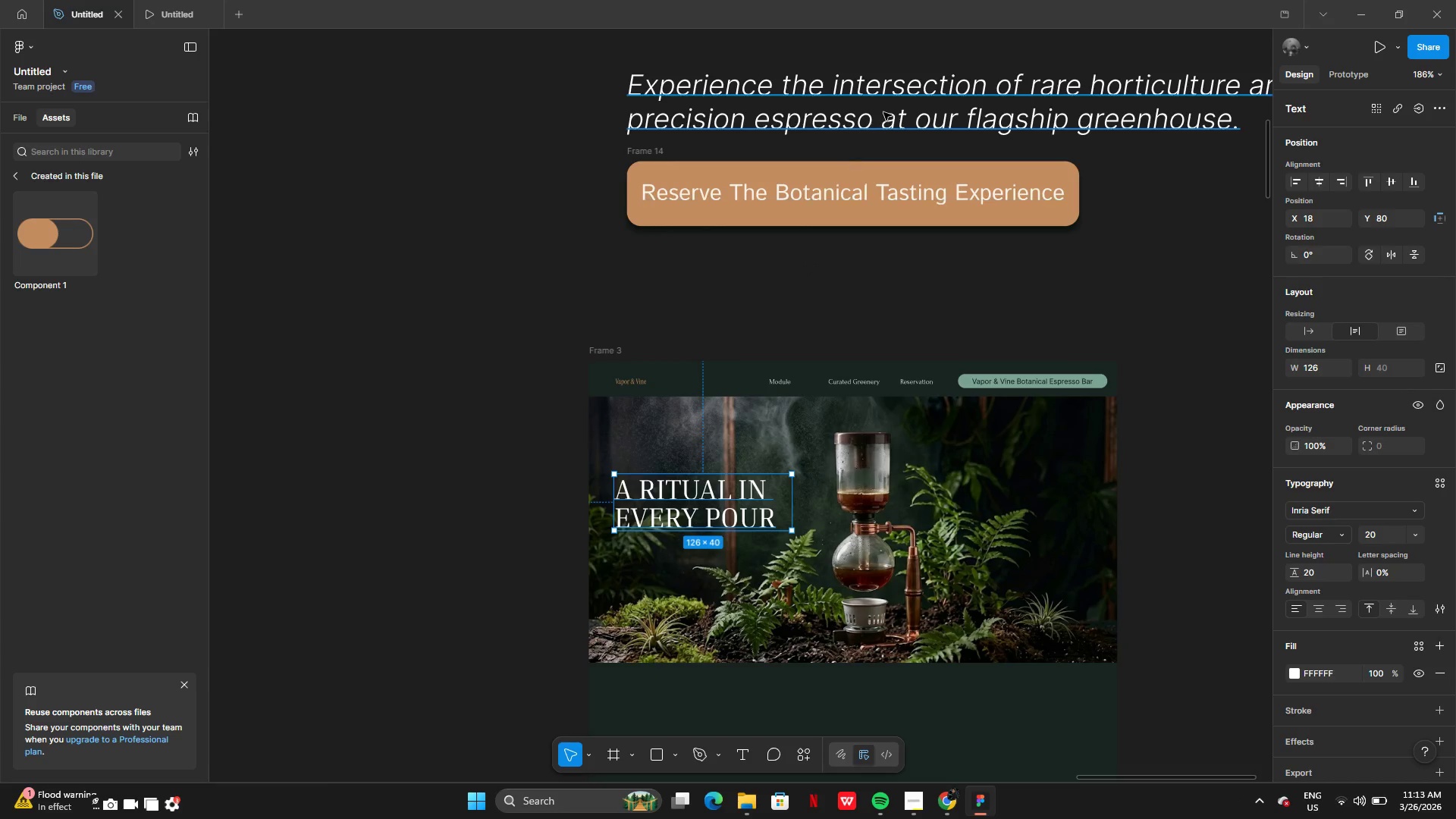 
left_click([883, 111])
 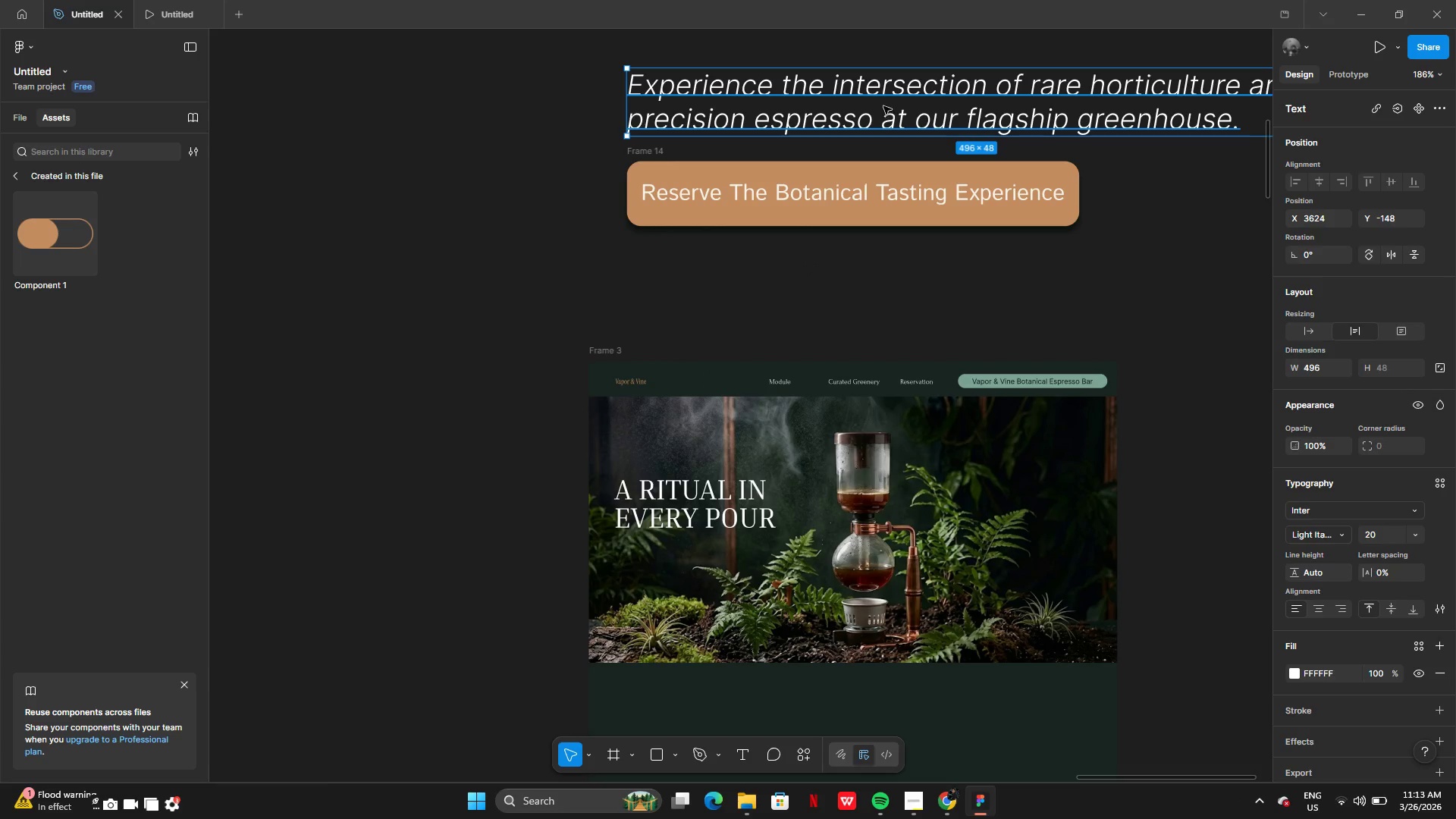 
left_click_drag(start_coordinate=[883, 105], to_coordinate=[971, 523])
 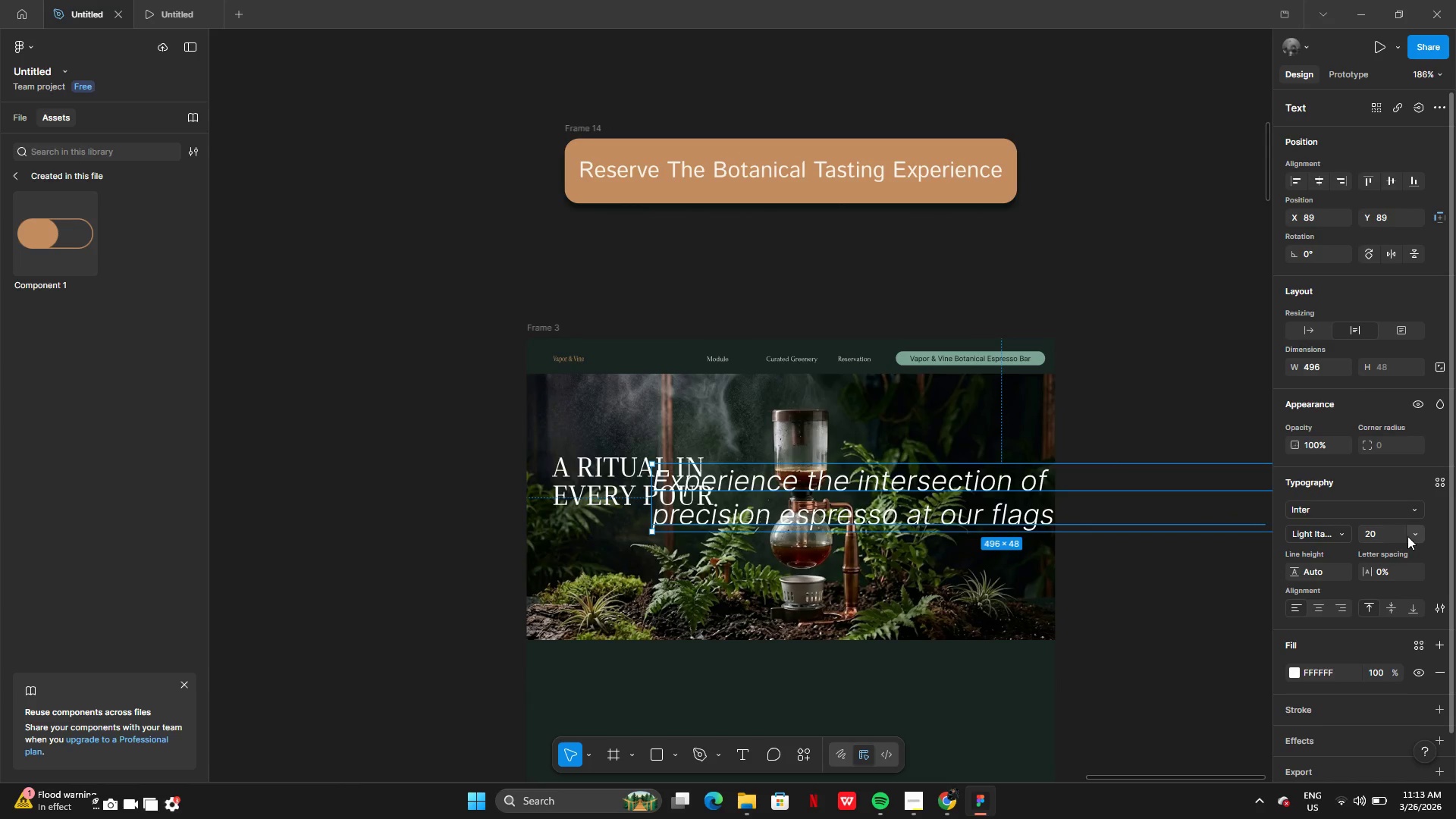 
left_click([1411, 537])
 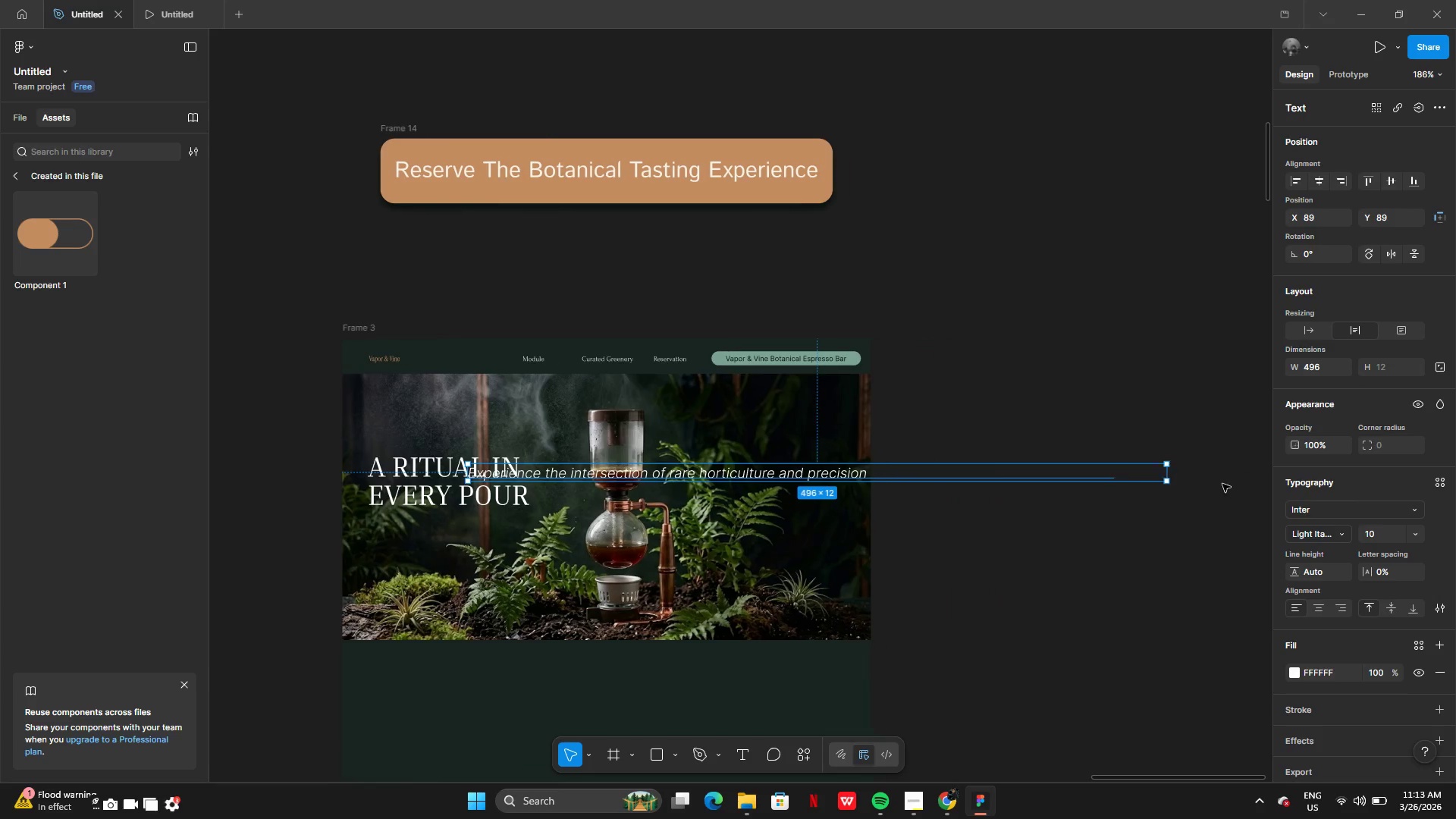 
left_click_drag(start_coordinate=[1101, 473], to_coordinate=[639, 463])
 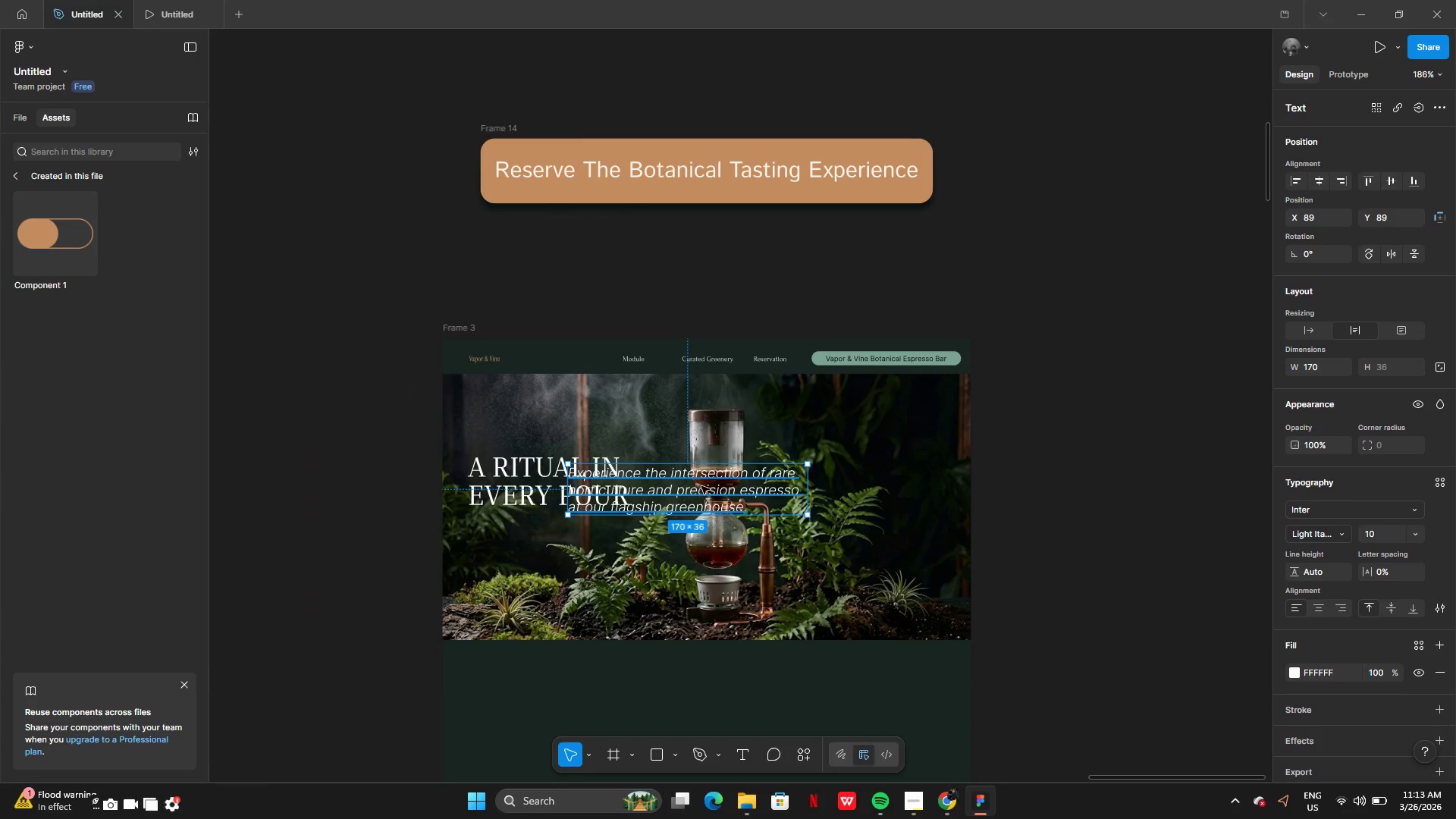 
left_click_drag(start_coordinate=[704, 485], to_coordinate=[604, 534])
 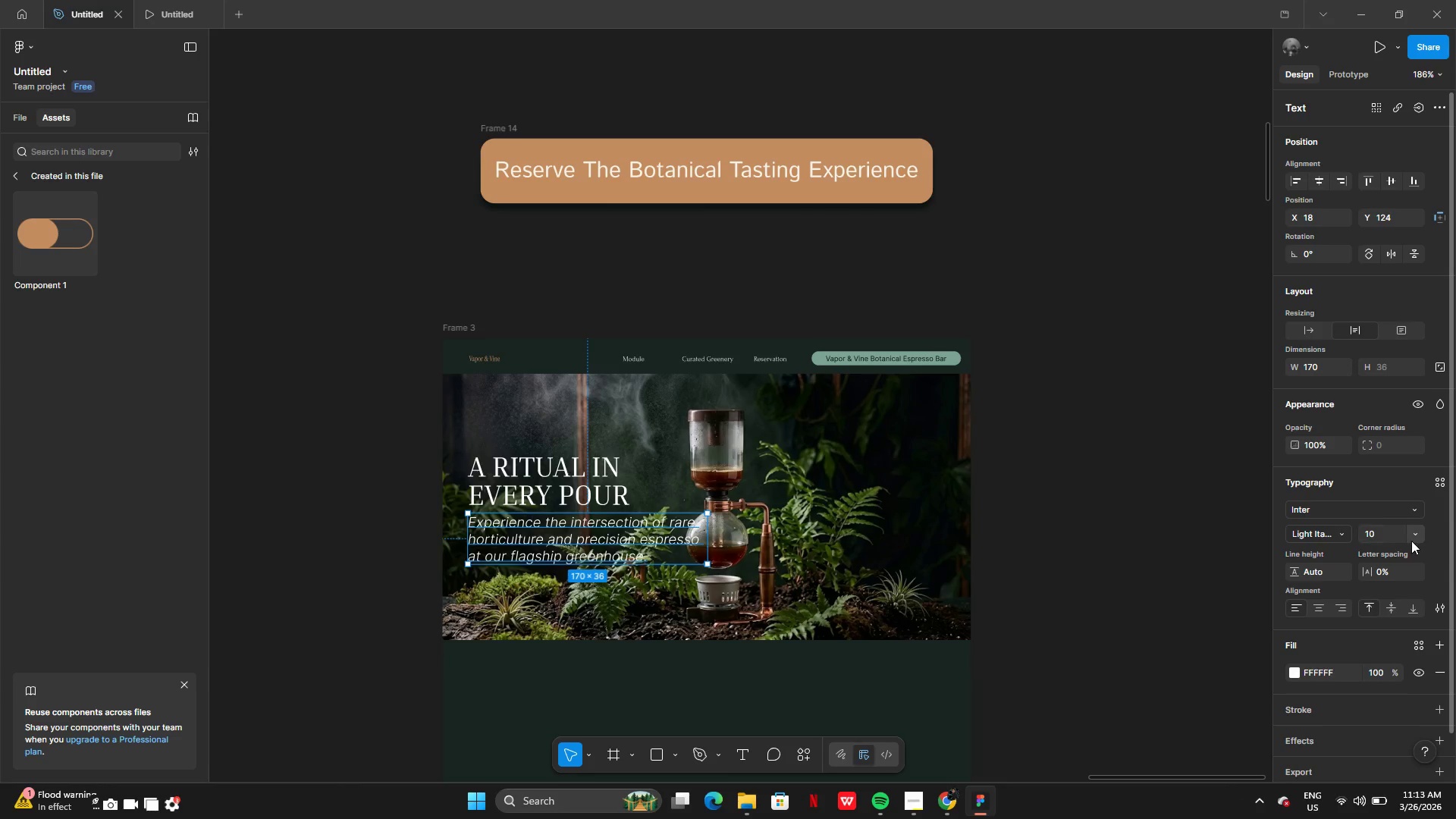 
left_click([1412, 540])
 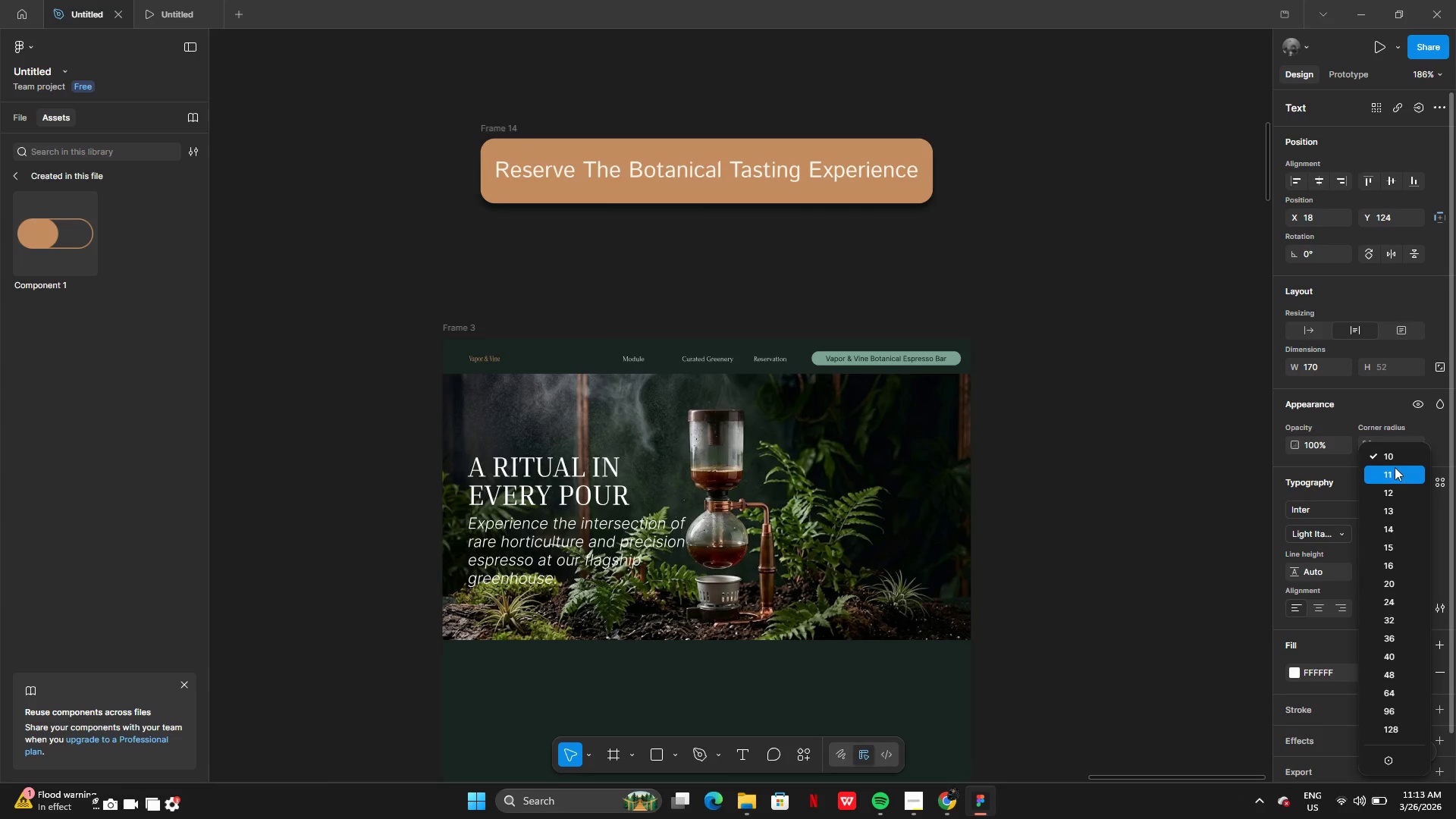 
left_click([1166, 469])
 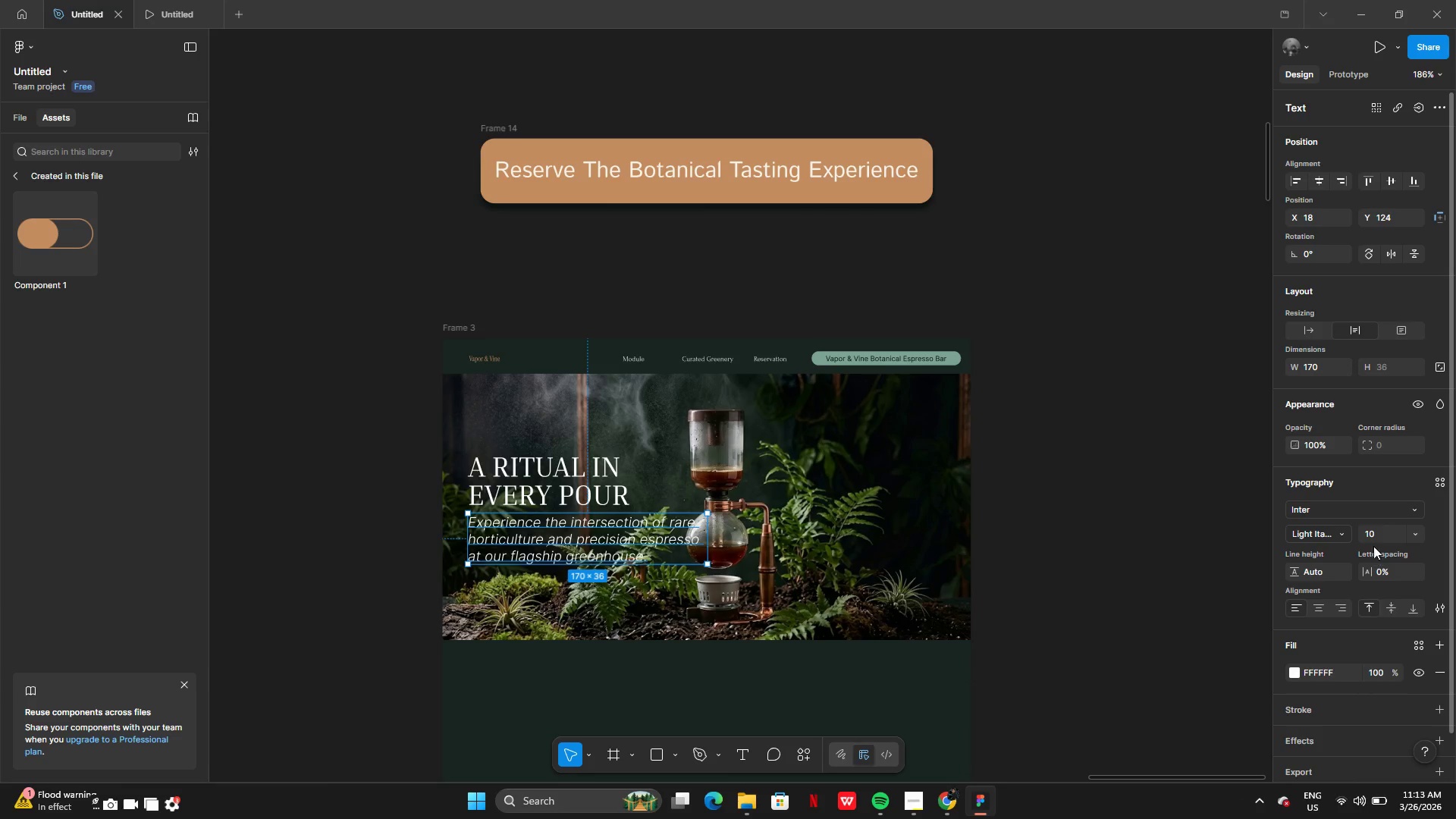 
left_click([1374, 541])
 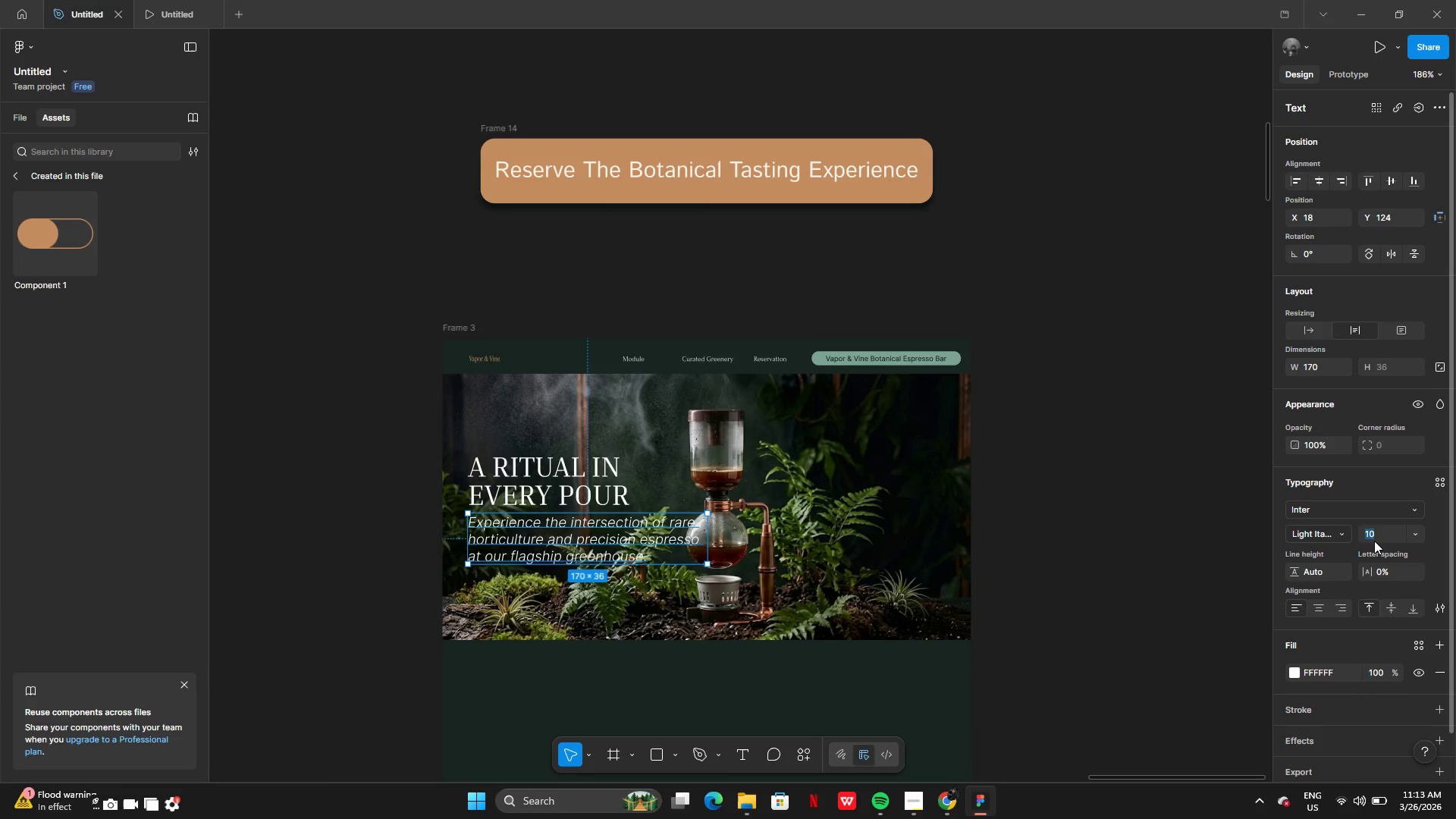 
key(6)
 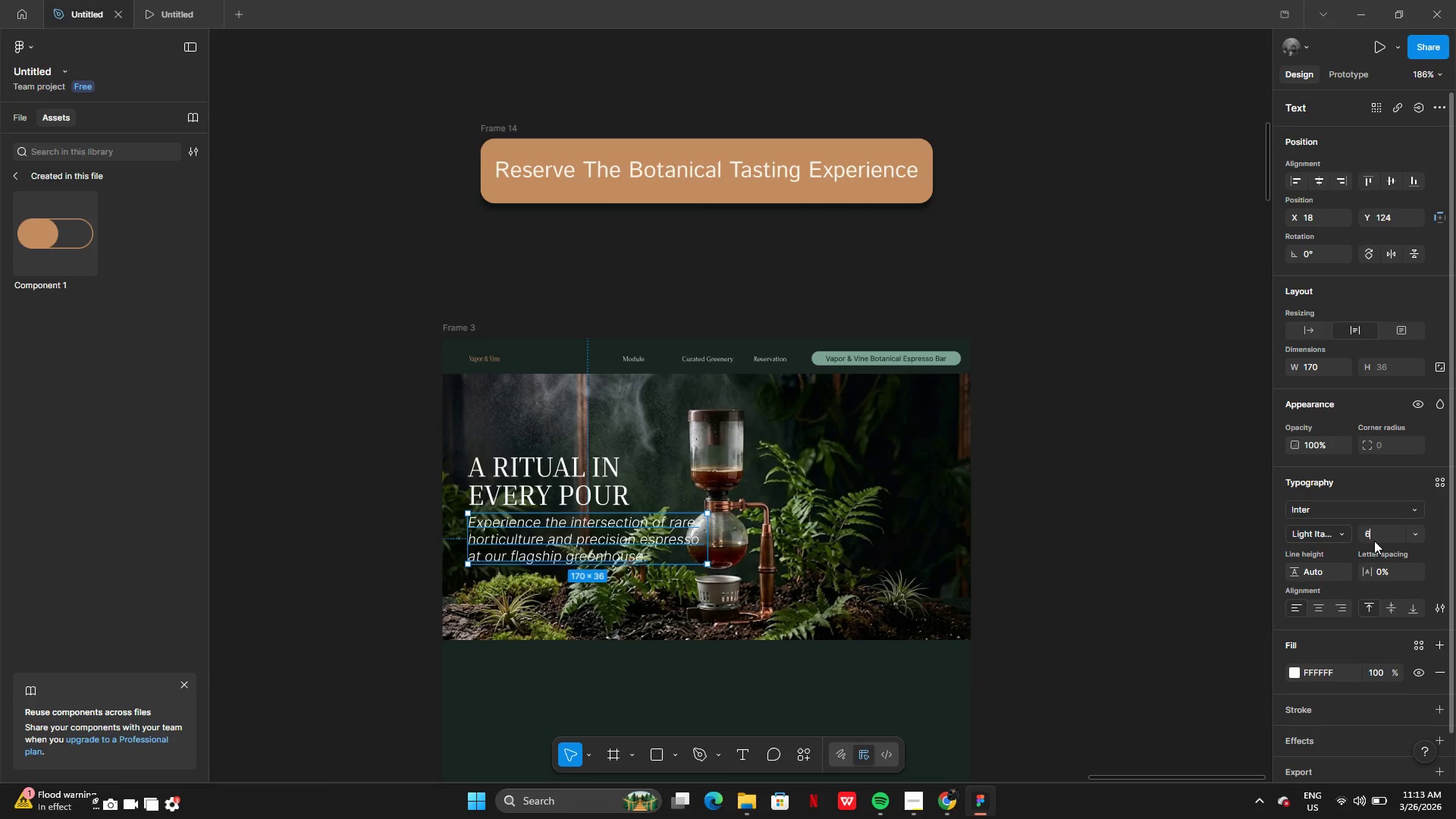 
key(Enter)
 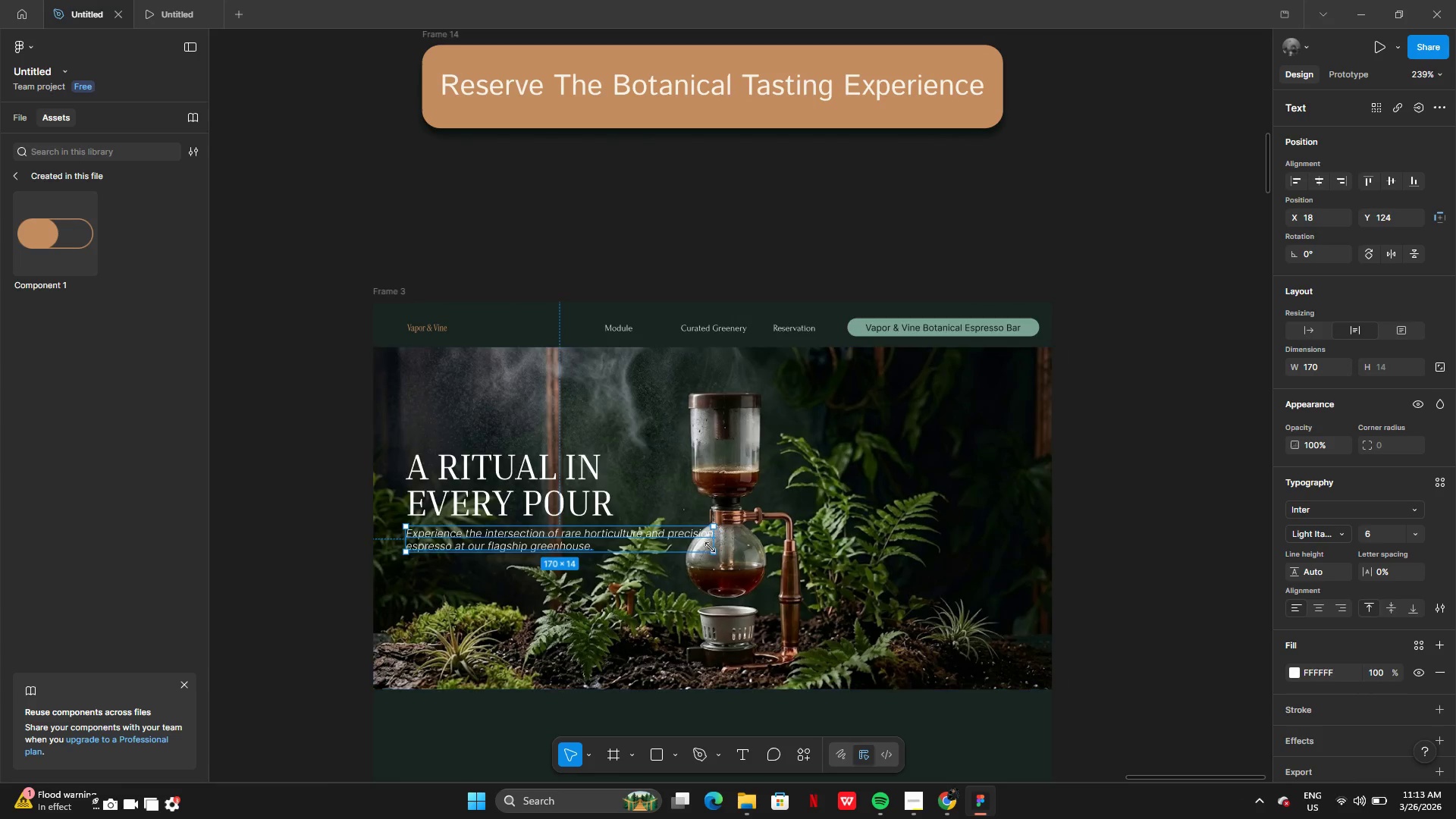 
left_click([722, 546])
 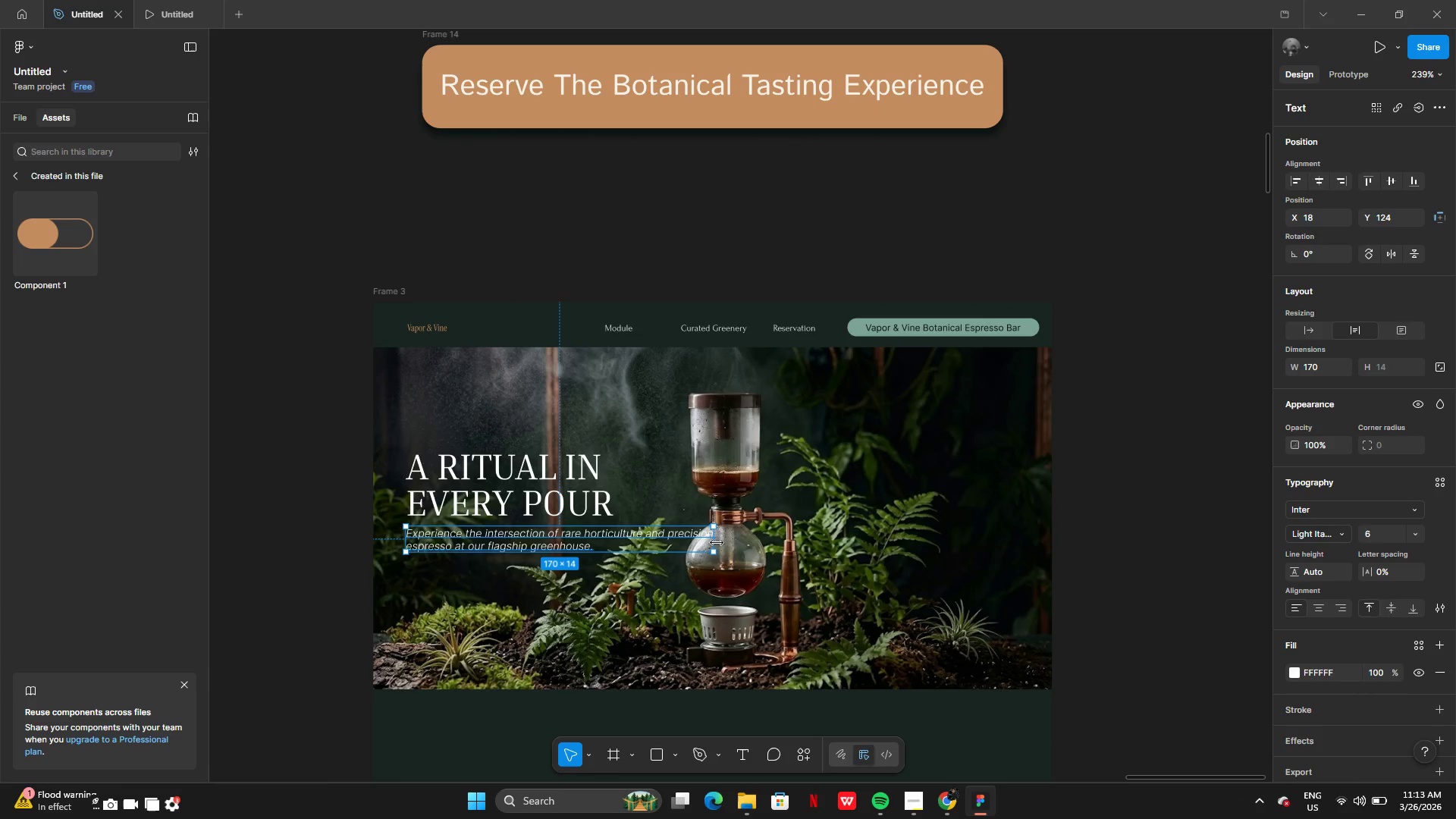 
left_click_drag(start_coordinate=[717, 543], to_coordinate=[628, 544])
 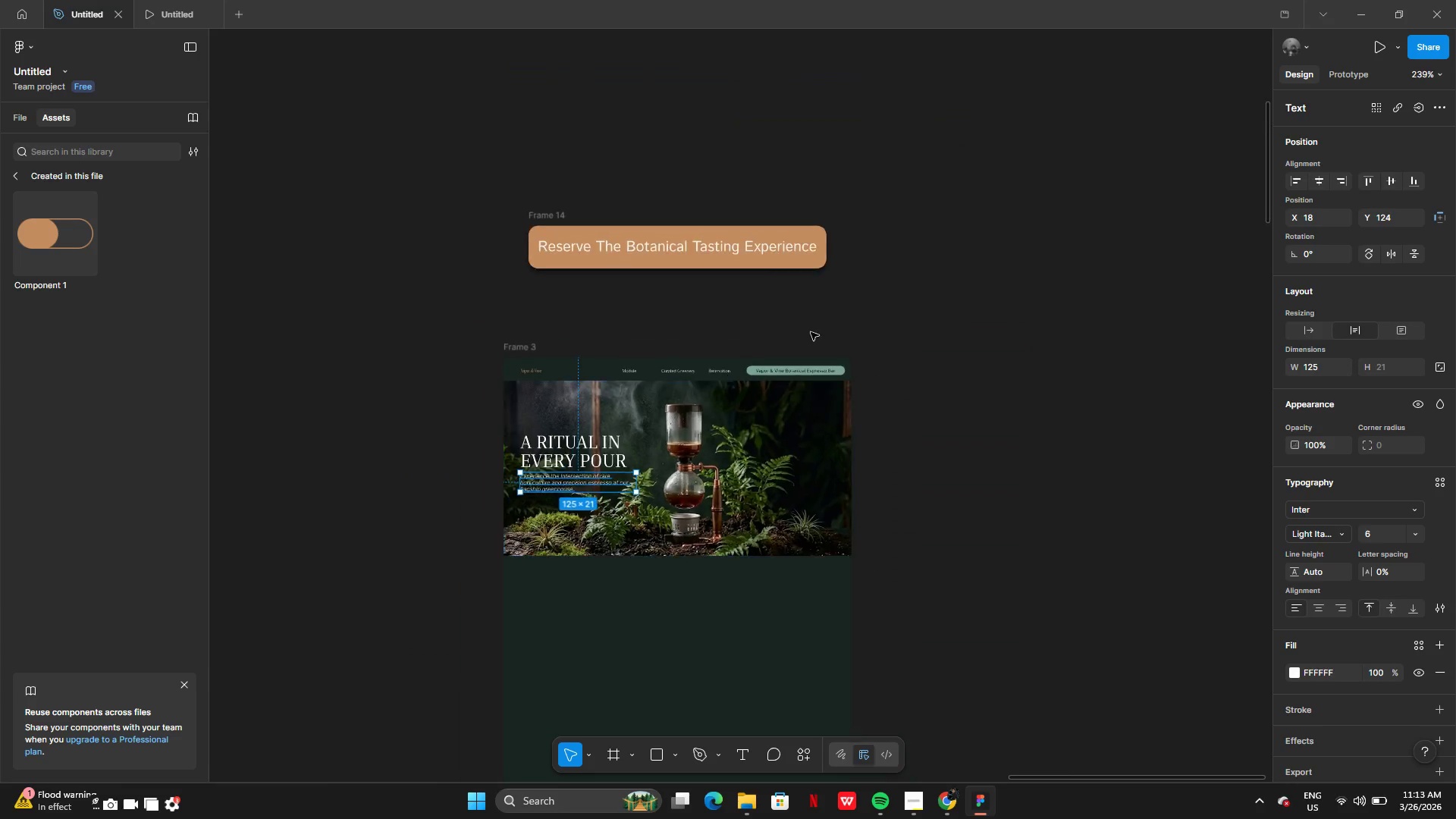 
left_click([827, 326])
 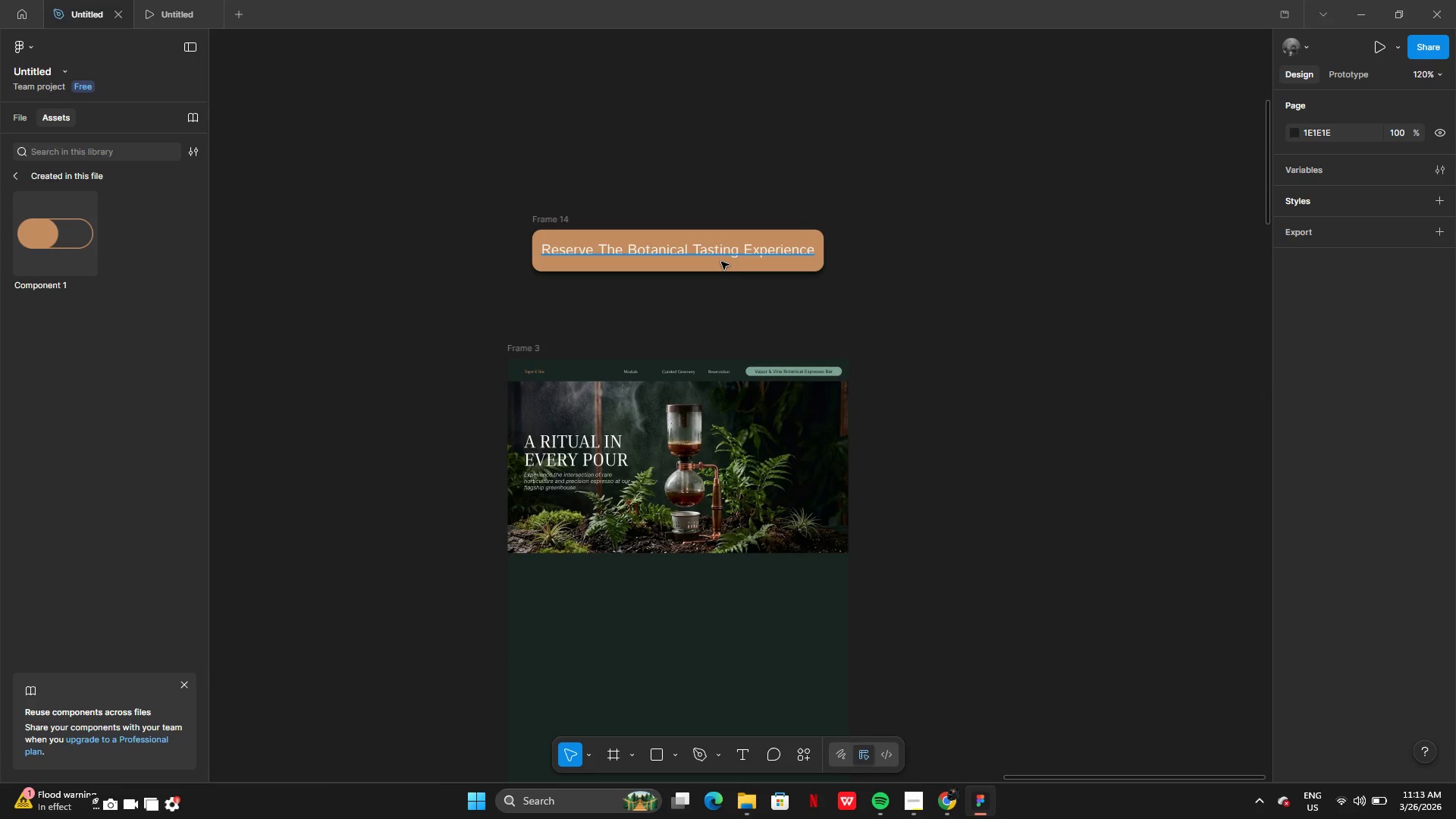 
left_click_drag(start_coordinate=[711, 251], to_coordinate=[701, 519])
 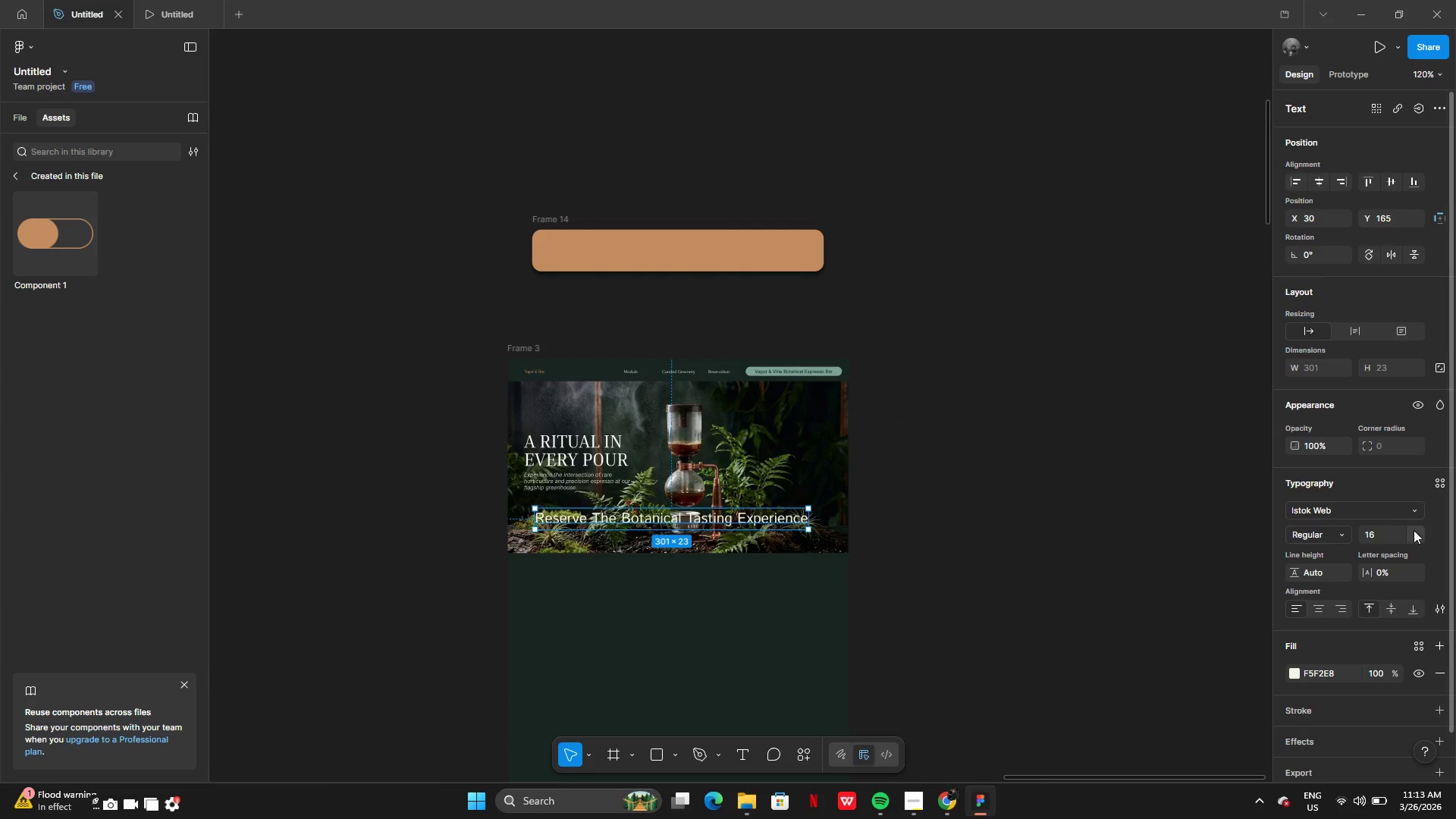 
left_click([1412, 531])
 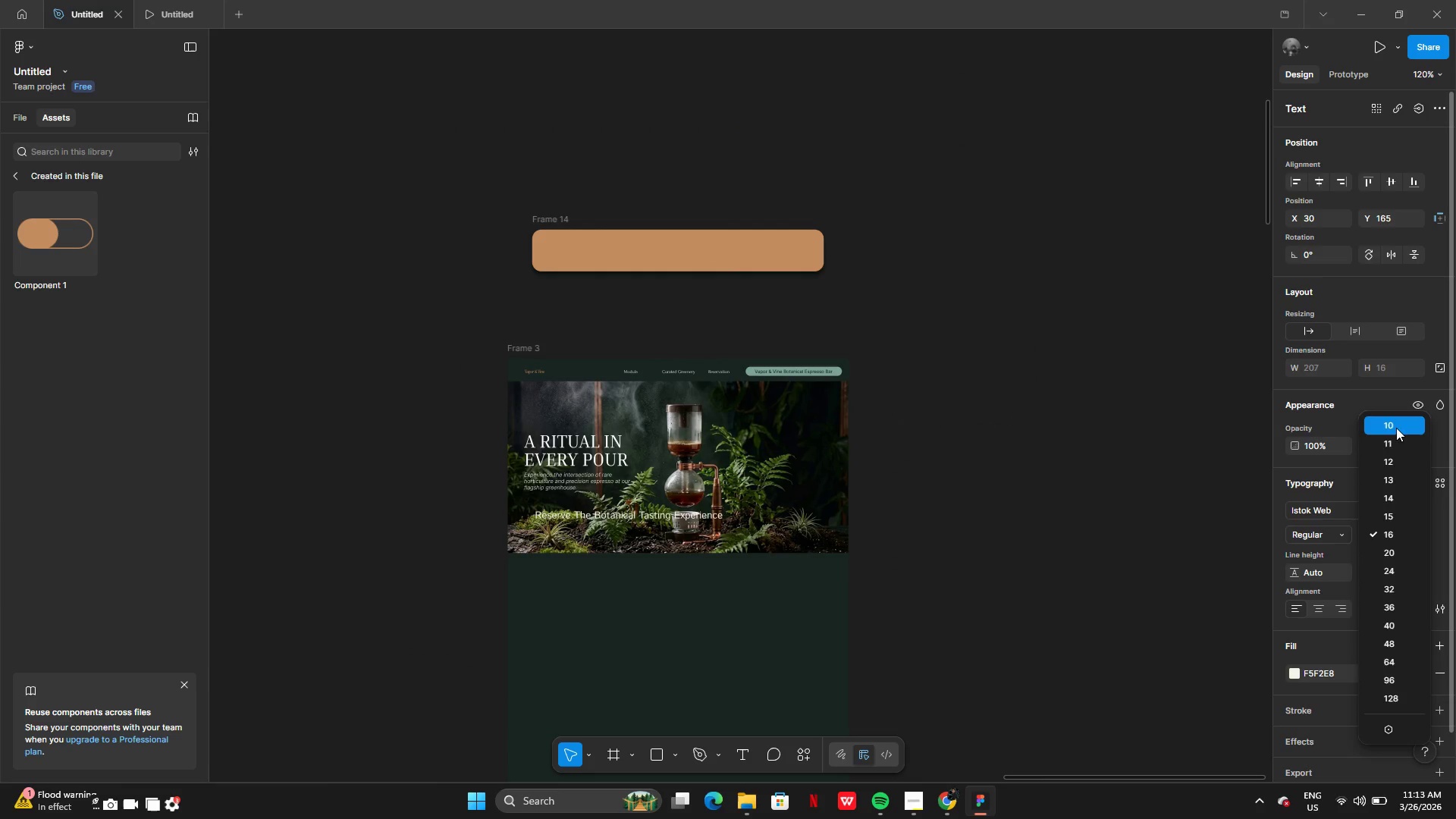 
left_click([1395, 427])
 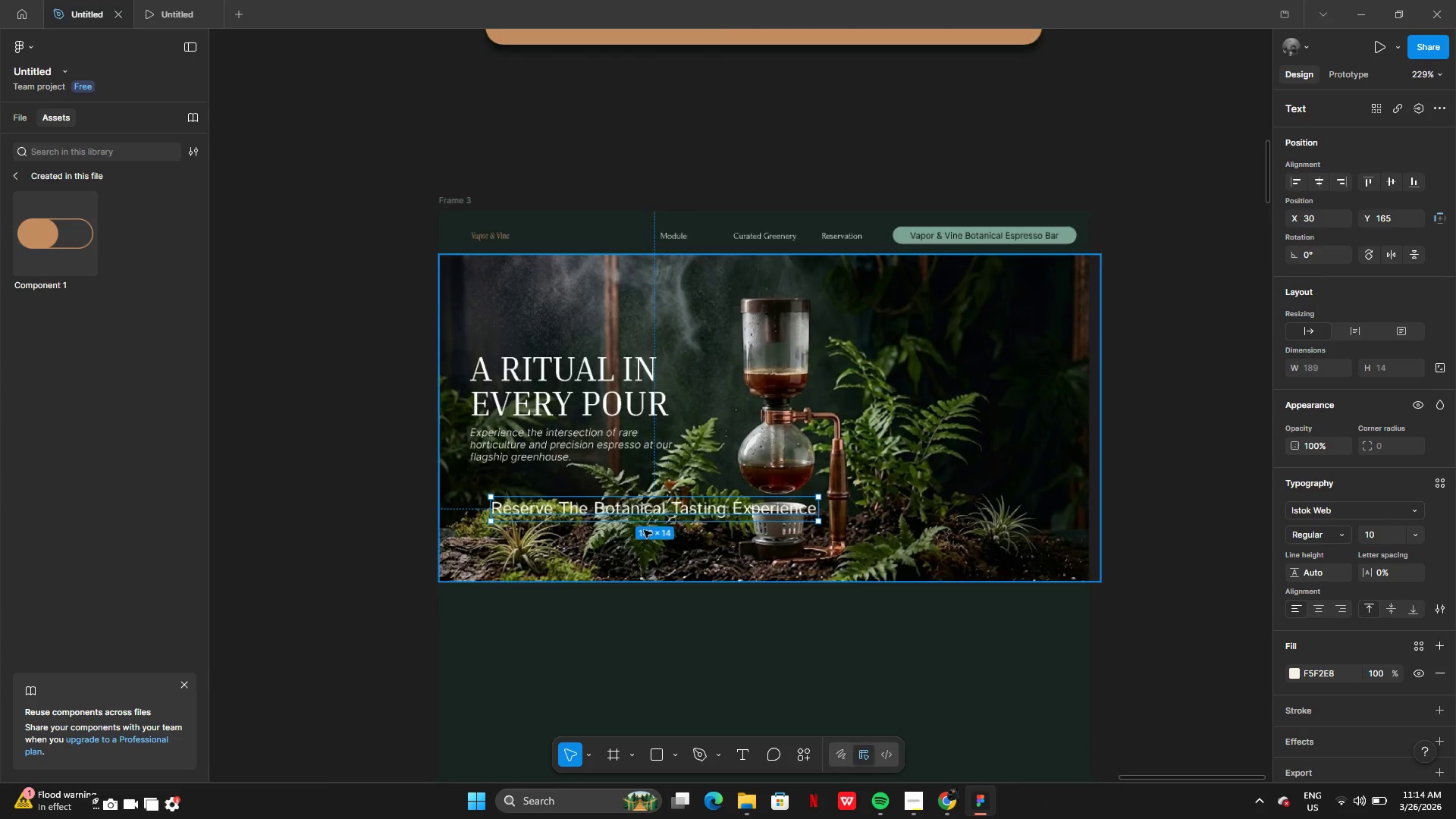 
left_click_drag(start_coordinate=[654, 511], to_coordinate=[631, 485])
 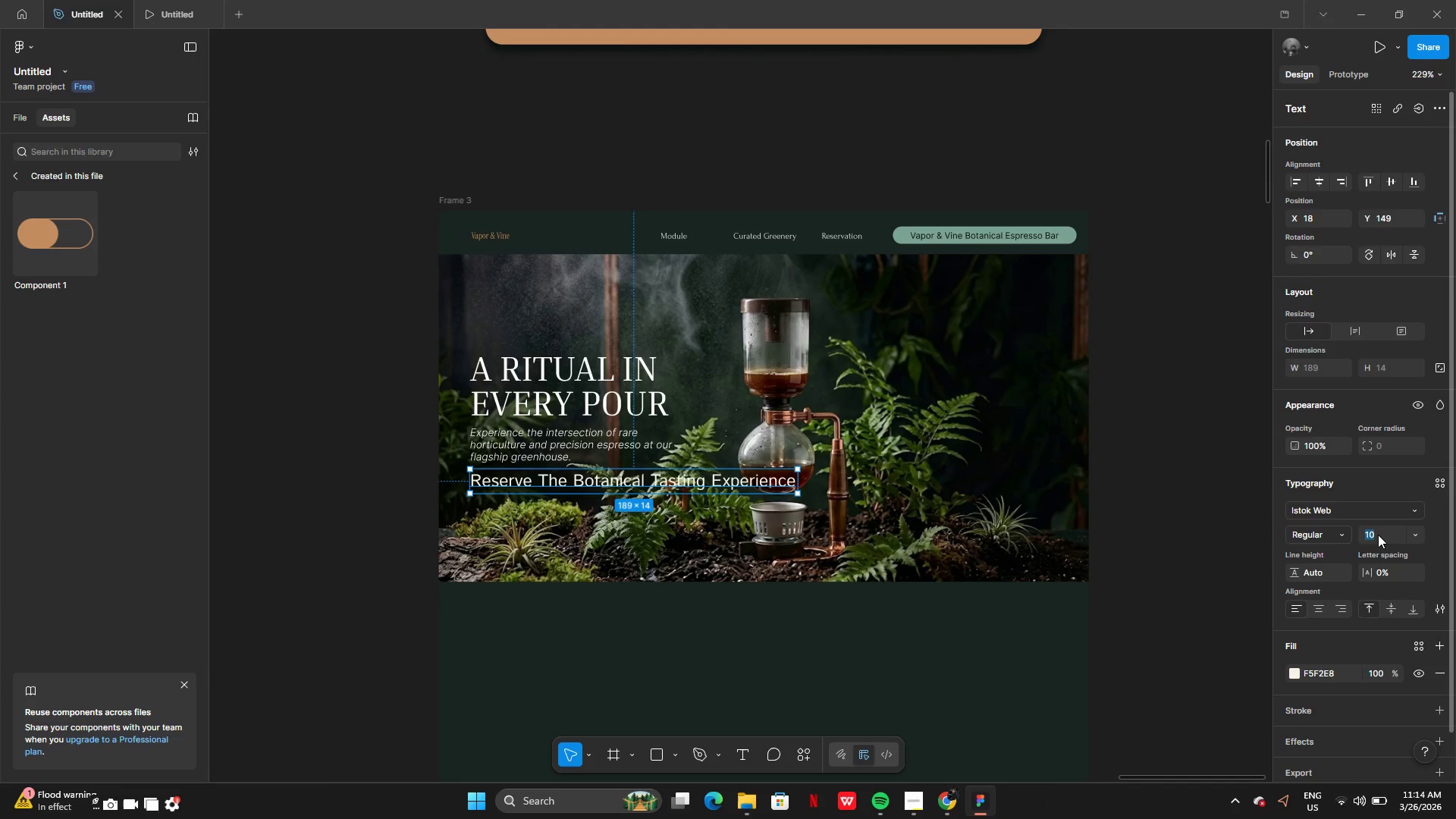 
key(5)
 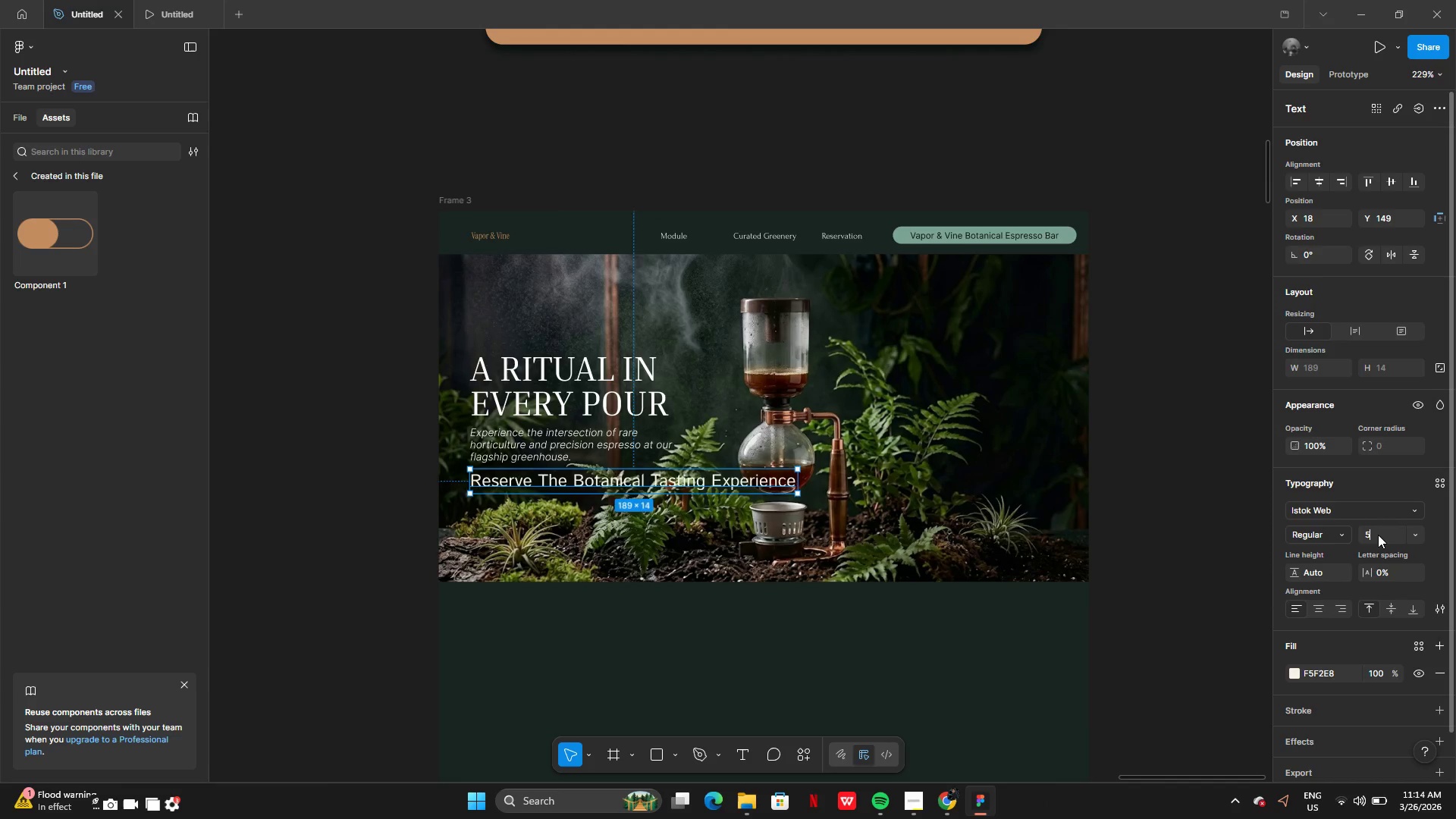 
key(Enter)
 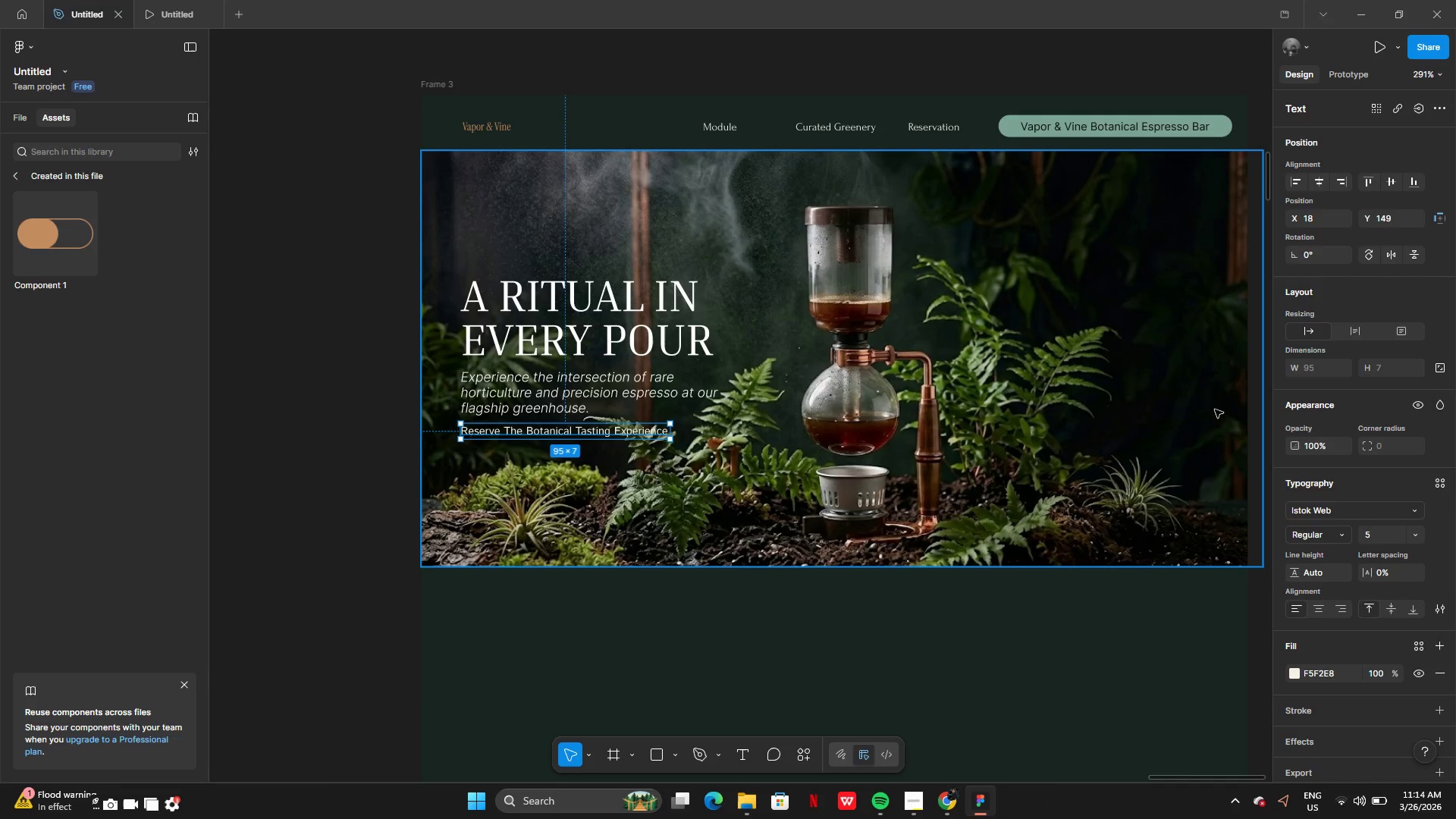 
key(Shift+A)
 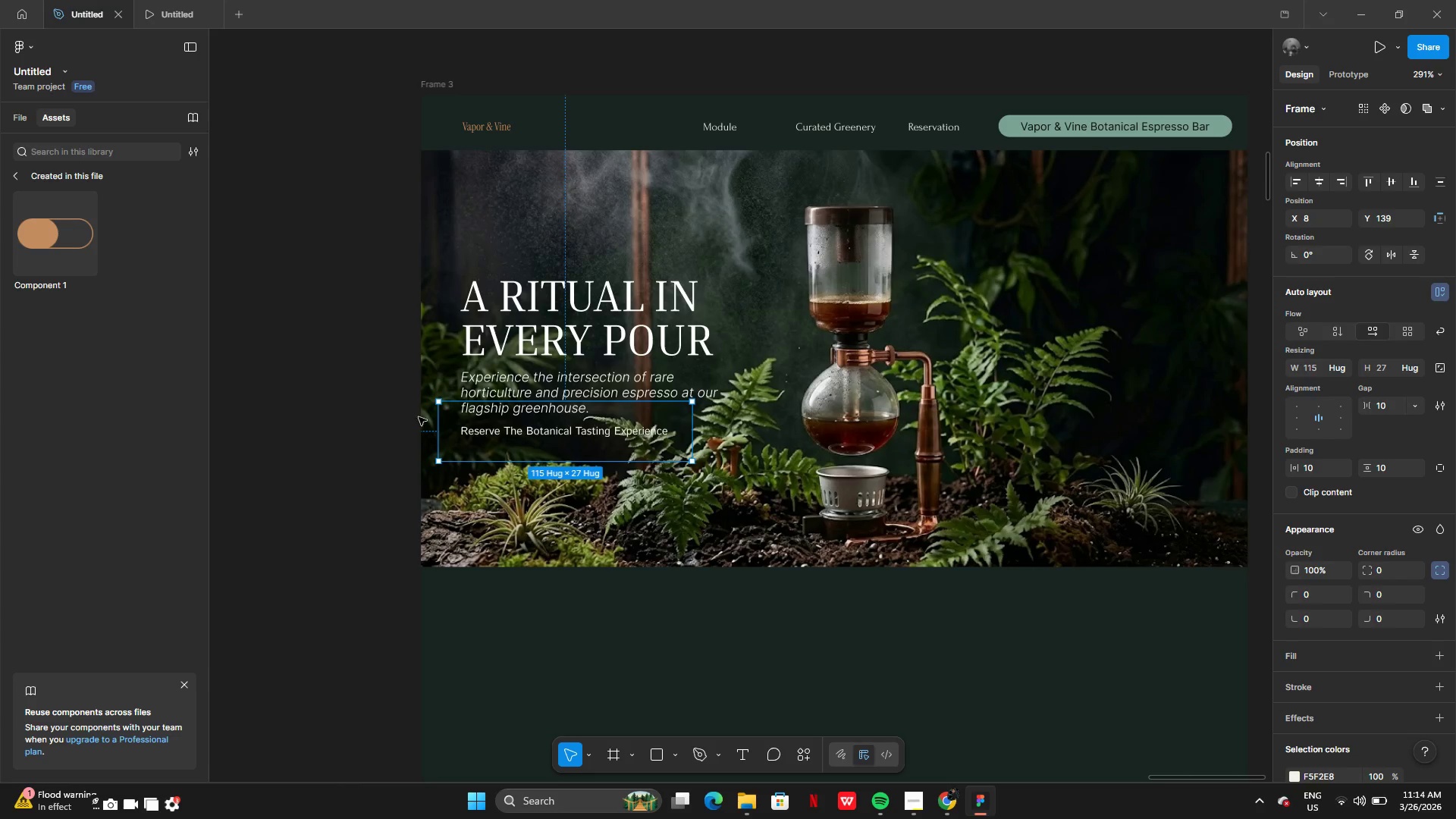 
left_click_drag(start_coordinate=[522, 461], to_coordinate=[524, 425])
 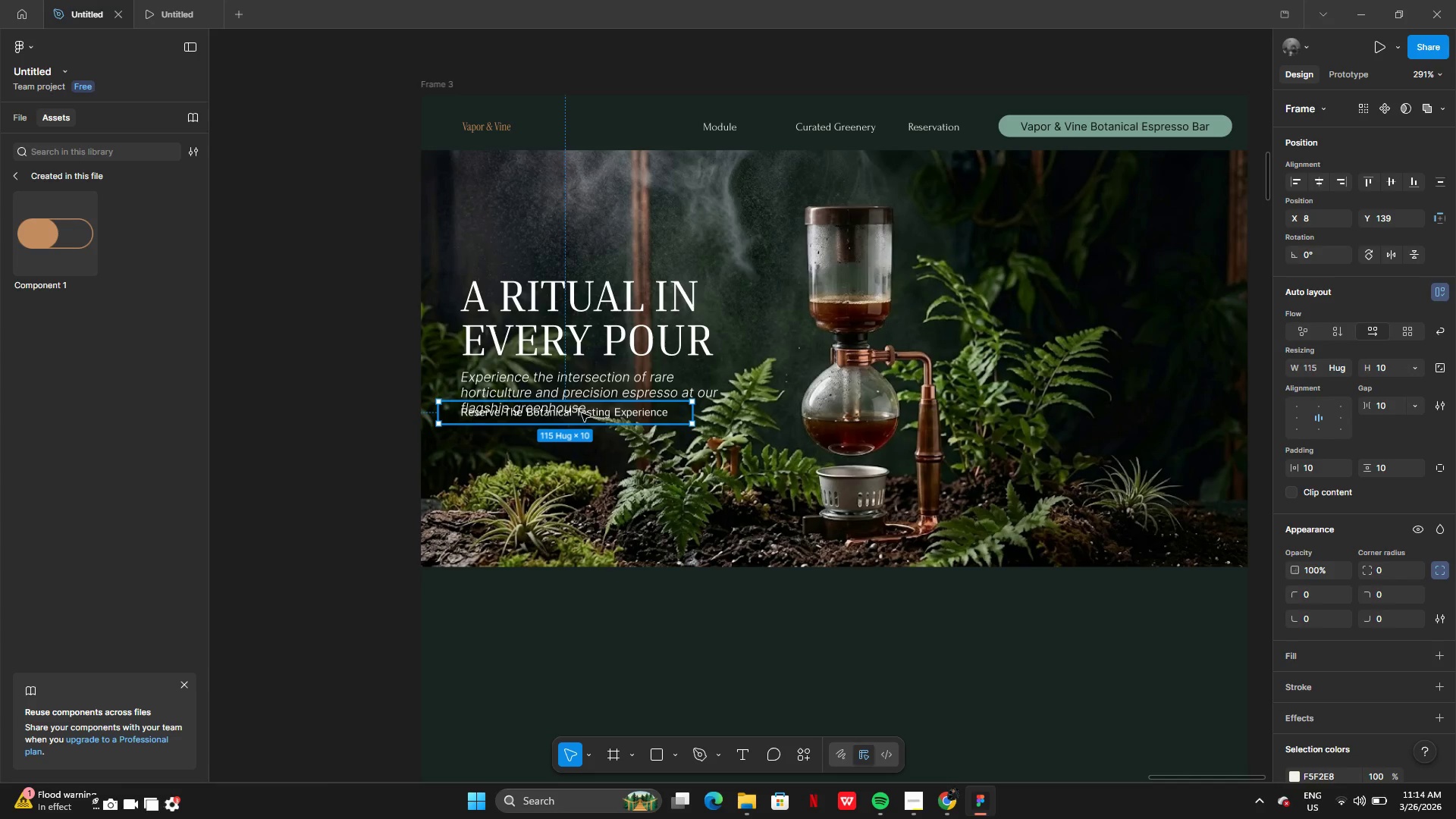 
left_click_drag(start_coordinate=[582, 413], to_coordinate=[588, 438])
 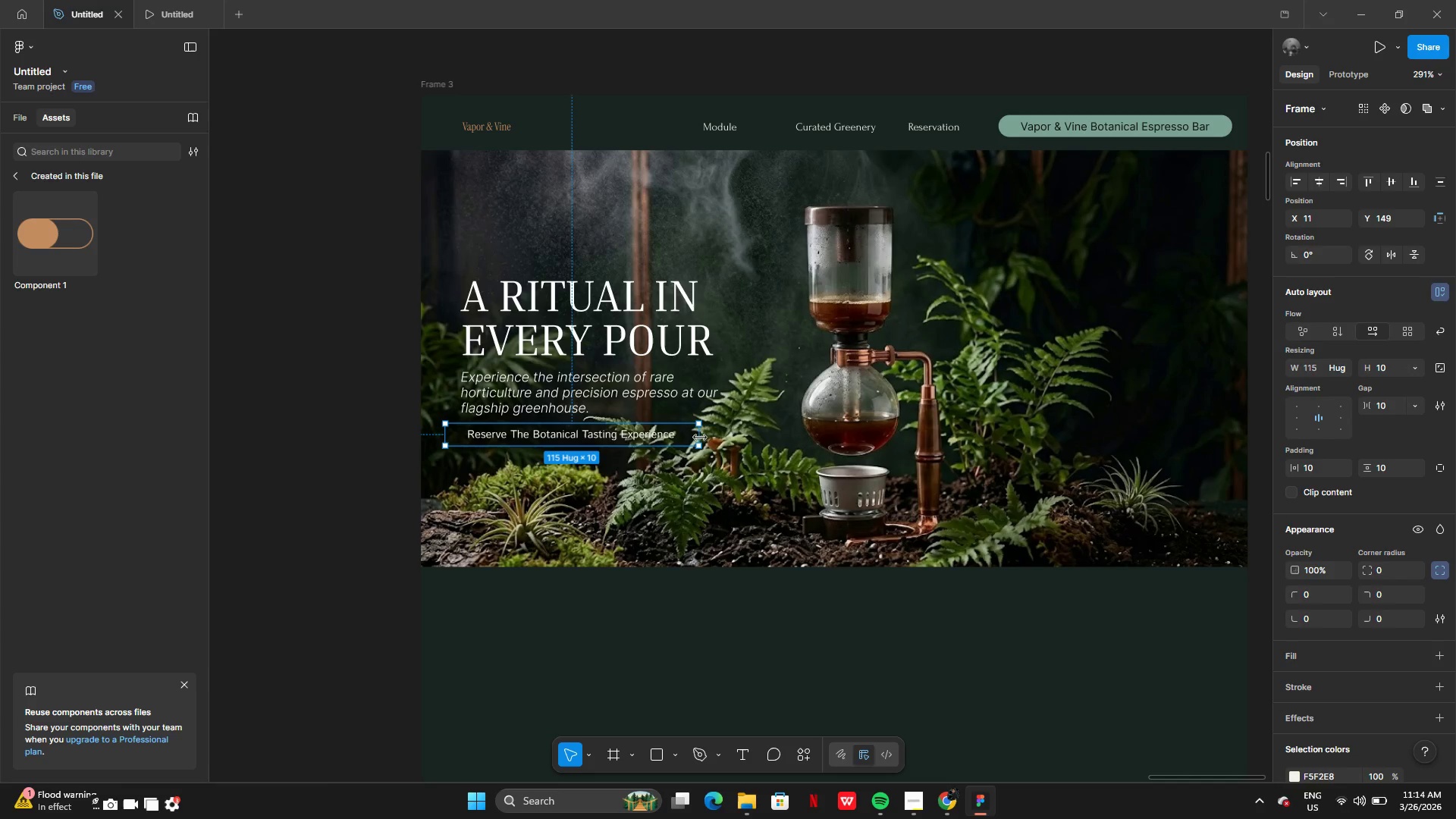 
left_click_drag(start_coordinate=[700, 438], to_coordinate=[679, 436])
 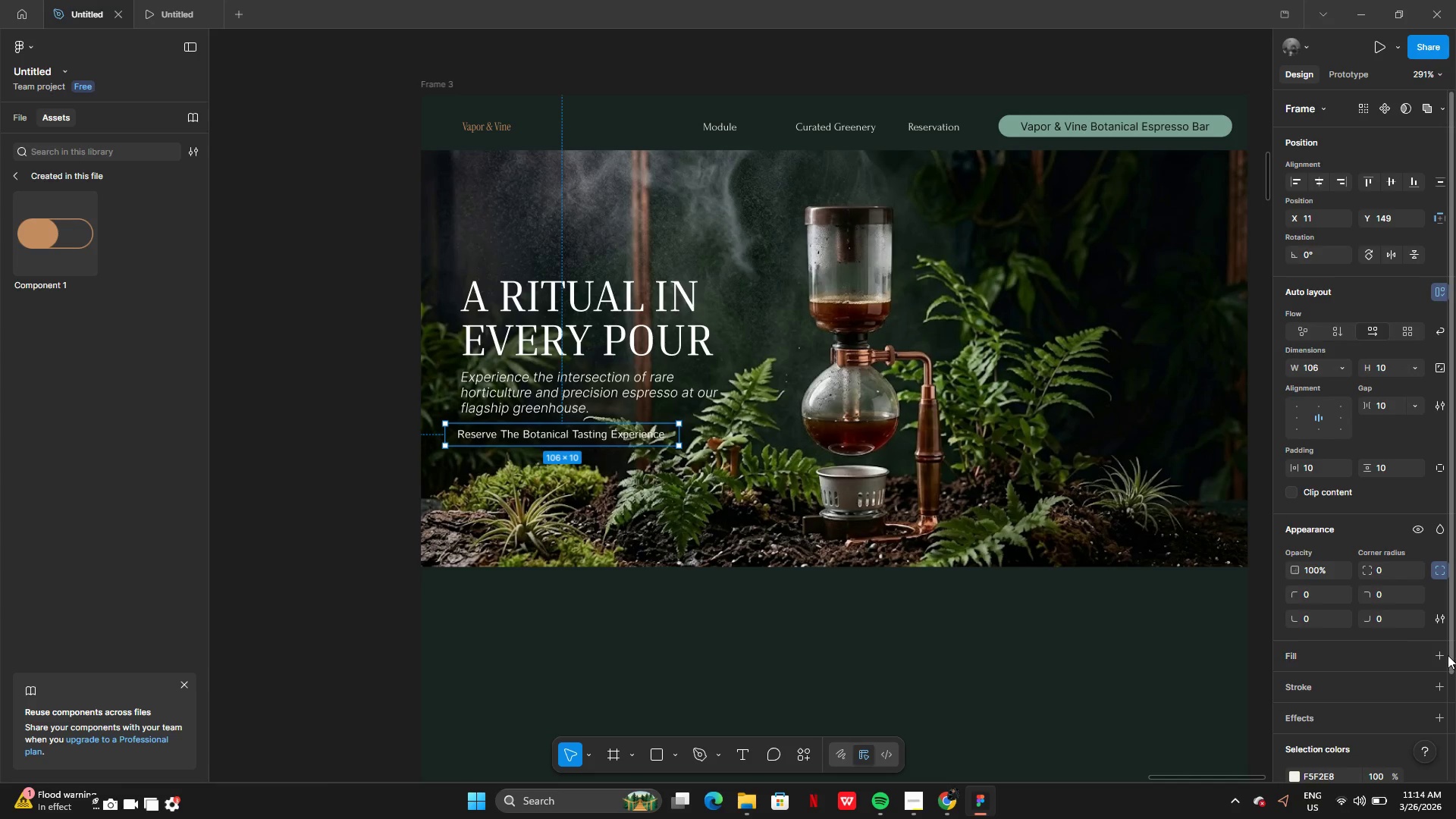 
left_click([1443, 655])
 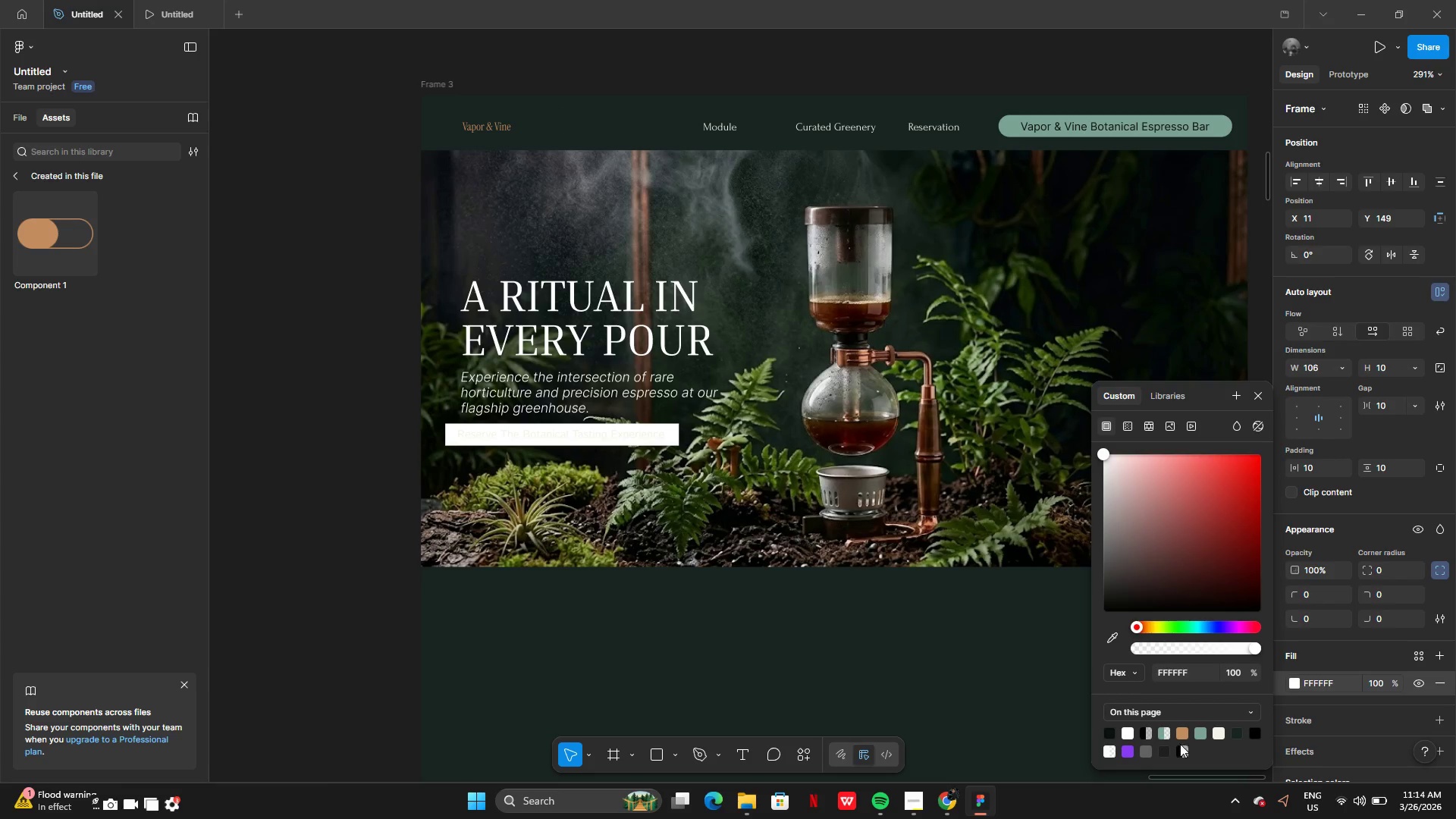 
left_click([1179, 736])
 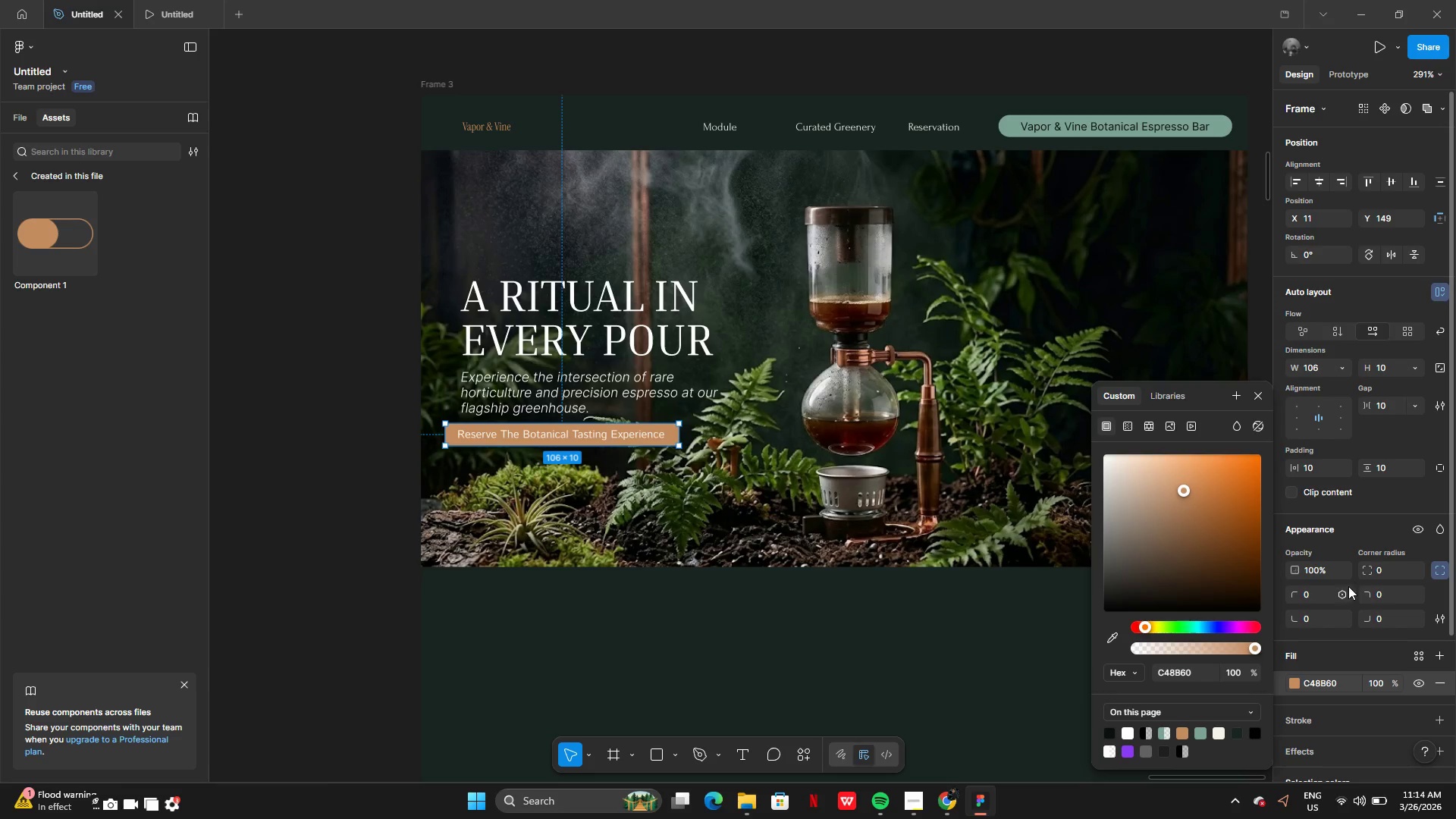 
left_click([1392, 566])
 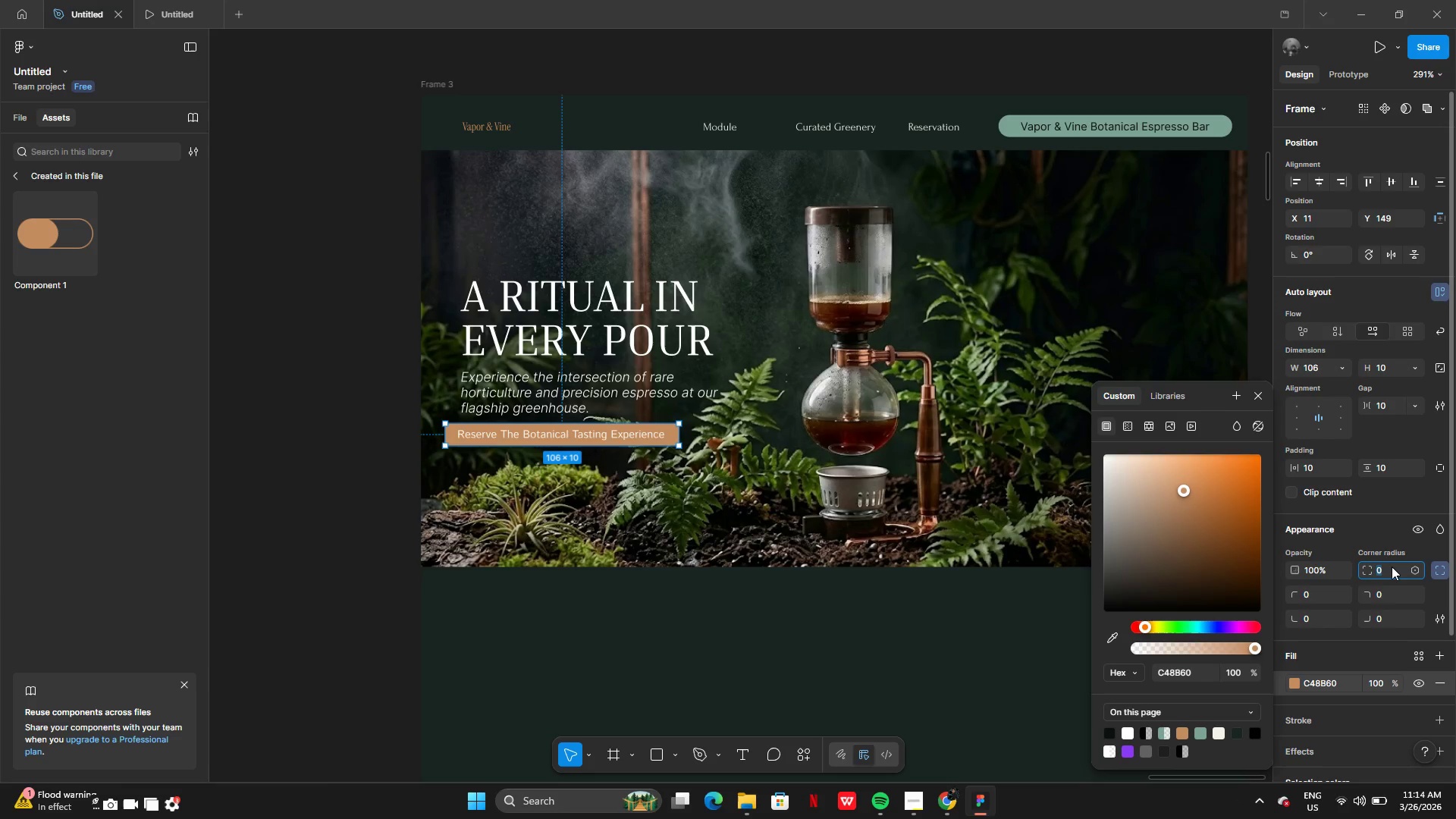 
key(5)
 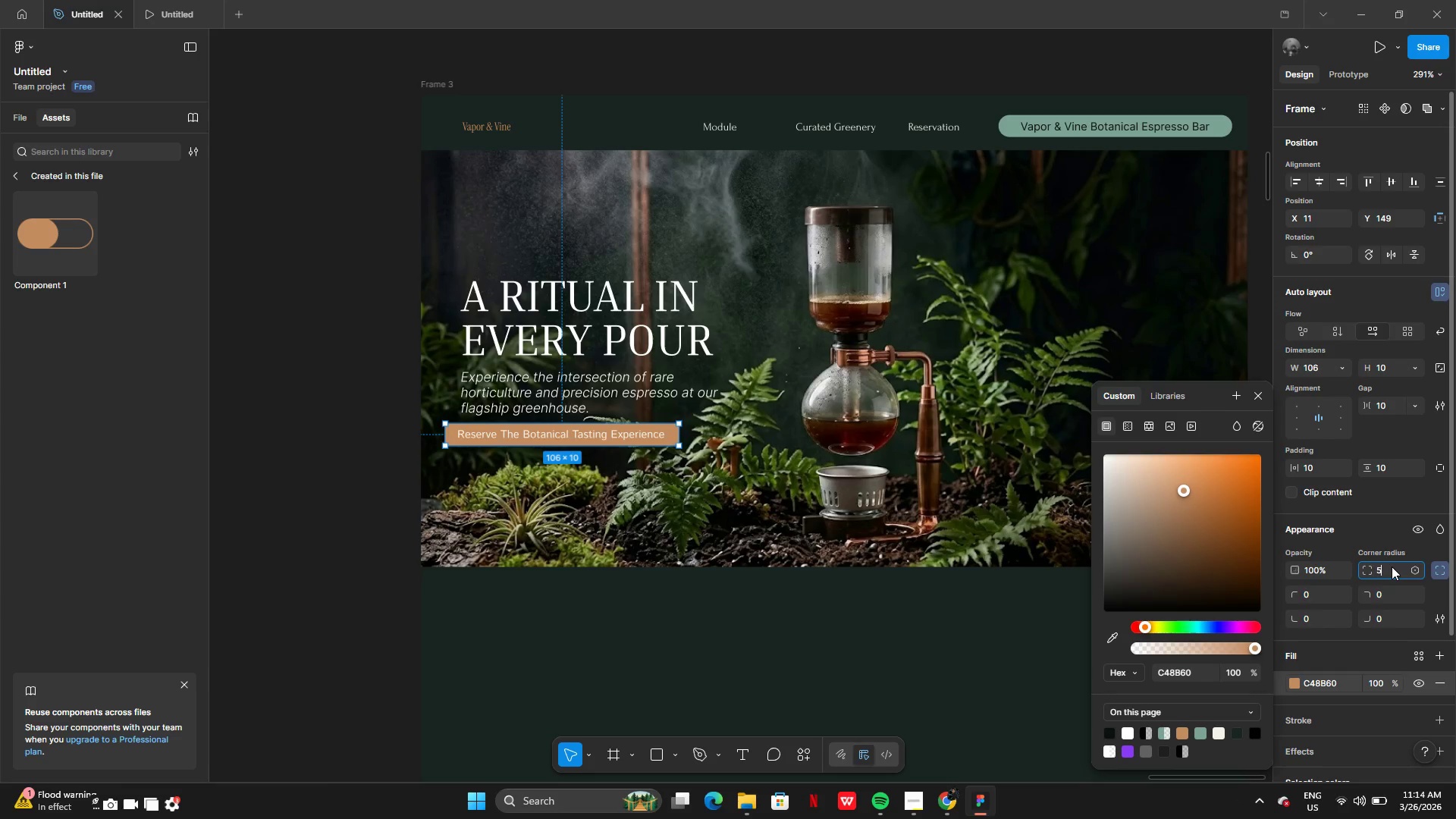 
key(Enter)
 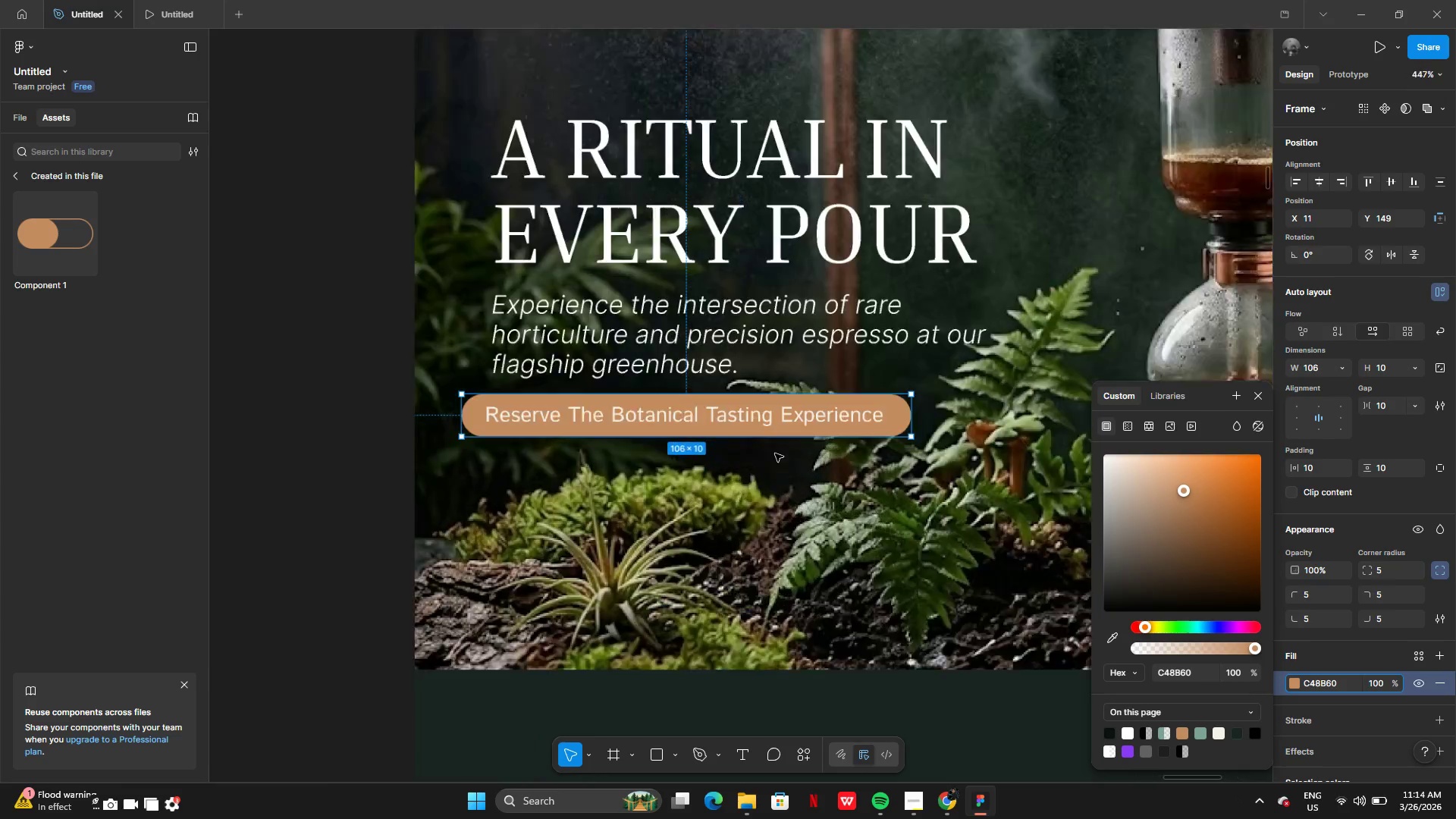 
left_click_drag(start_coordinate=[739, 400], to_coordinate=[780, 401])
 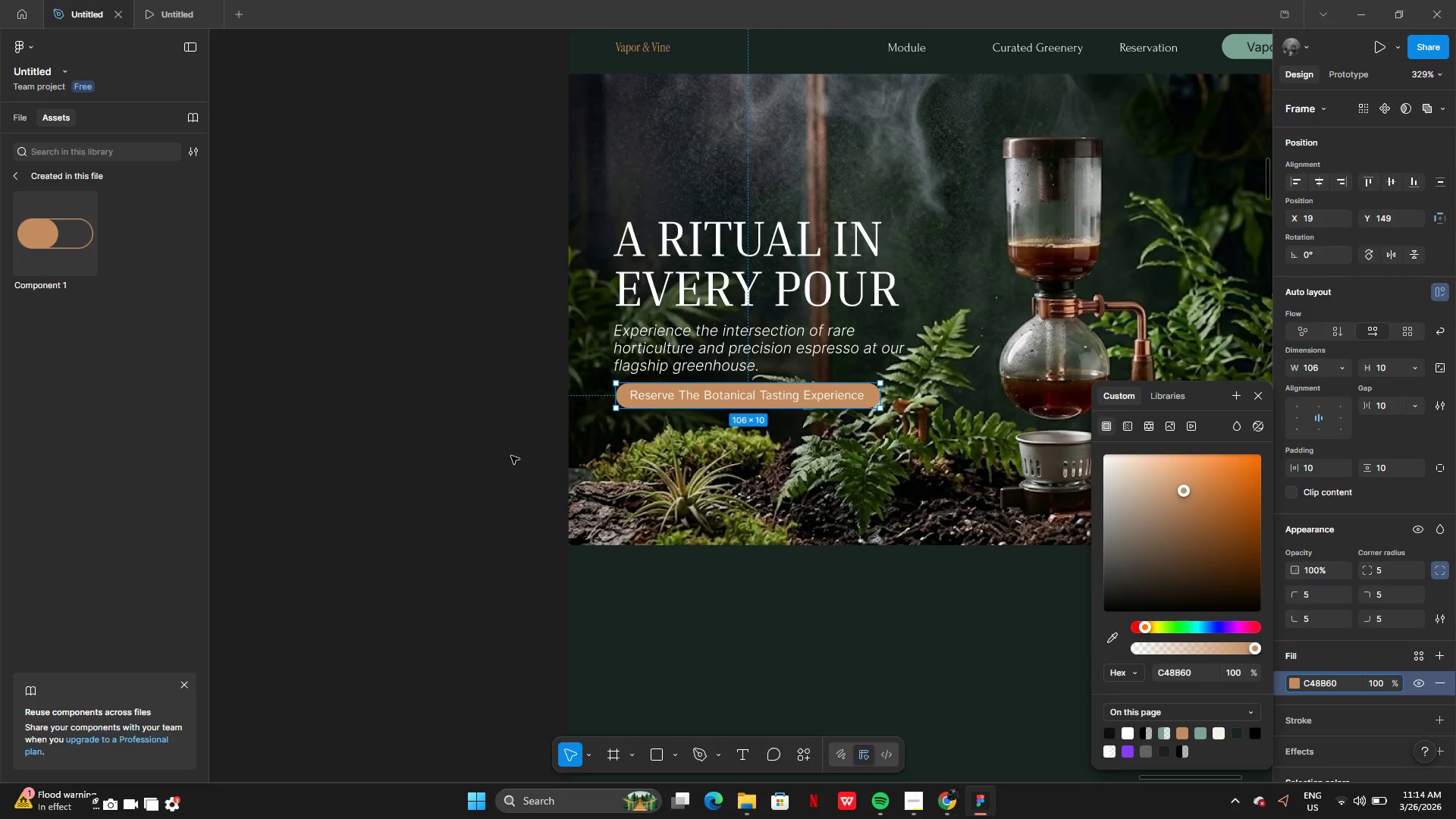 
left_click([495, 459])
 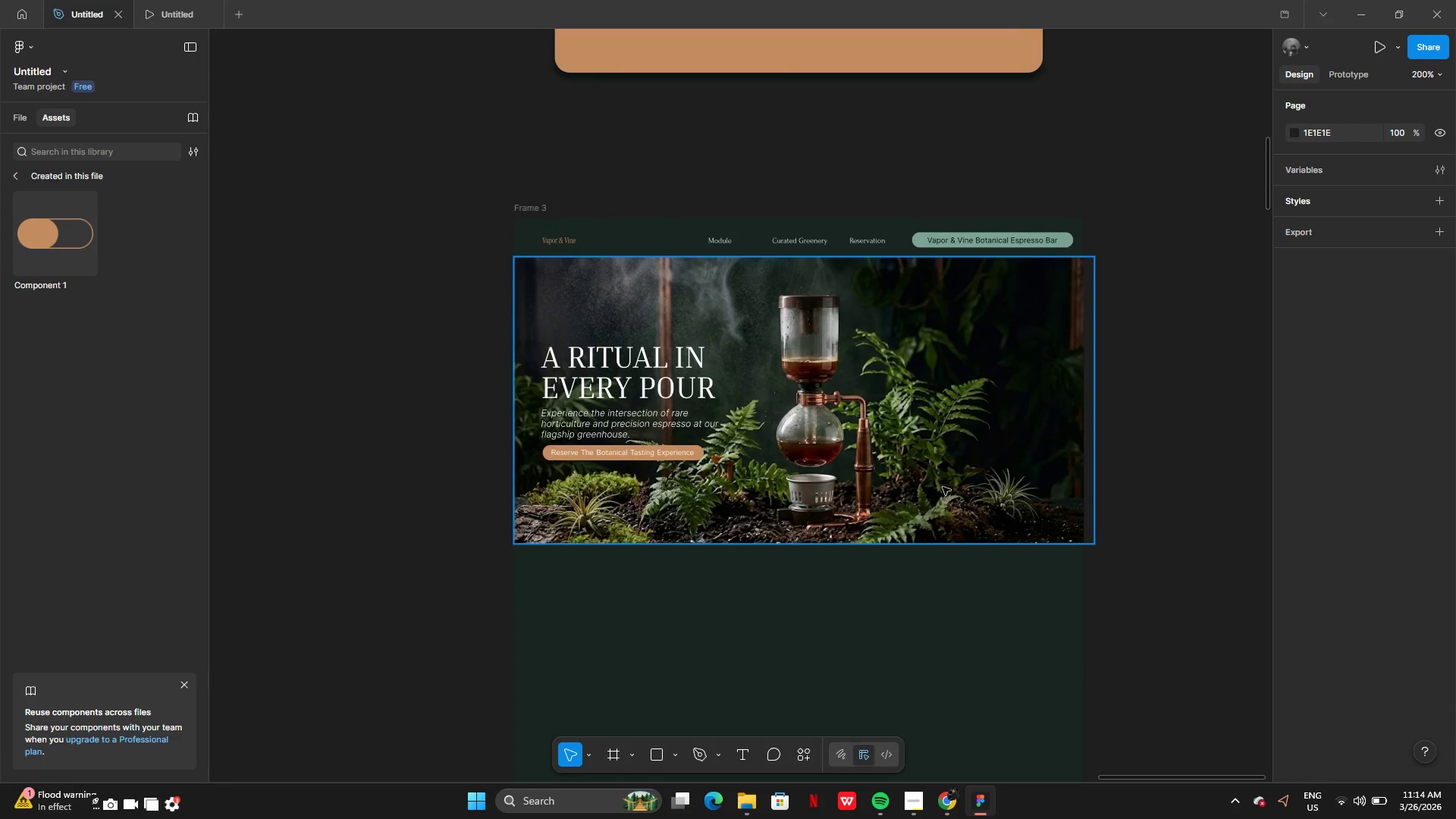 
left_click([626, 363])
 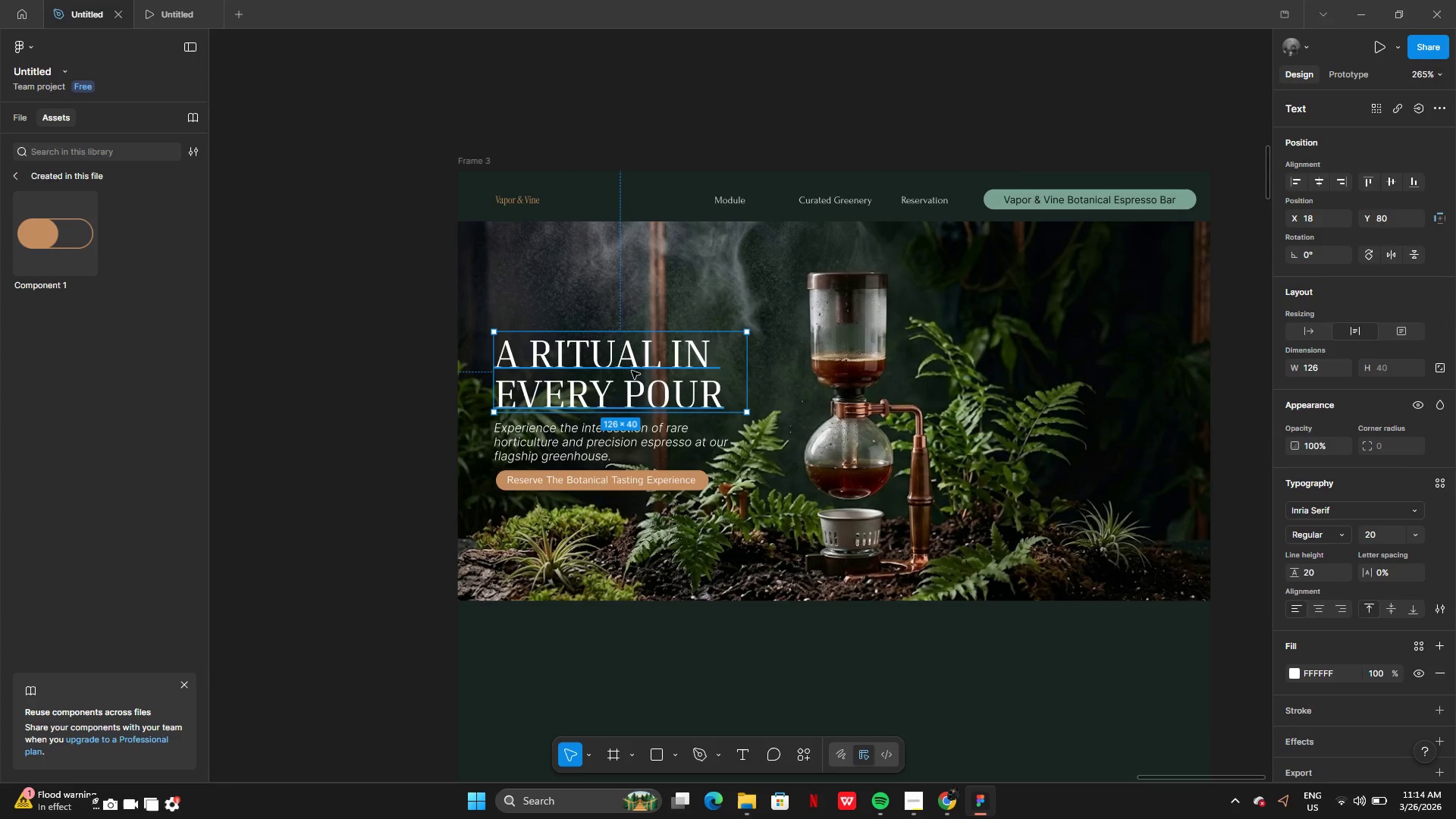 
left_click_drag(start_coordinate=[632, 372], to_coordinate=[629, 358])
 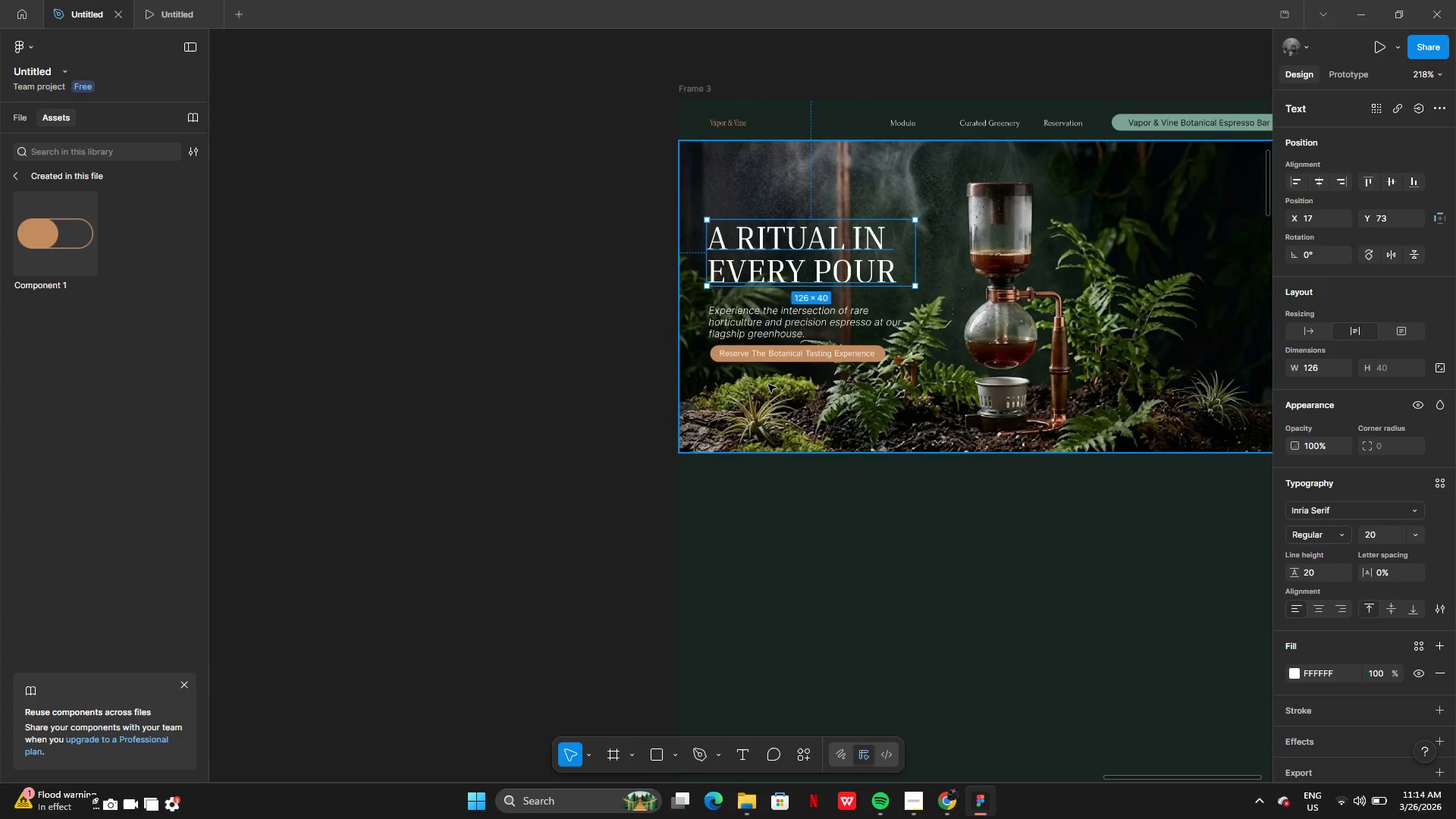 
left_click([756, 350])
 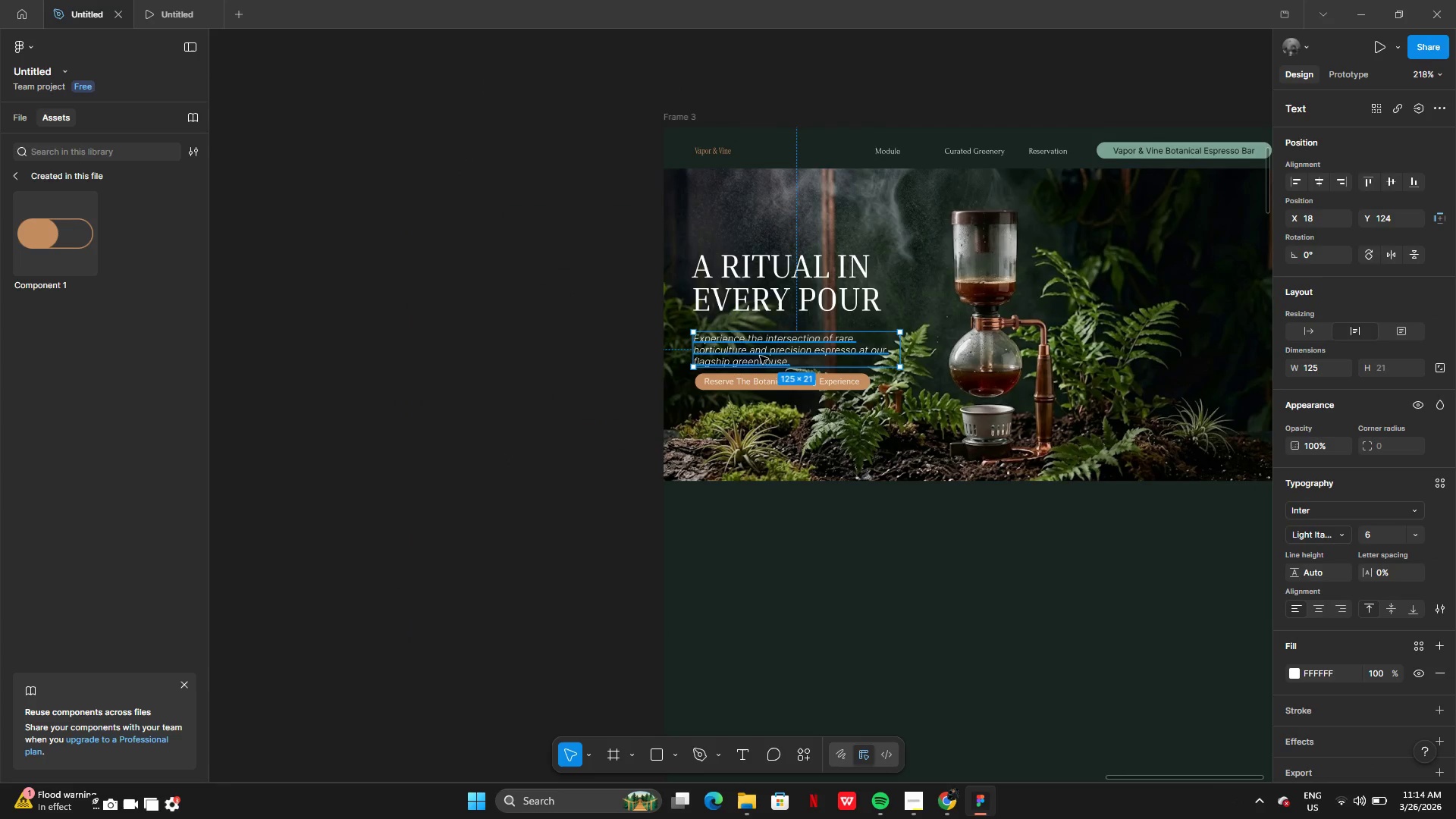 
left_click_drag(start_coordinate=[760, 356], to_coordinate=[760, 349])
 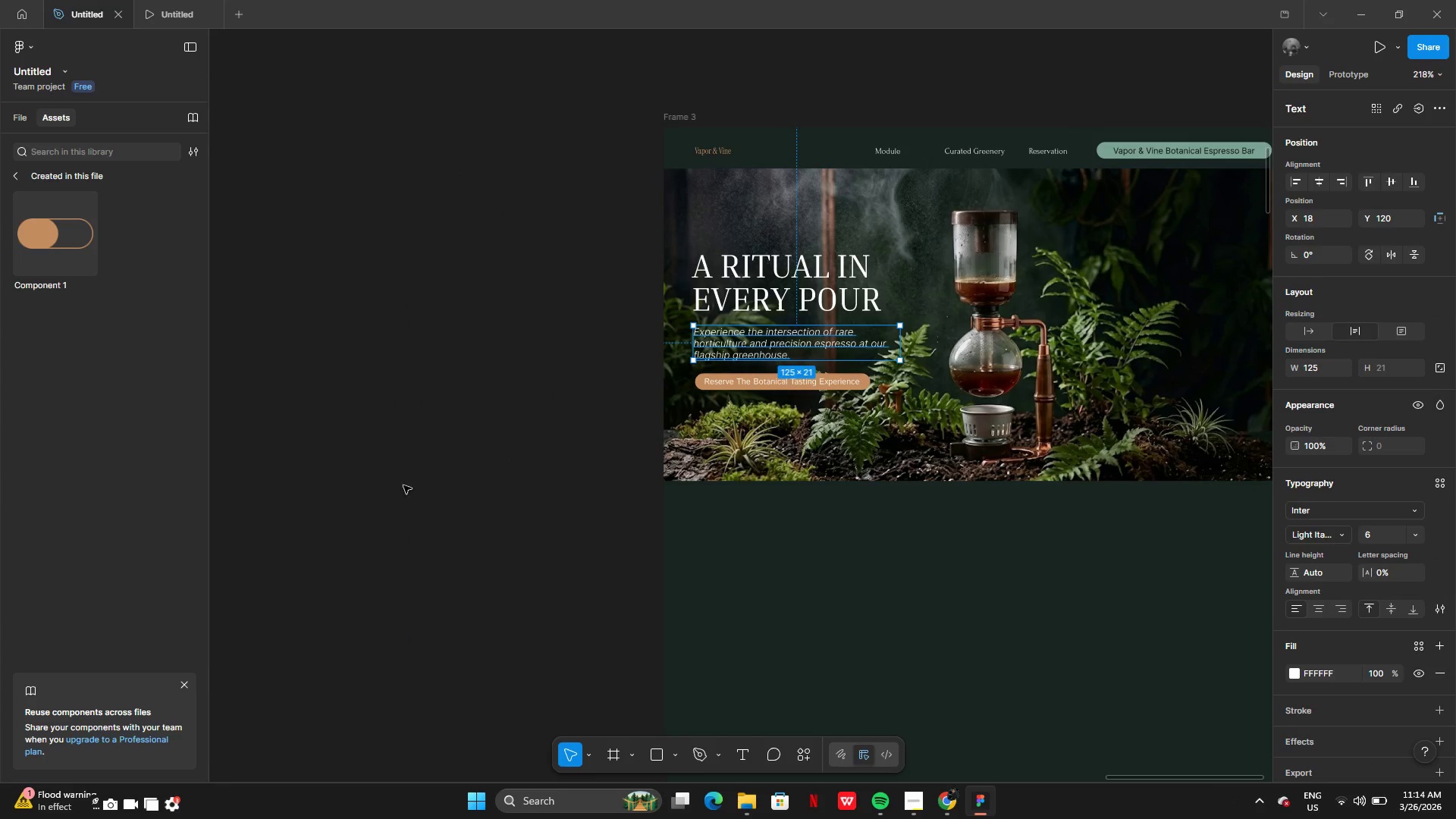 
left_click([403, 486])
 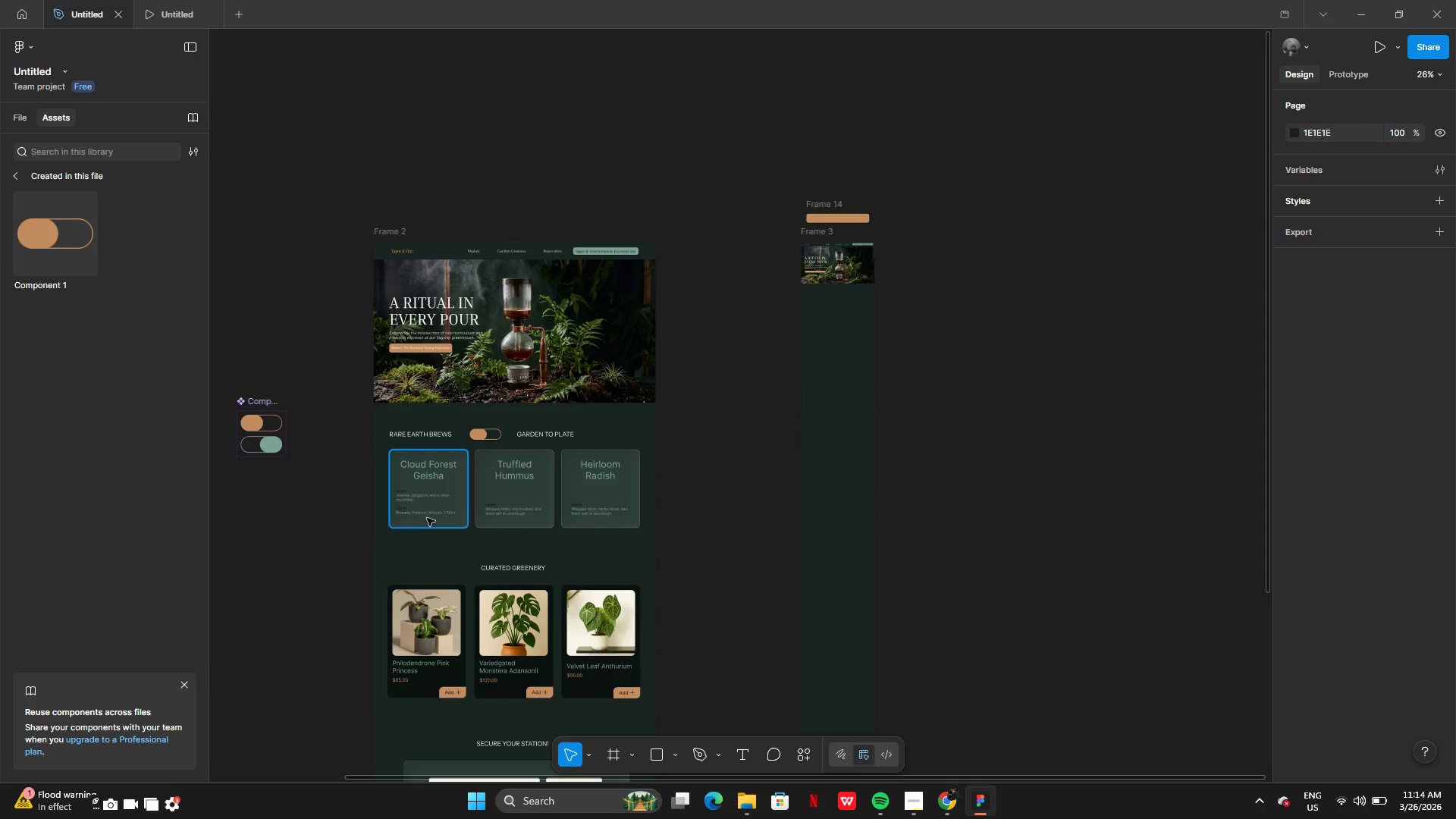 
left_click_drag(start_coordinate=[350, 415], to_coordinate=[674, 536])
 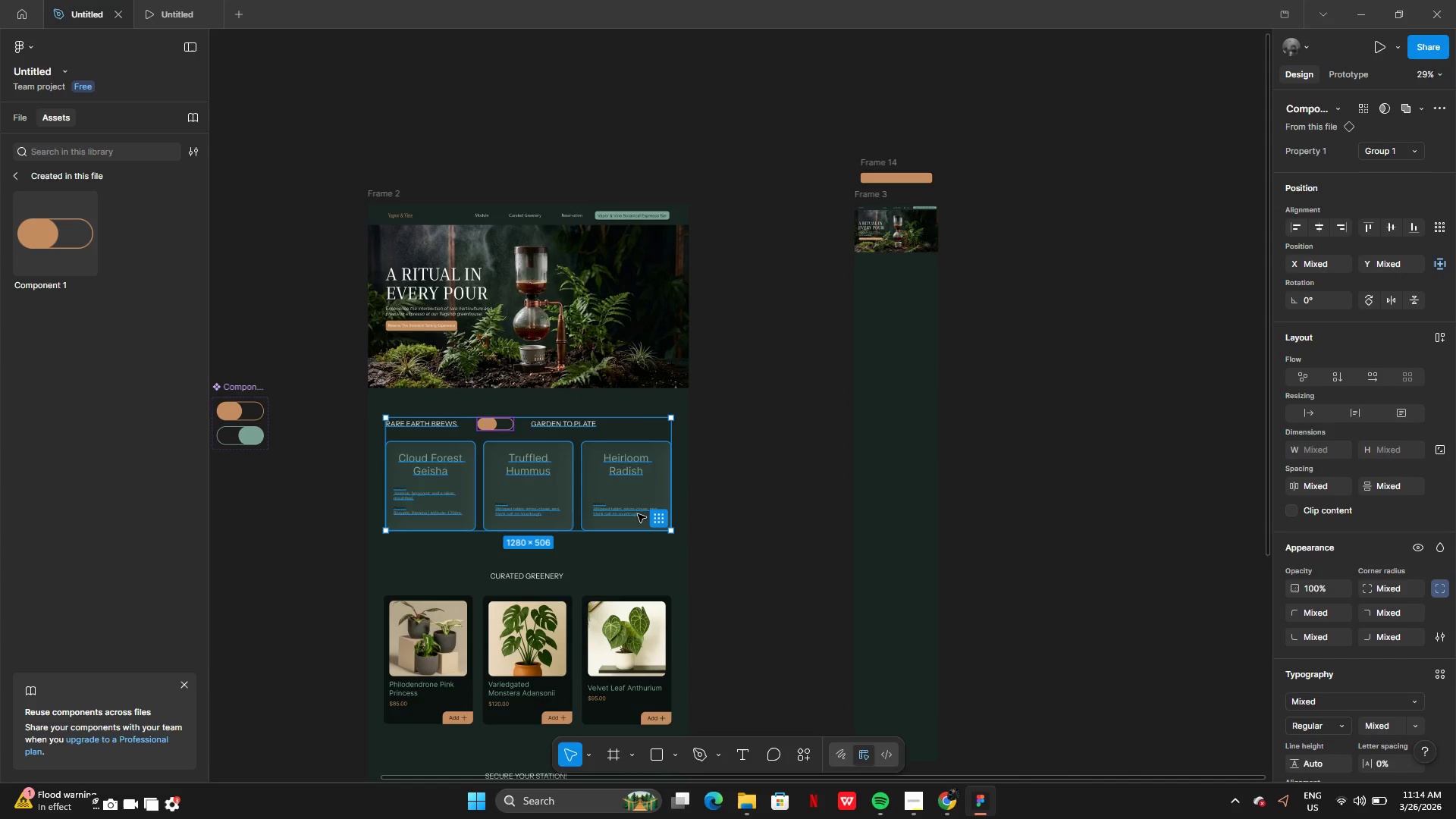 
key(Control+G)
 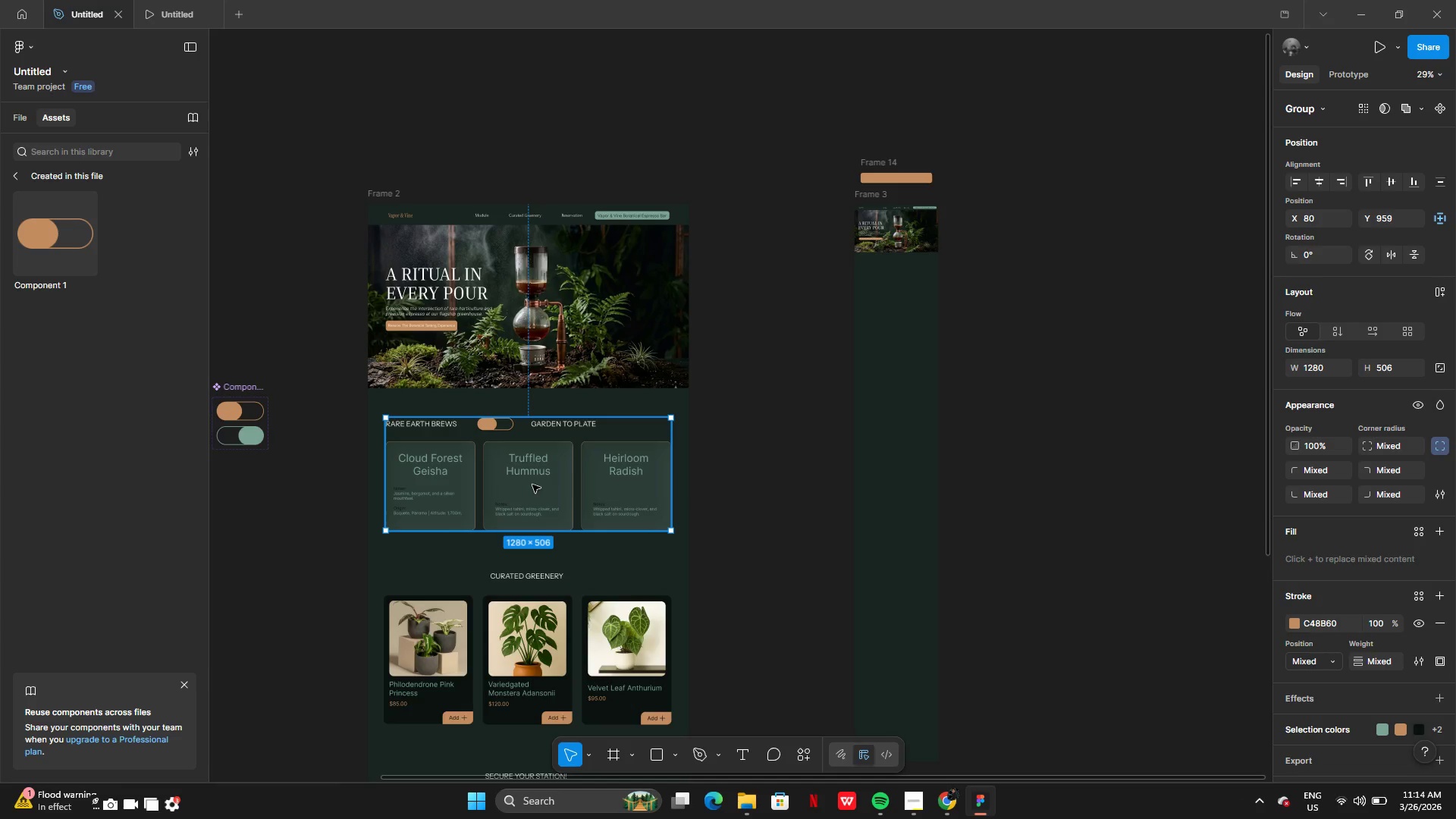 
hold_key(key=AltLeft, duration=0.53)
left_click_drag(start_coordinate=[536, 485], to_coordinate=[620, 480])
 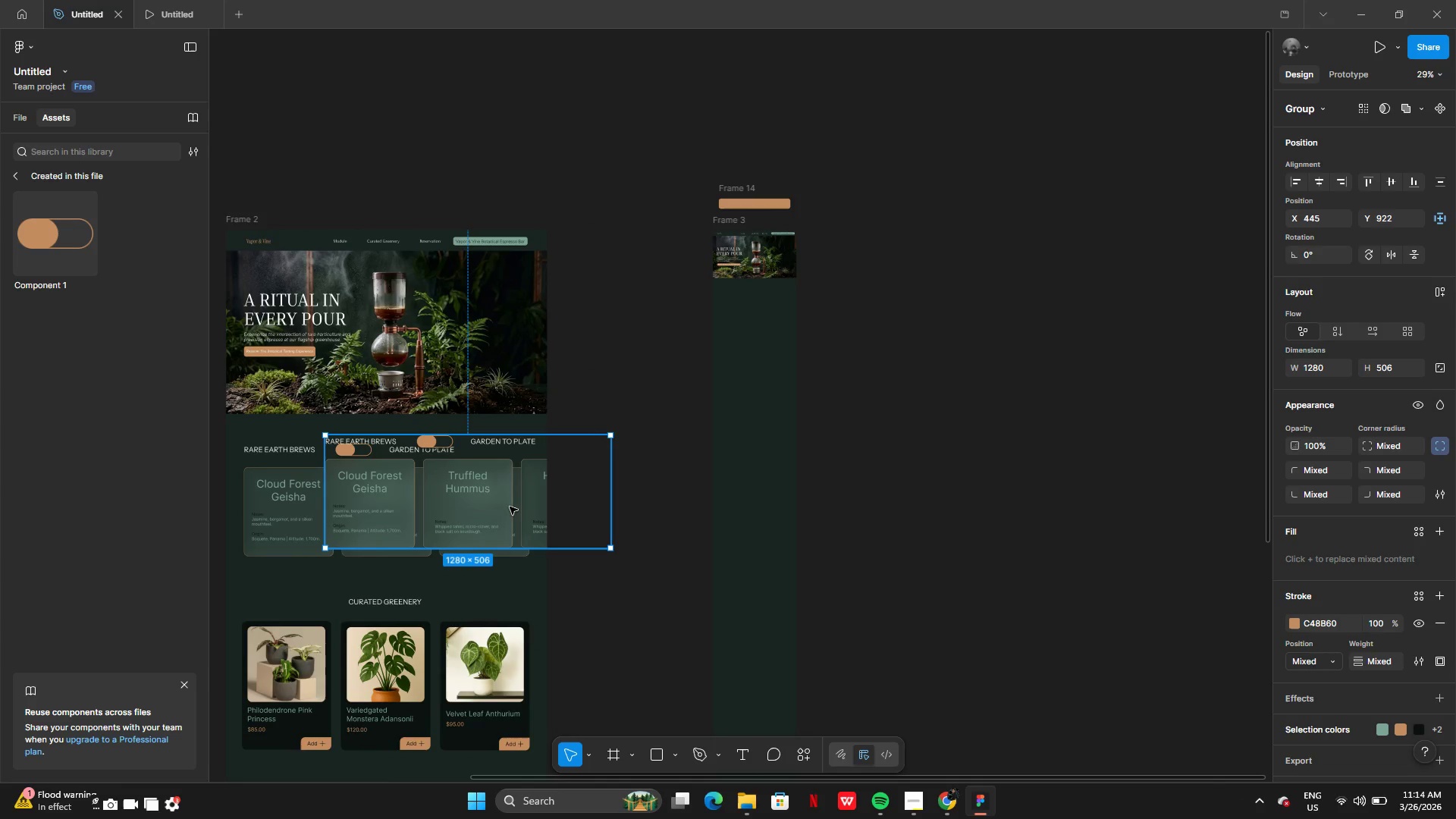 
left_click_drag(start_coordinate=[507, 507], to_coordinate=[901, 365])
 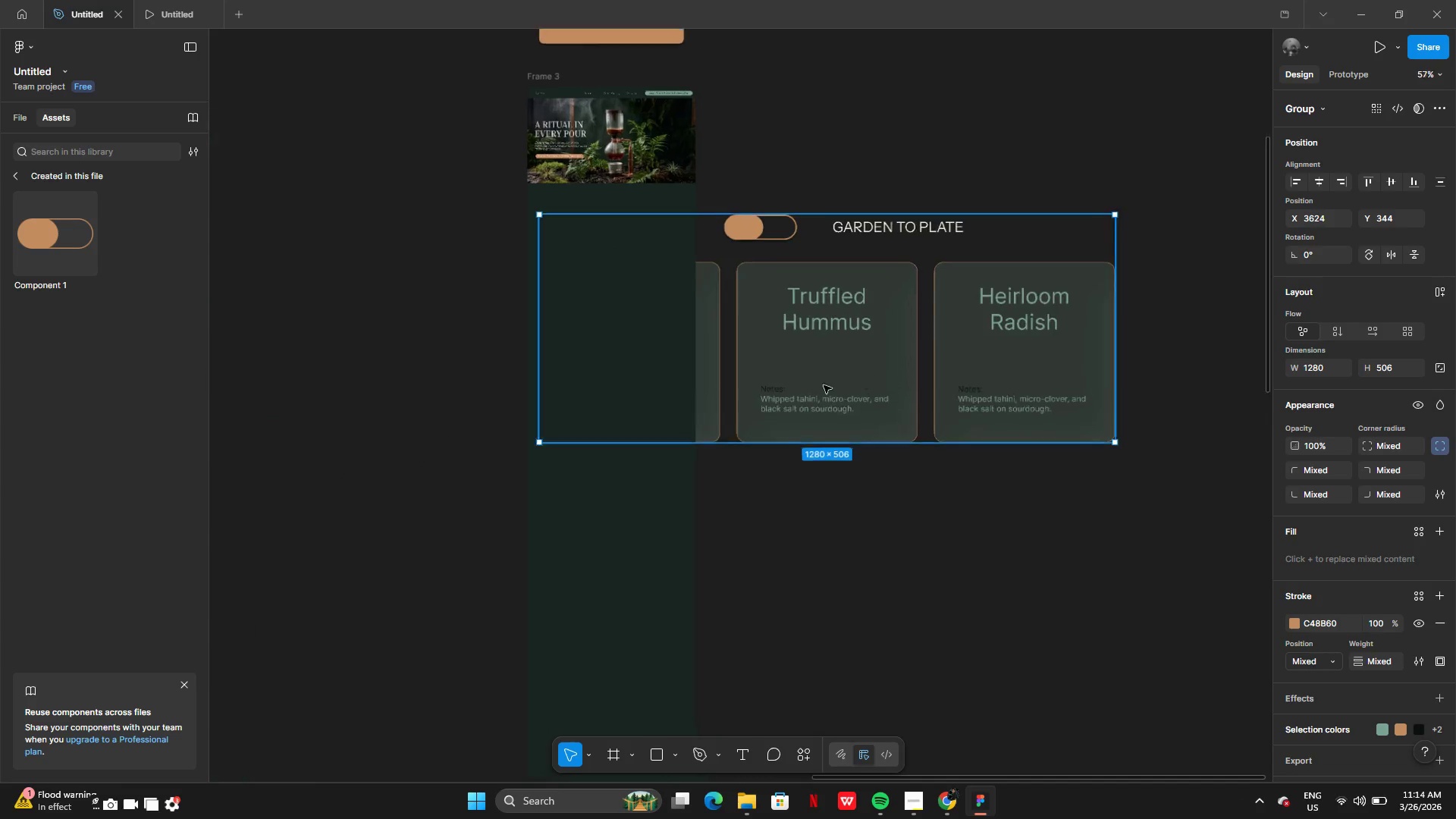 
left_click_drag(start_coordinate=[792, 391], to_coordinate=[1020, 309])
 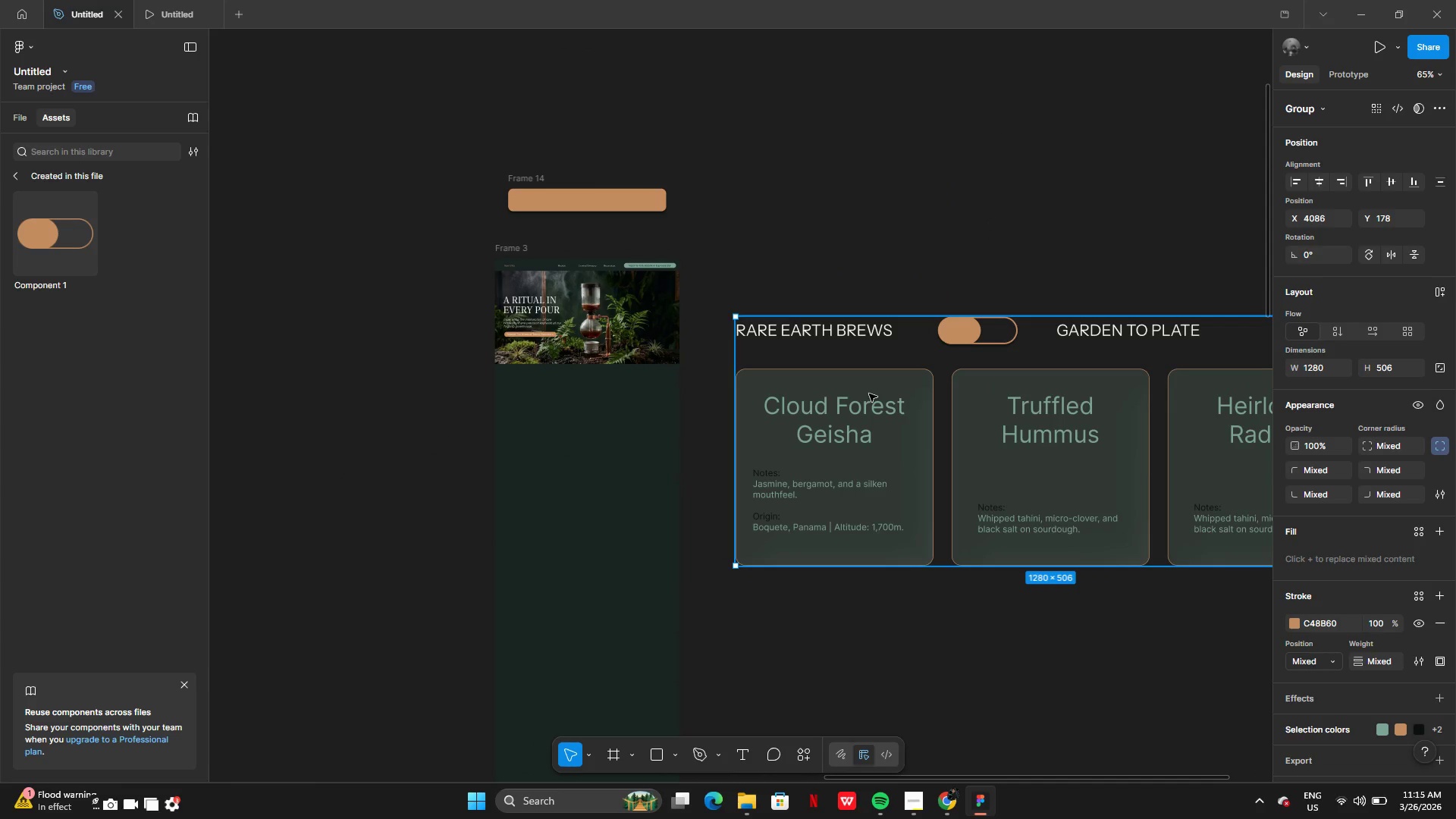 
right_click([869, 394])
 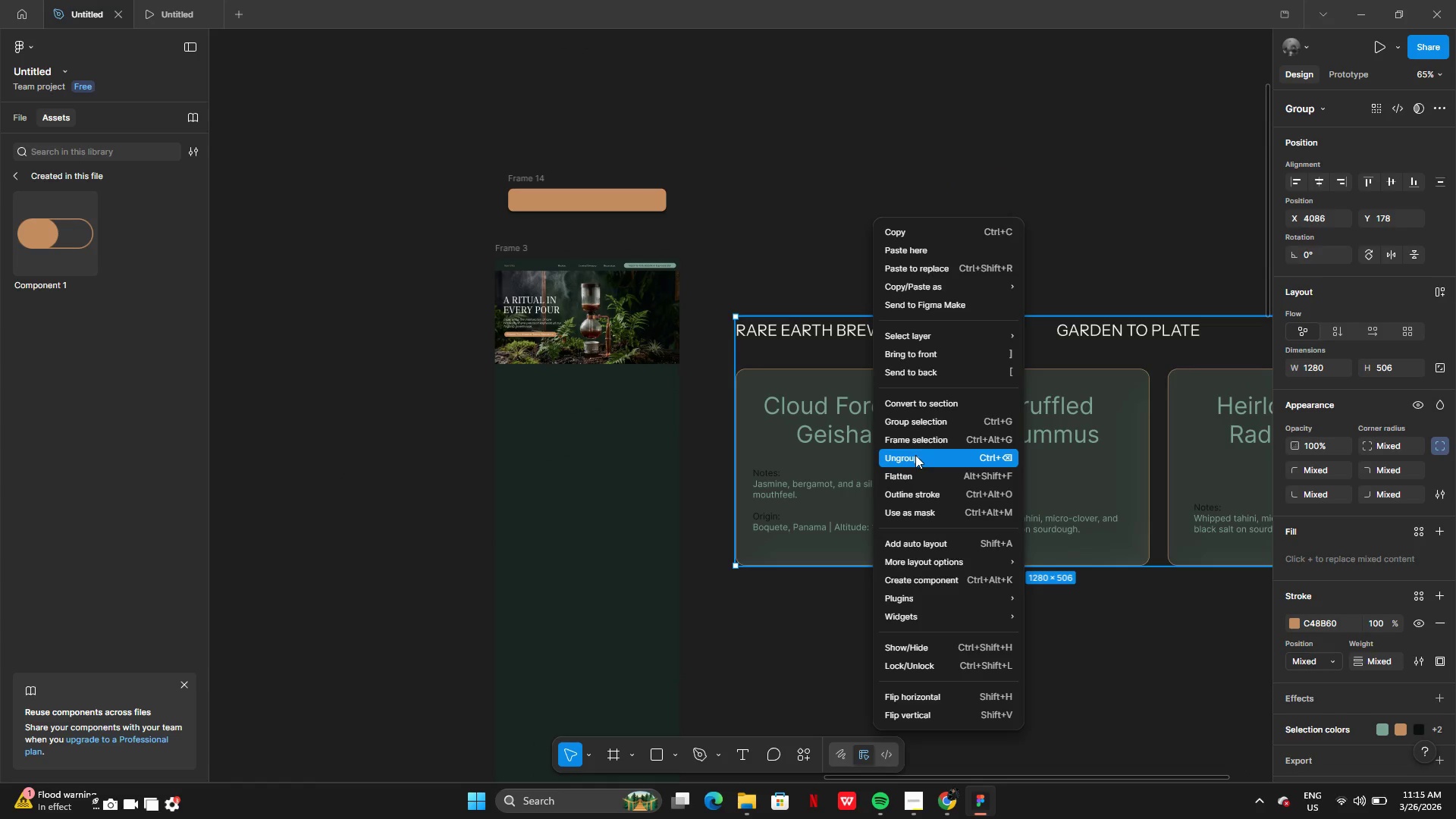 
left_click([915, 456])
 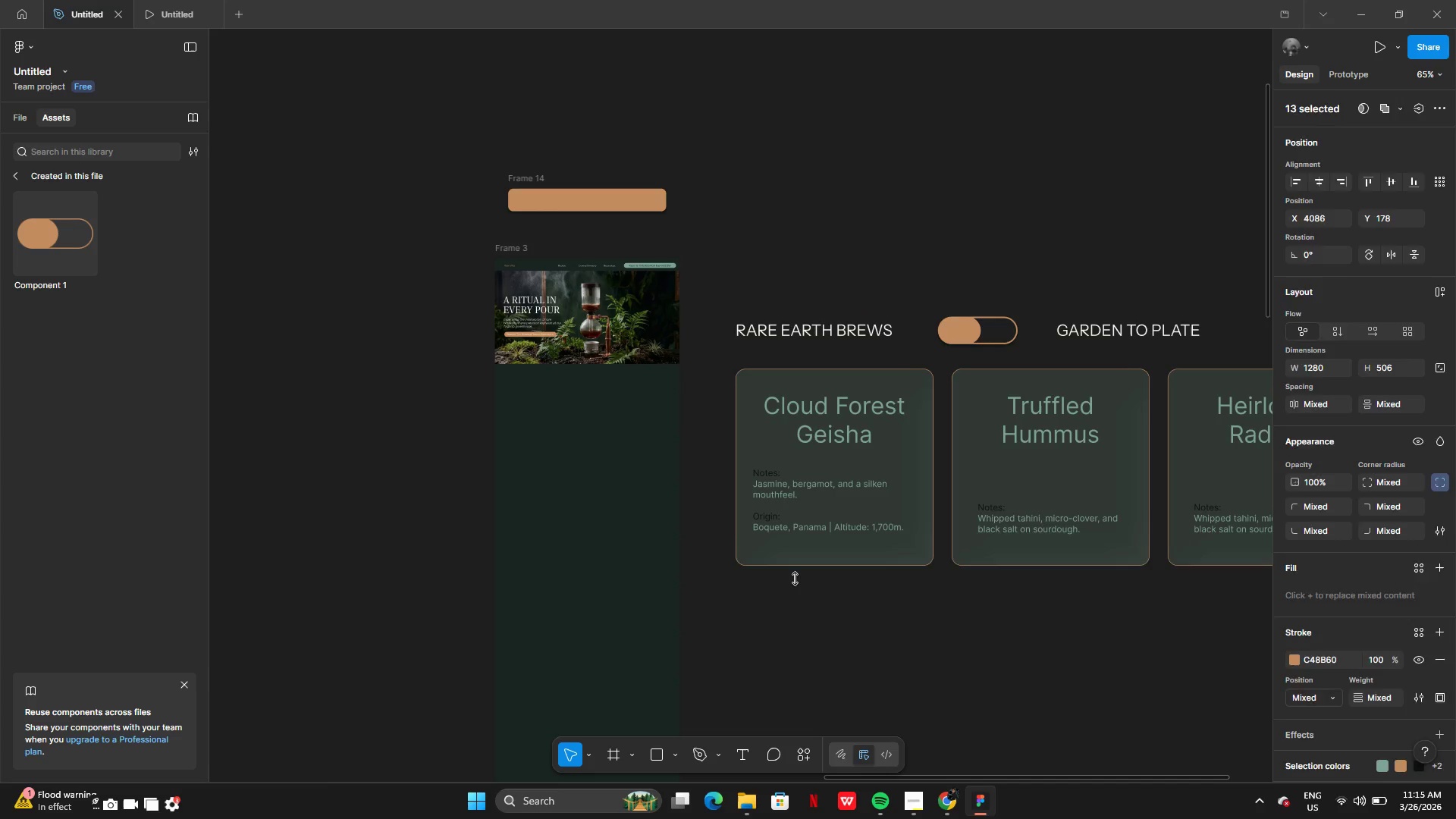 
left_click([795, 579])
 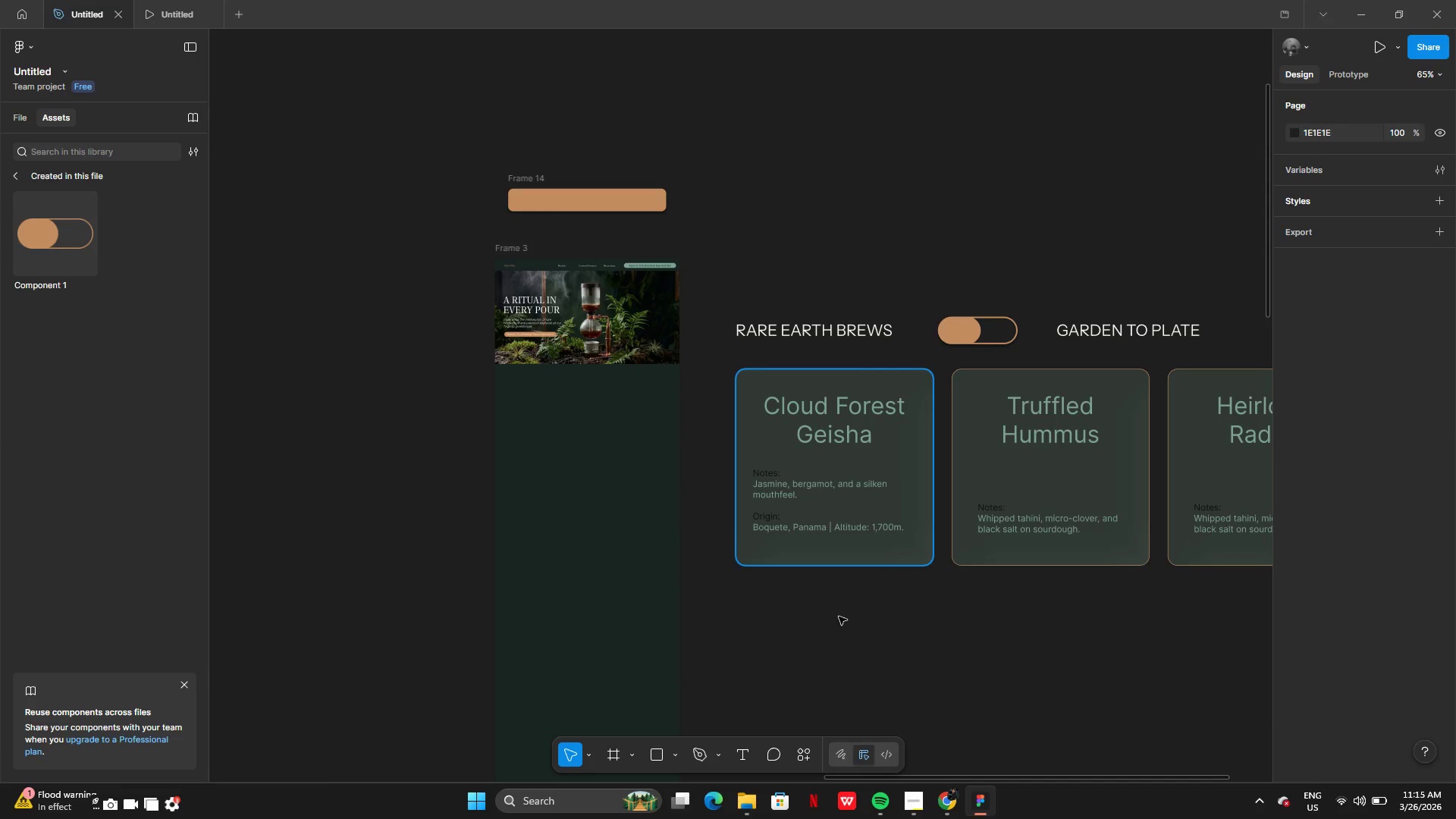 
left_click_drag(start_coordinate=[798, 672], to_coordinate=[817, 416])
 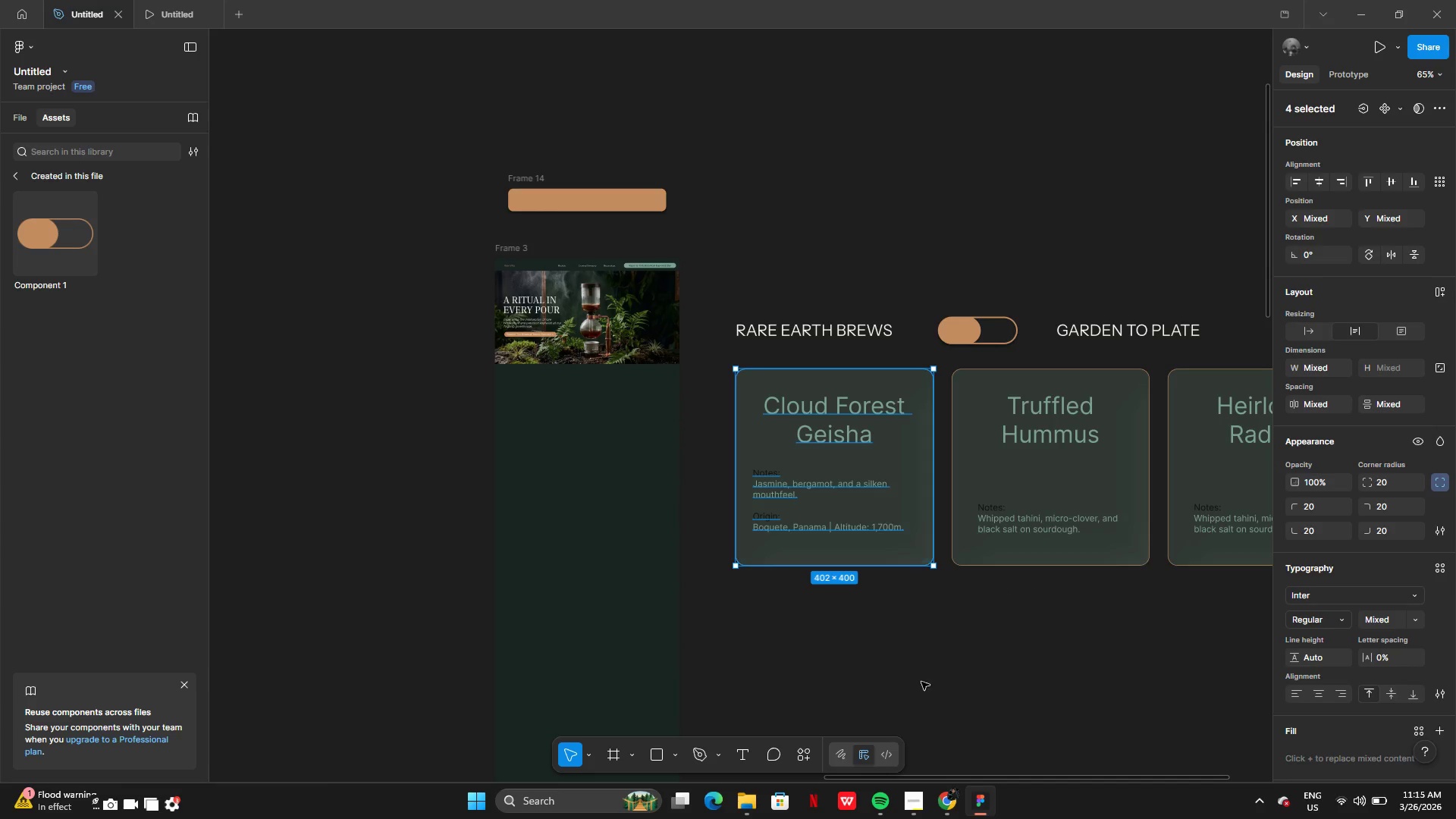 
left_click([921, 682])
 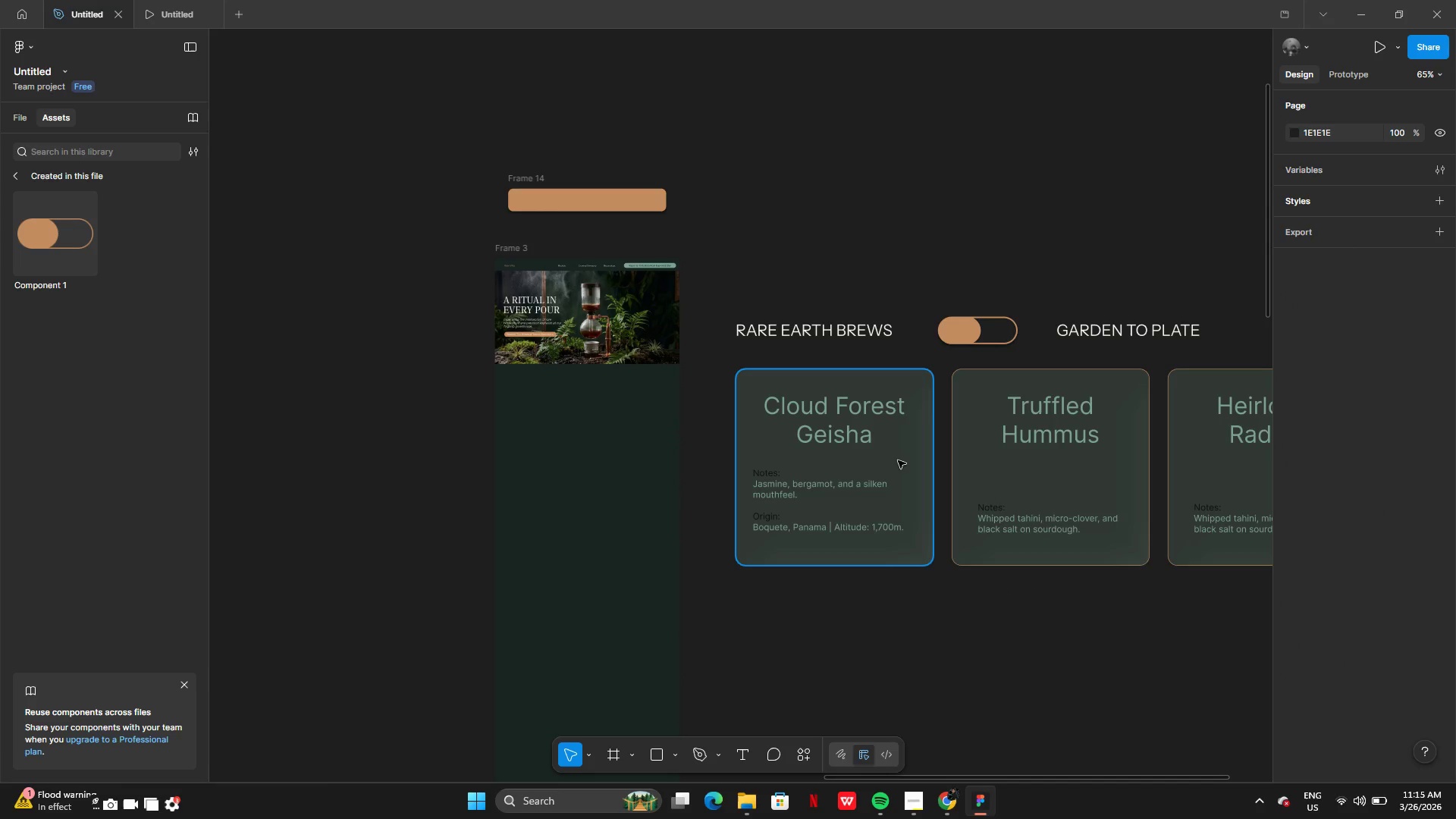 
left_click([898, 457])
 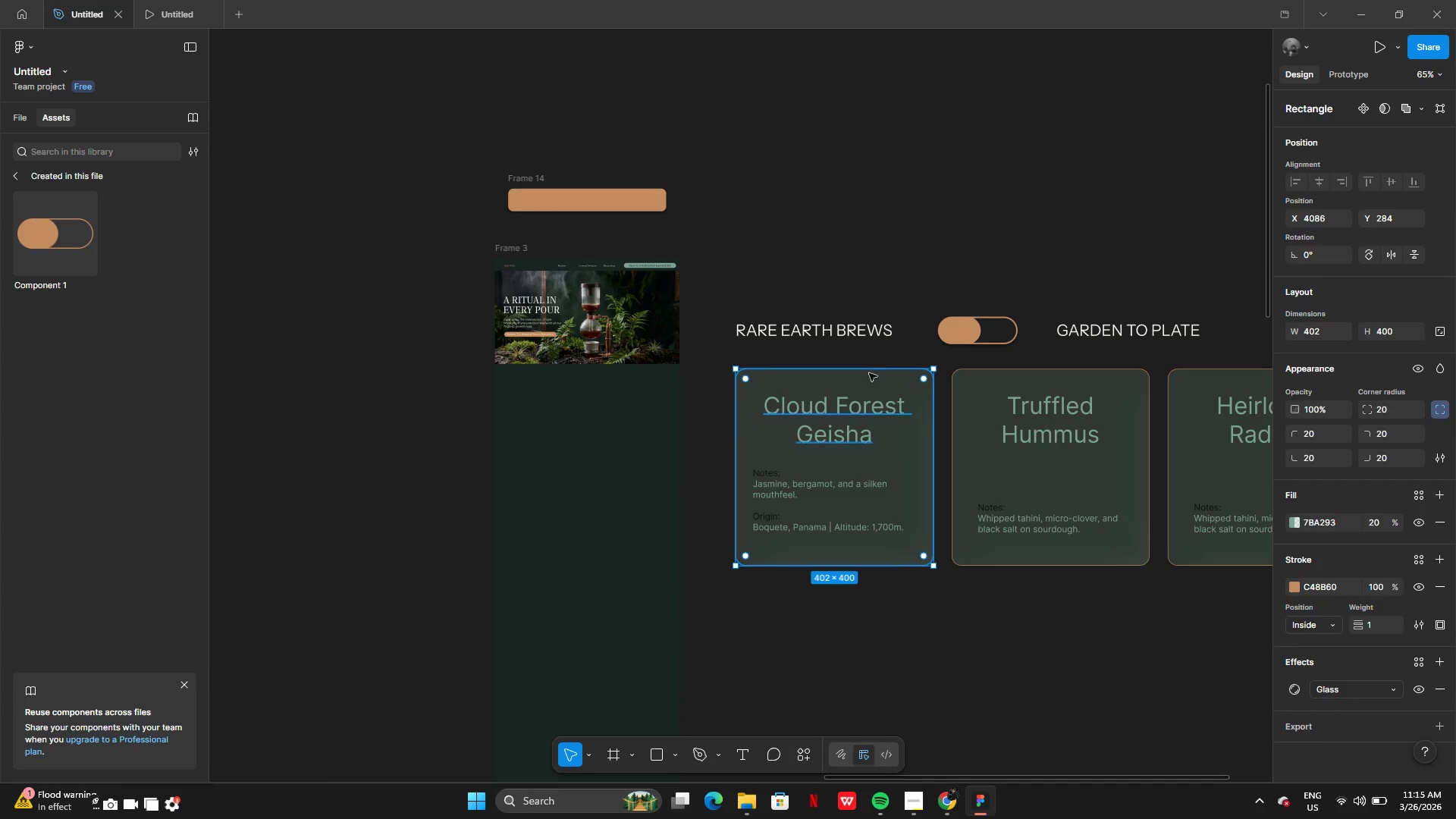 
left_click([842, 322])
 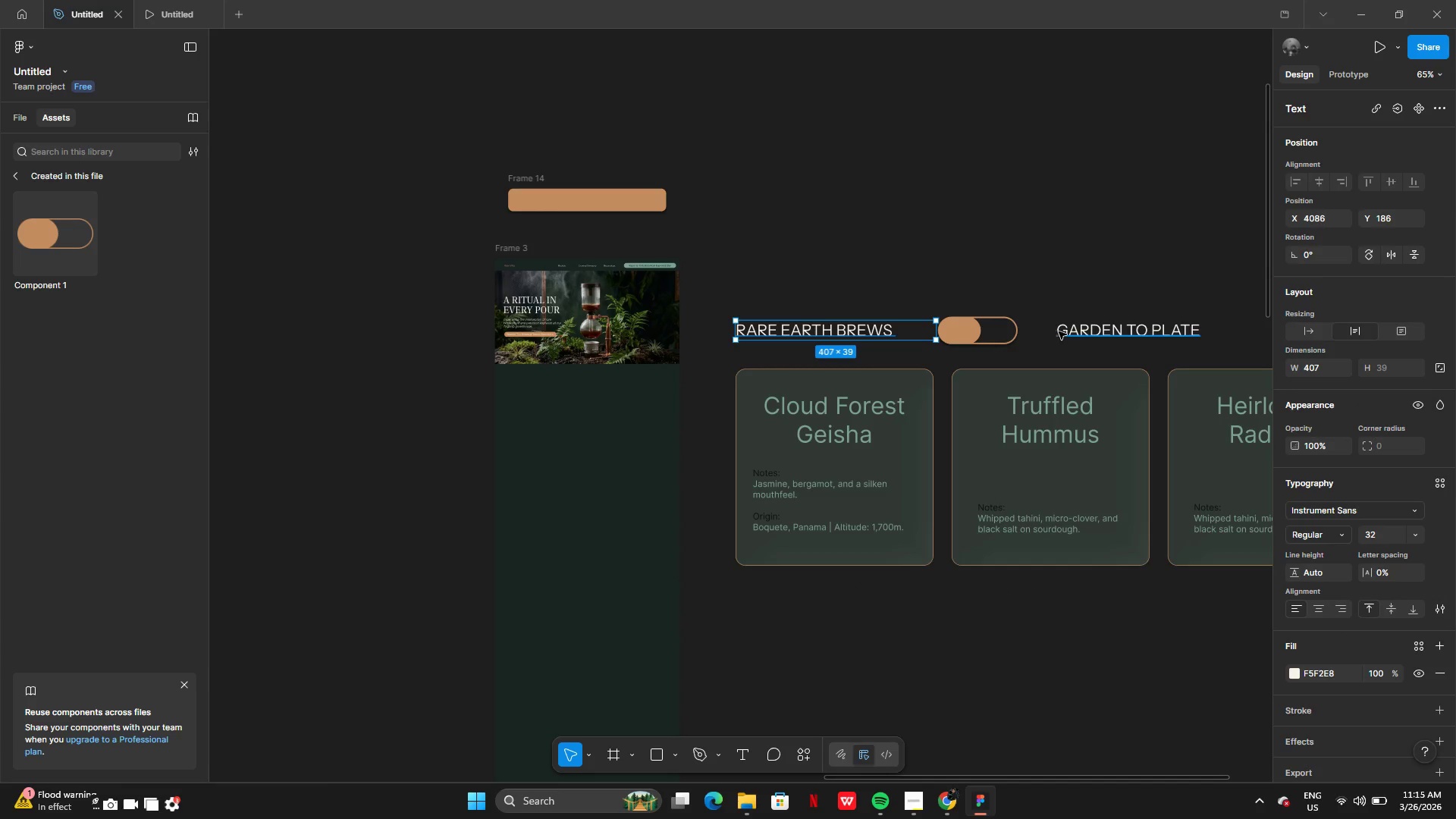 
hold_key(key=CapsLock, duration=0.47)
 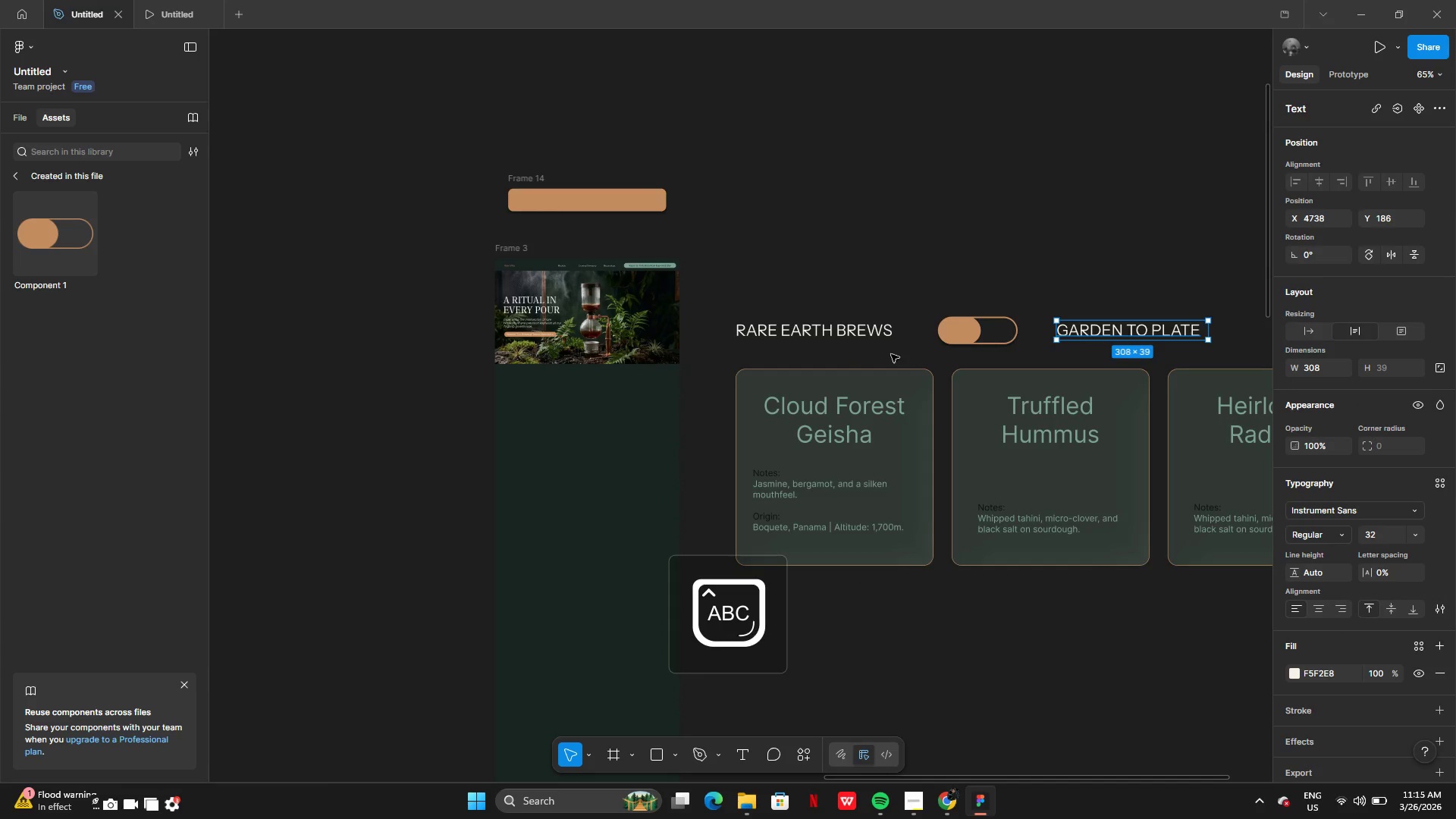 
left_click([1081, 331])
 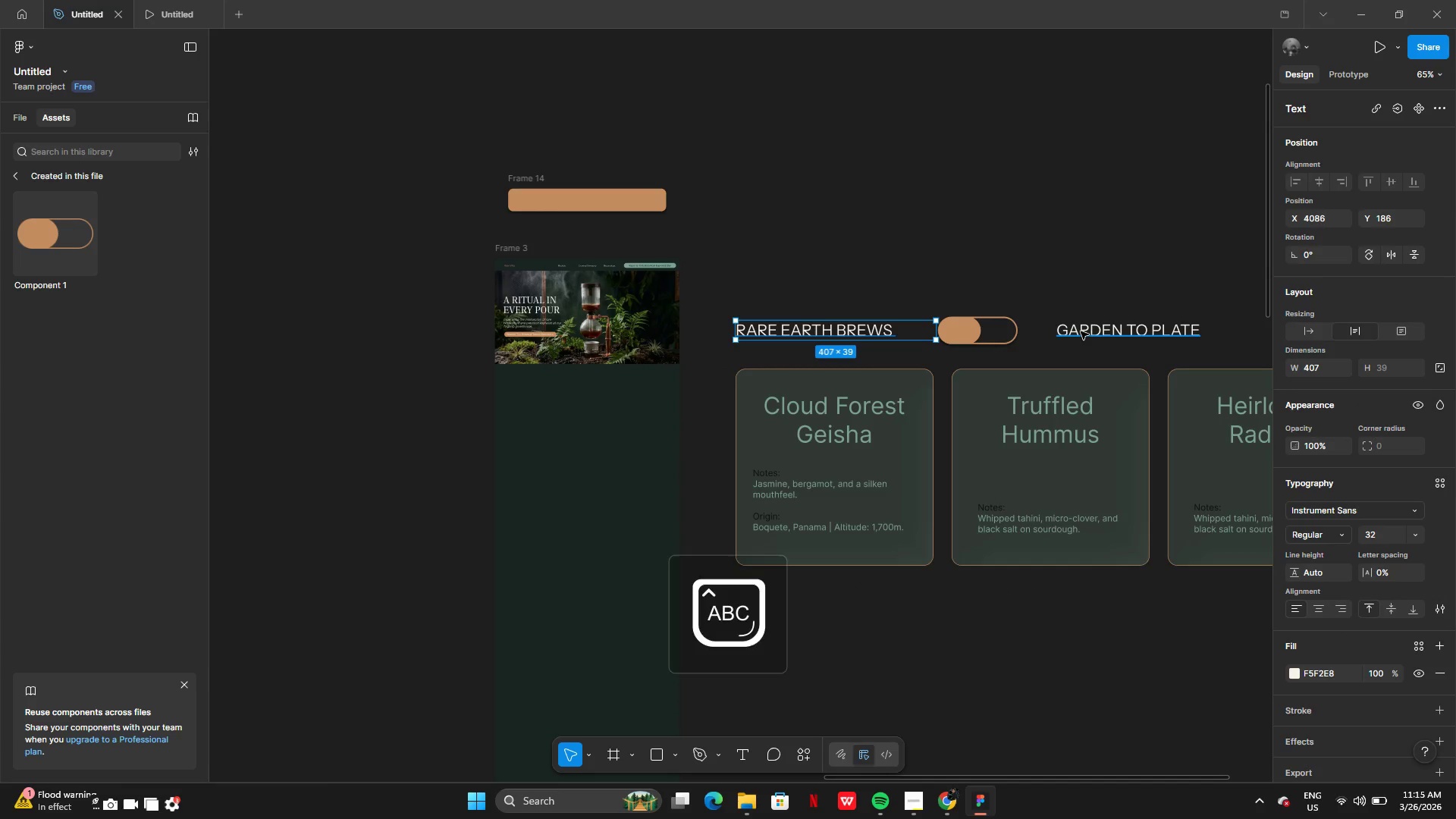 
hold_key(key=ShiftLeft, duration=1.19)
left_click([855, 346])
 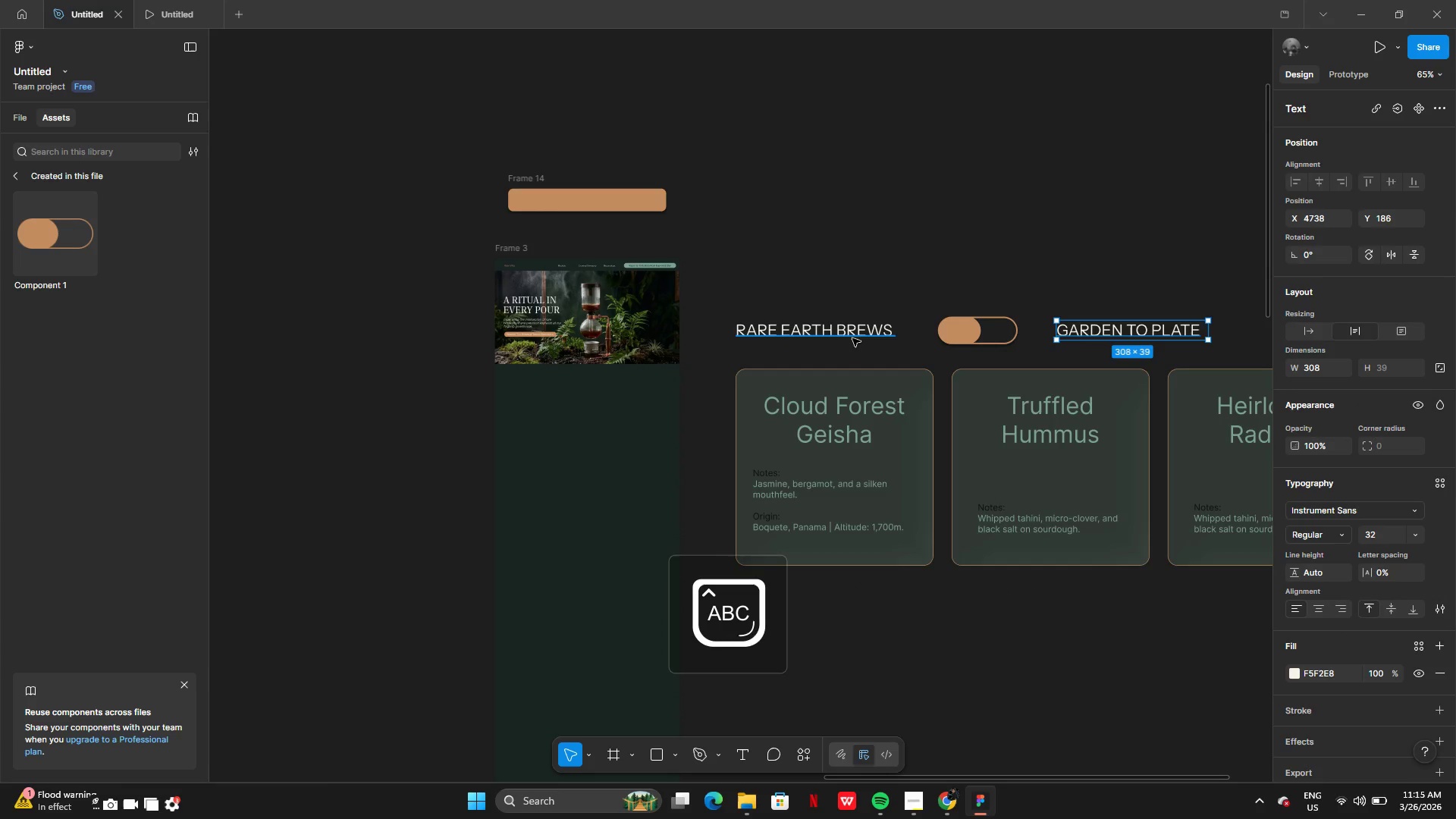 
left_click([852, 333])
 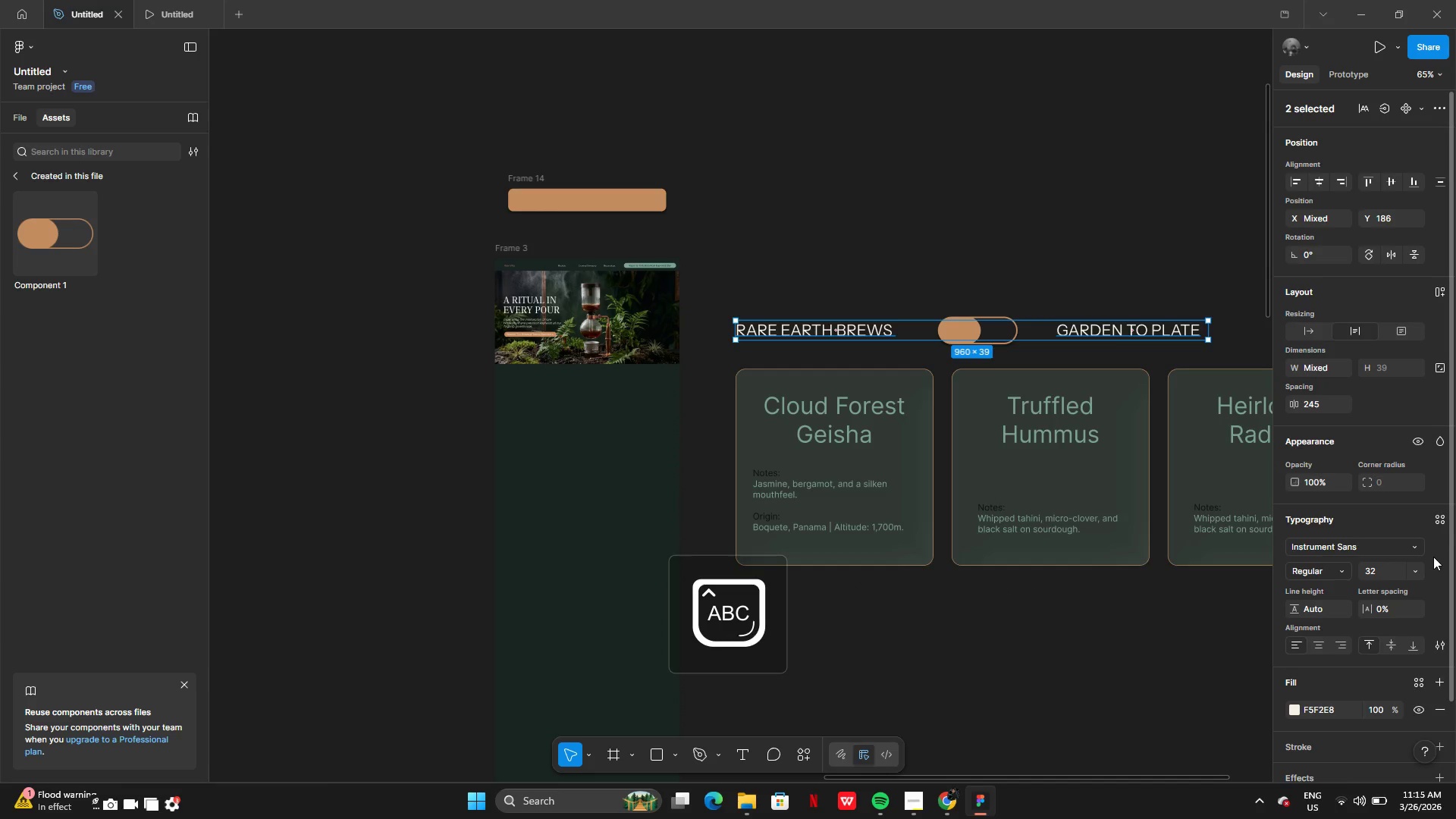 
left_click([1417, 566])
 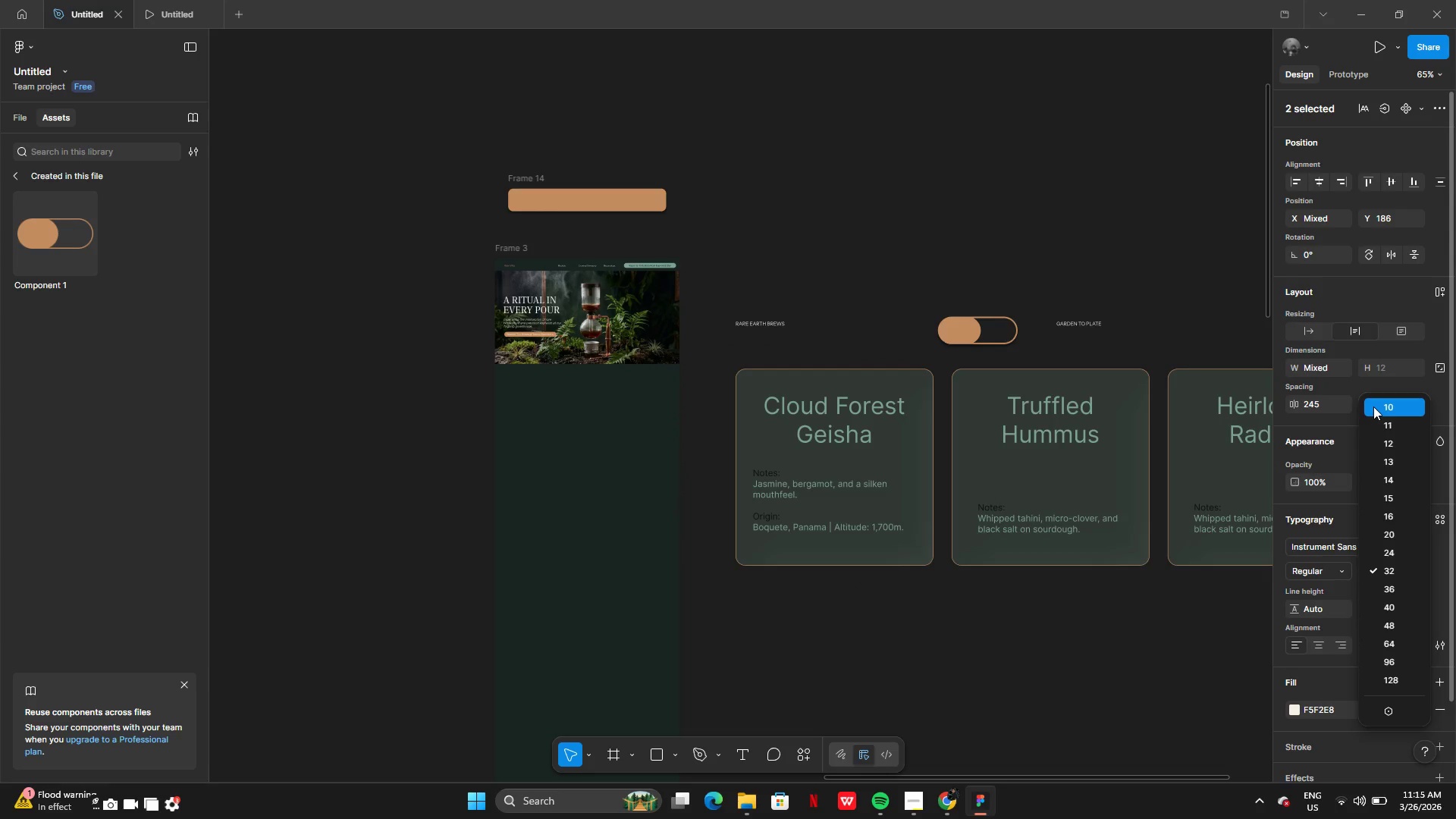 
left_click([1373, 406])
 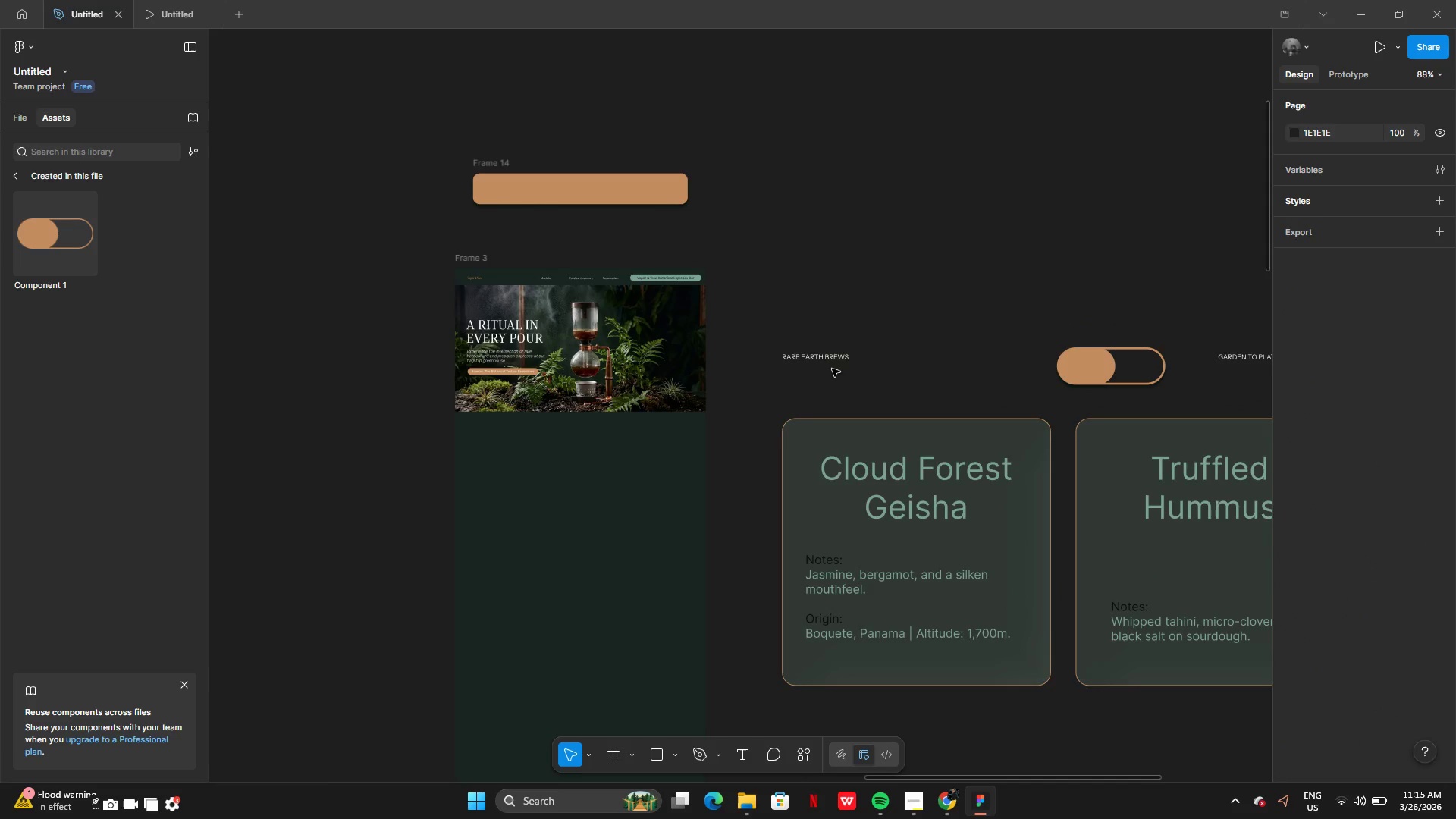 
left_click_drag(start_coordinate=[826, 358], to_coordinate=[508, 433])
 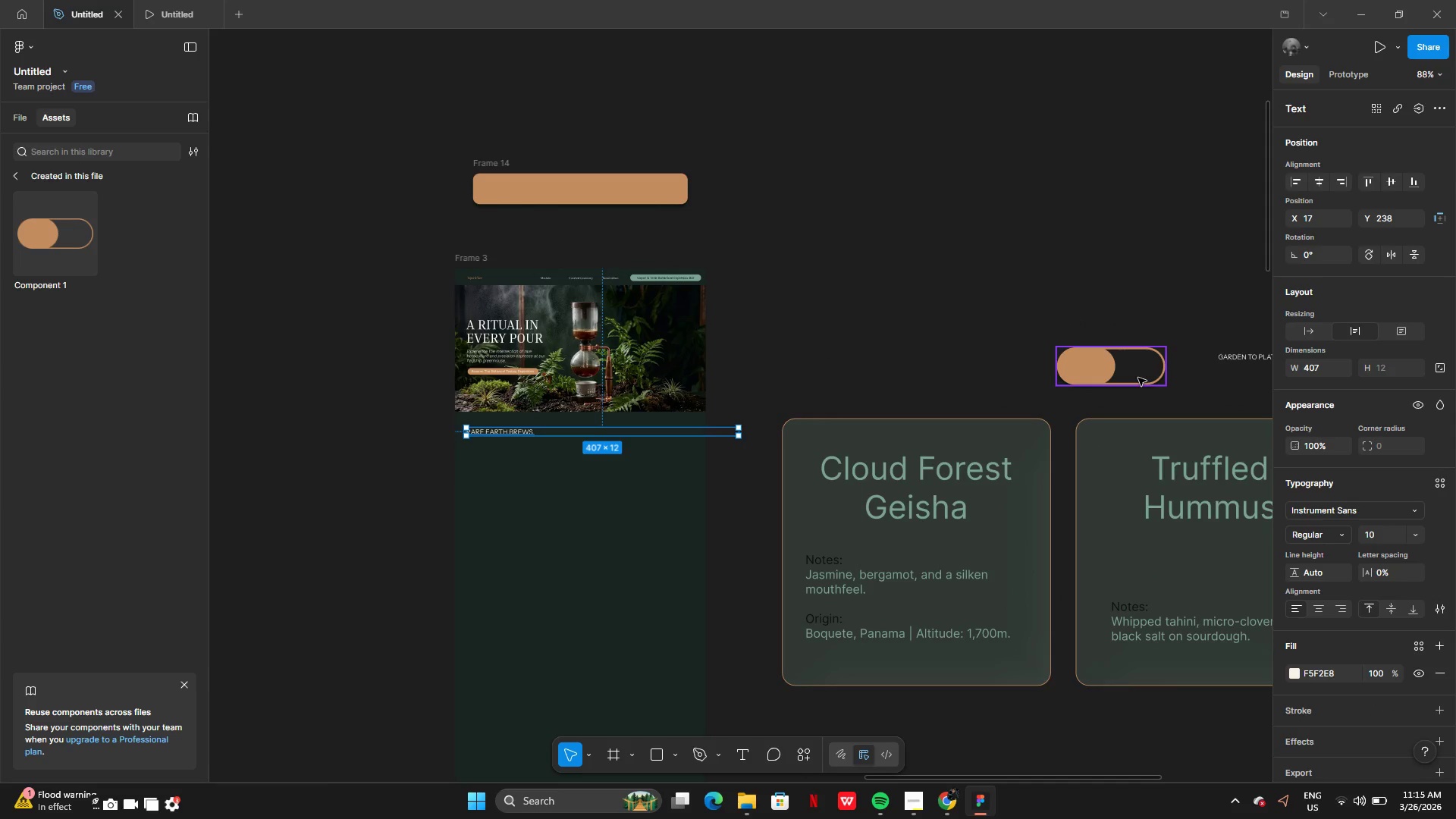 
left_click([1138, 378])
 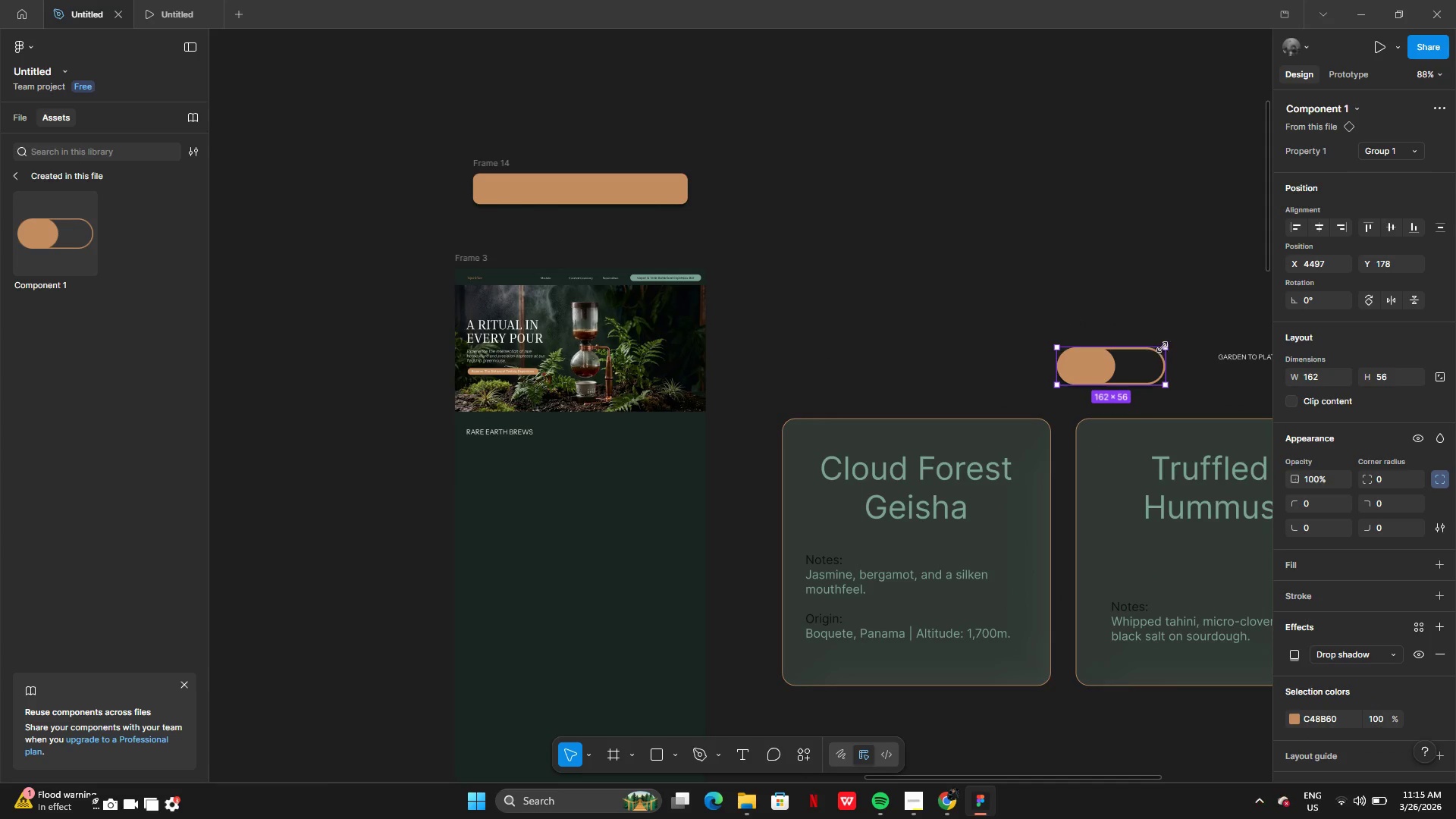 
left_click_drag(start_coordinate=[1163, 347], to_coordinate=[1103, 370])
 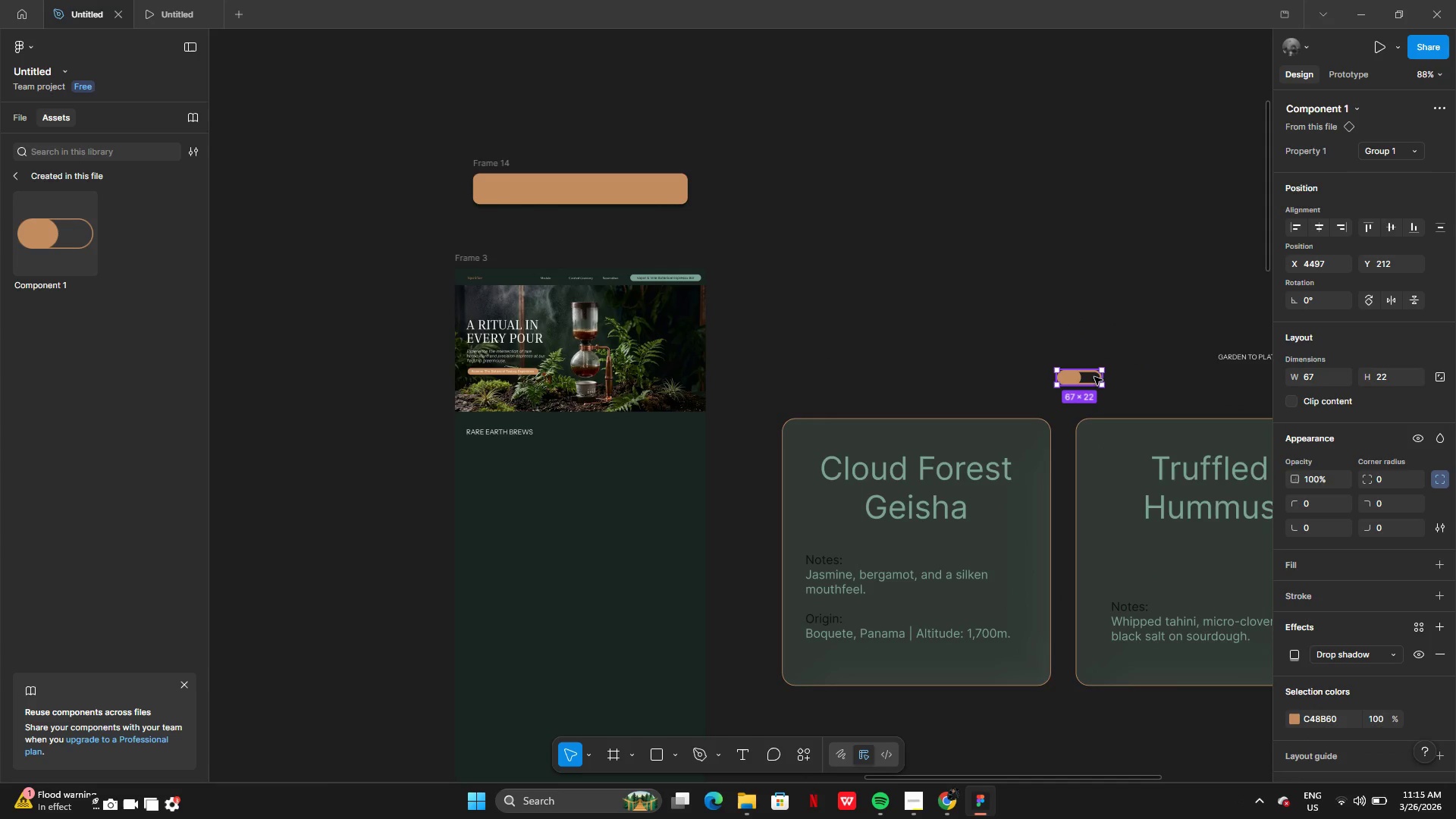 
left_click_drag(start_coordinate=[1088, 381], to_coordinate=[582, 436])
 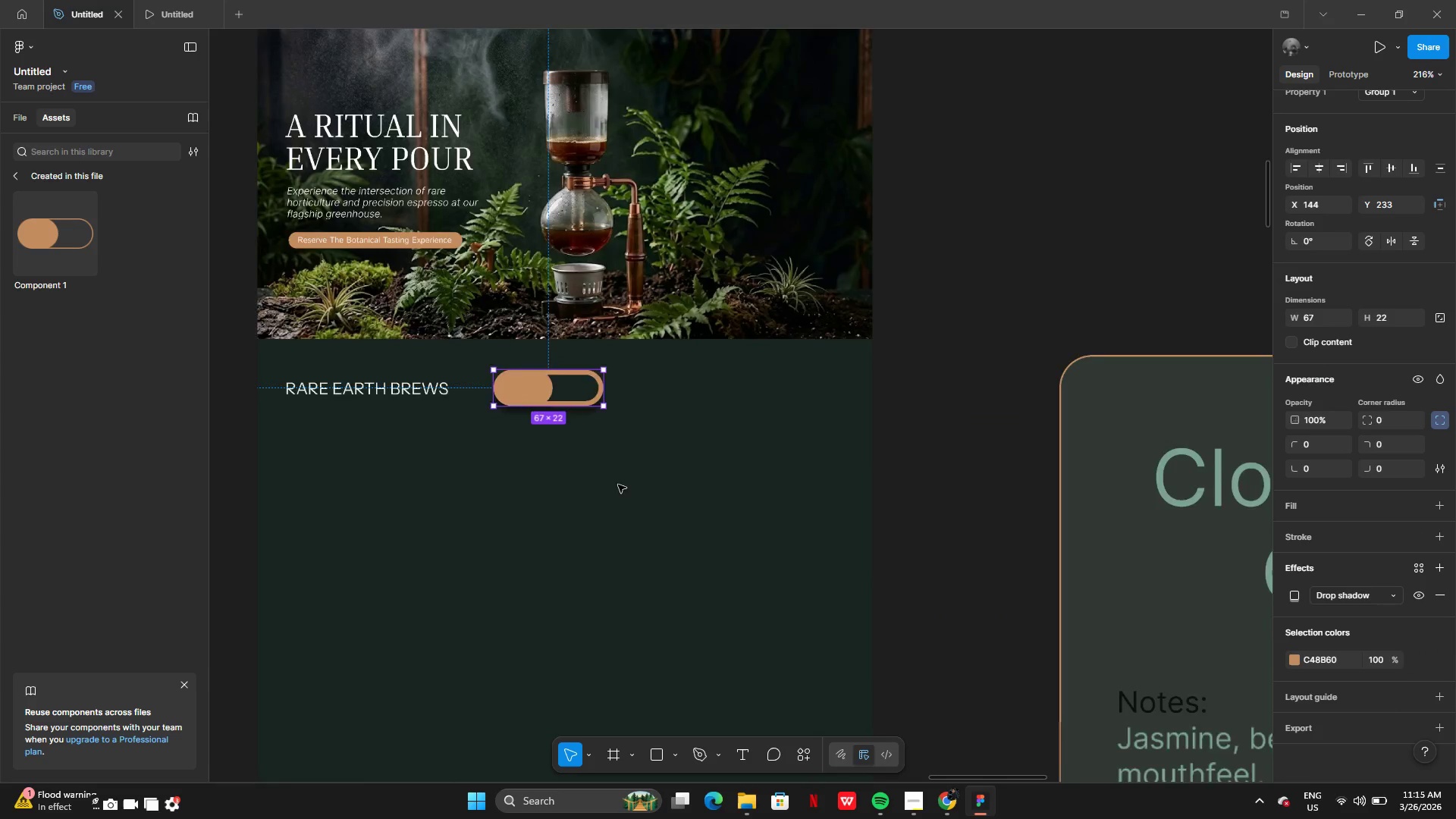 
wait(5.23)
 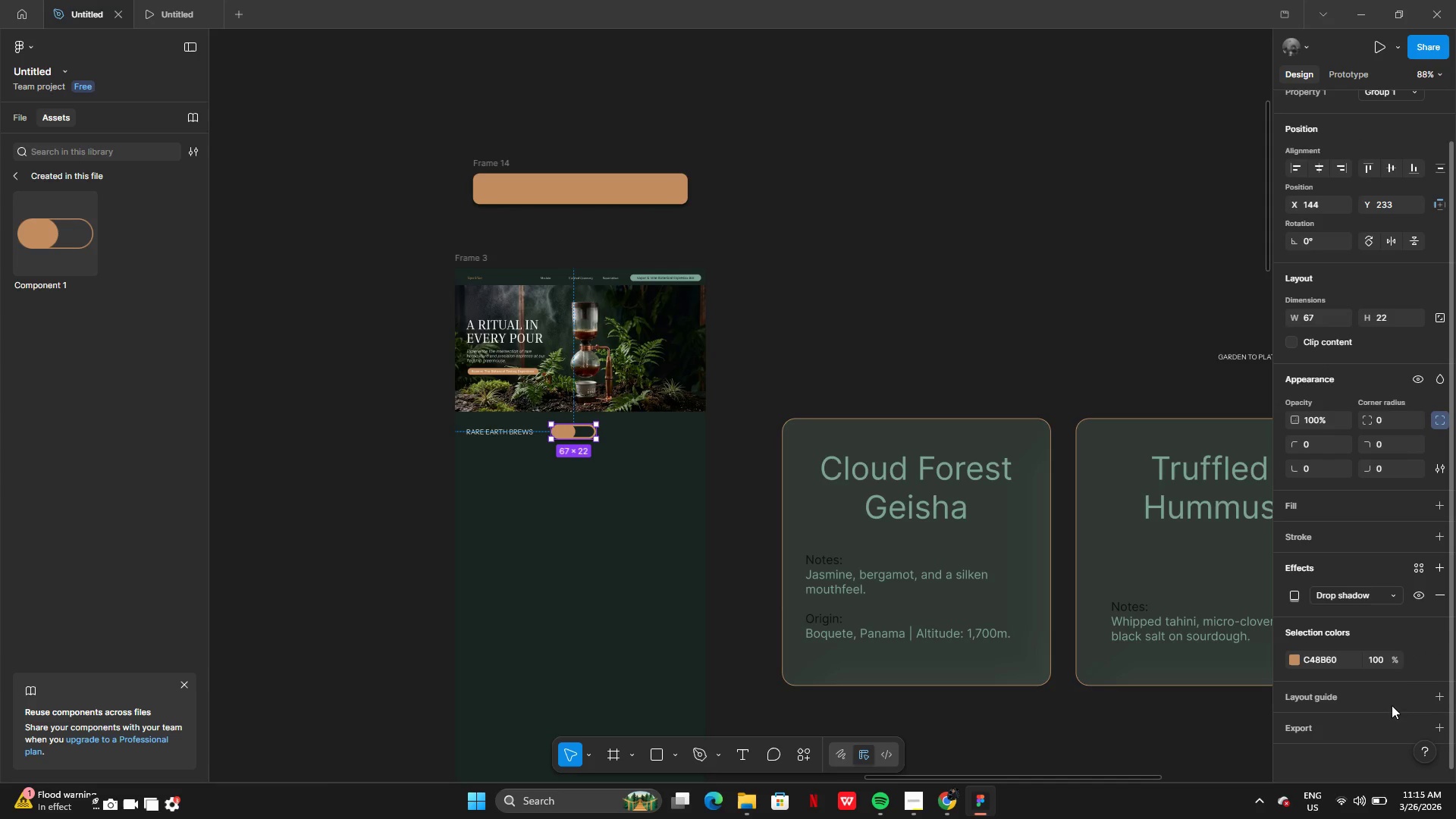 
left_click_drag(start_coordinate=[704, 506], to_coordinate=[676, 503])
 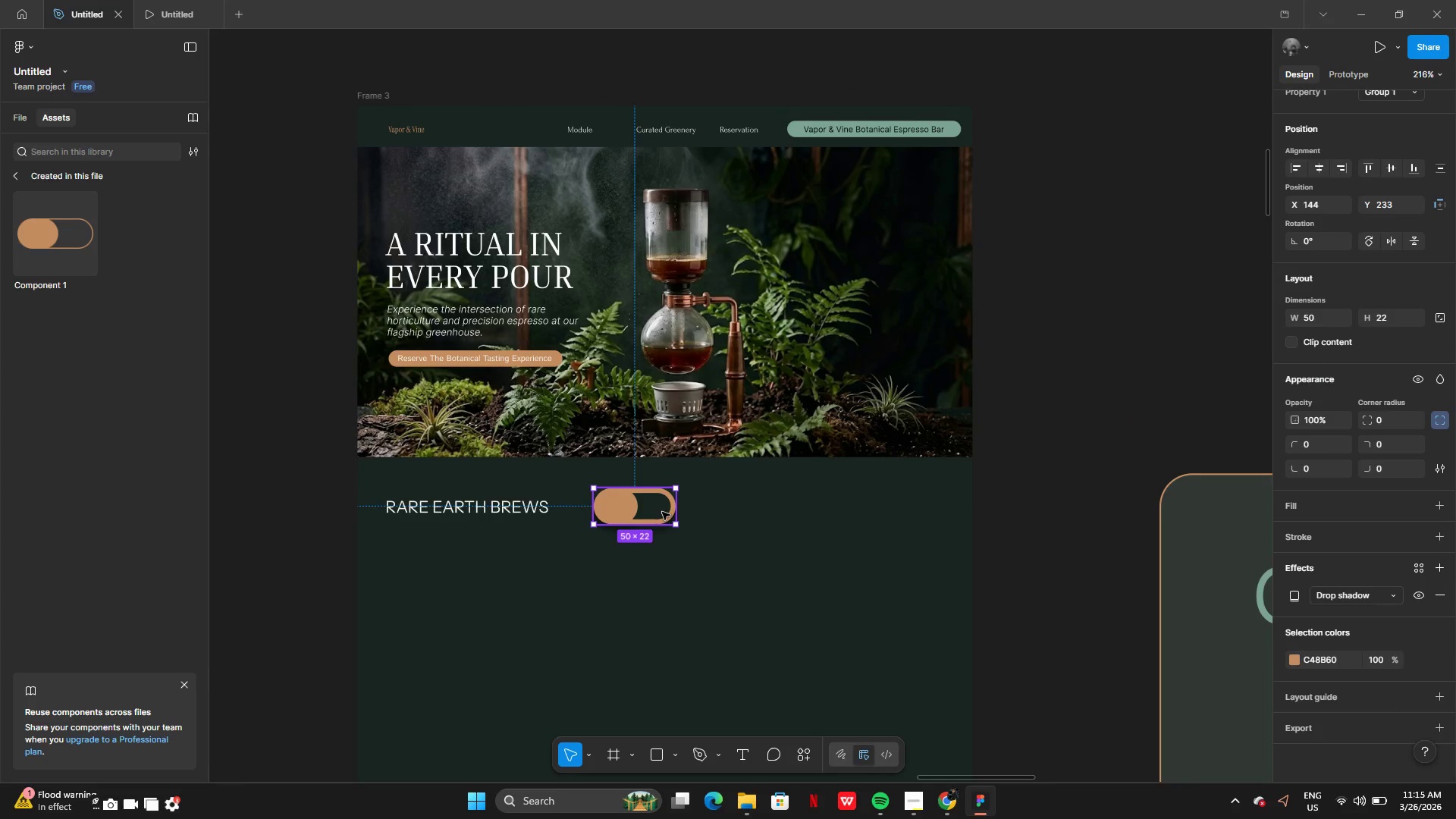 
left_click_drag(start_coordinate=[662, 512], to_coordinate=[653, 509])
 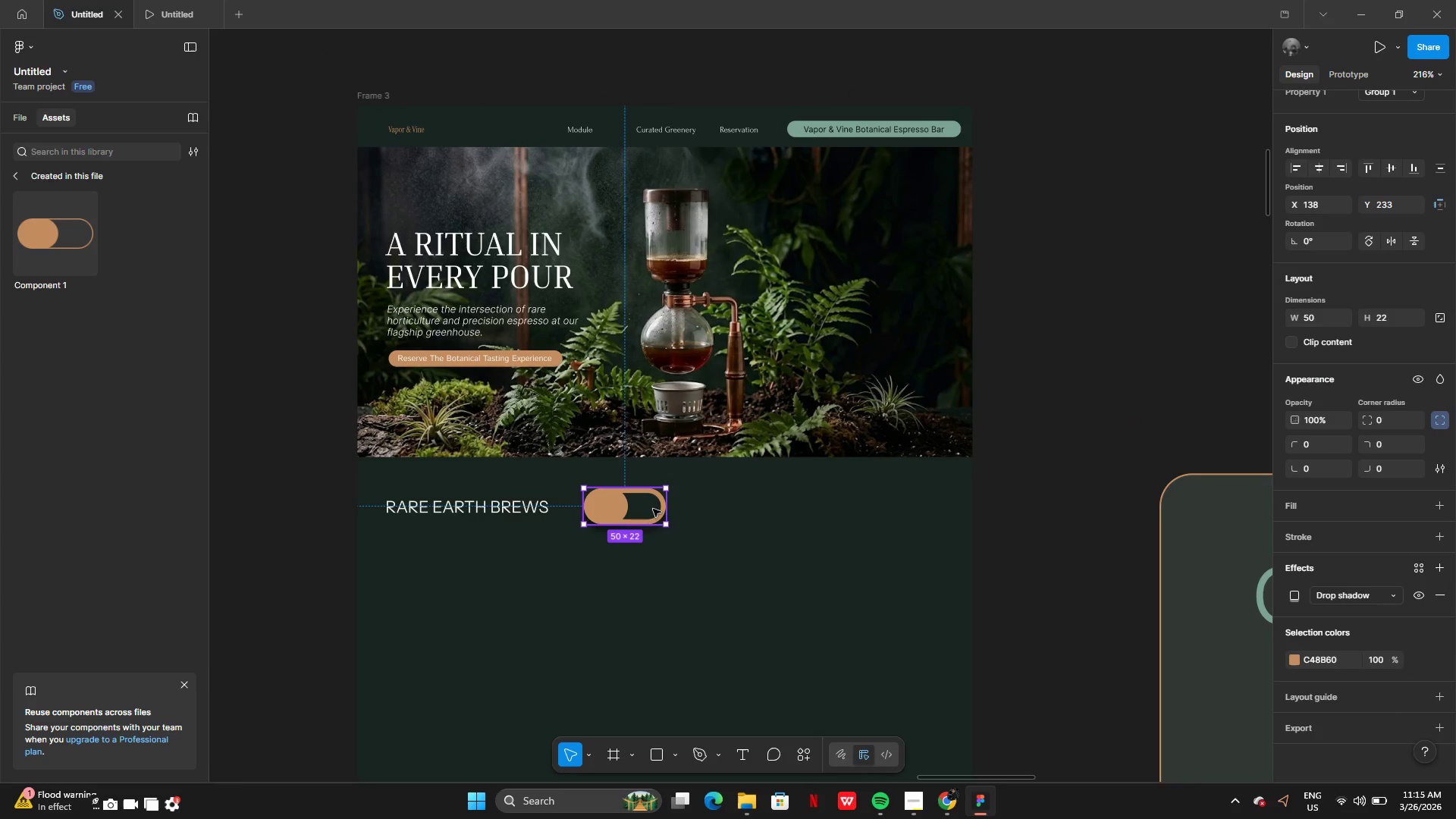 
left_click([653, 509])
 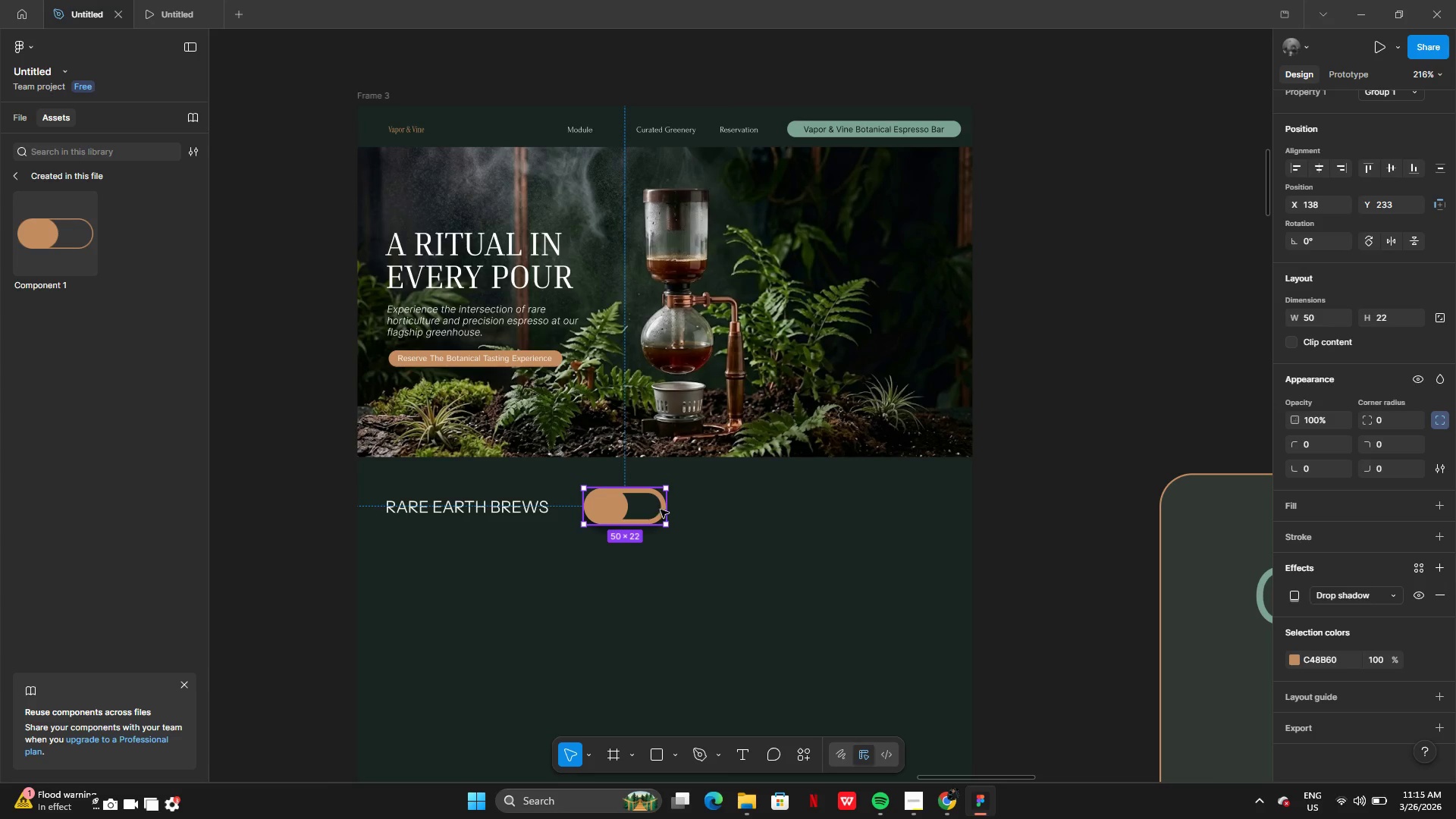 
double_click([661, 510])
 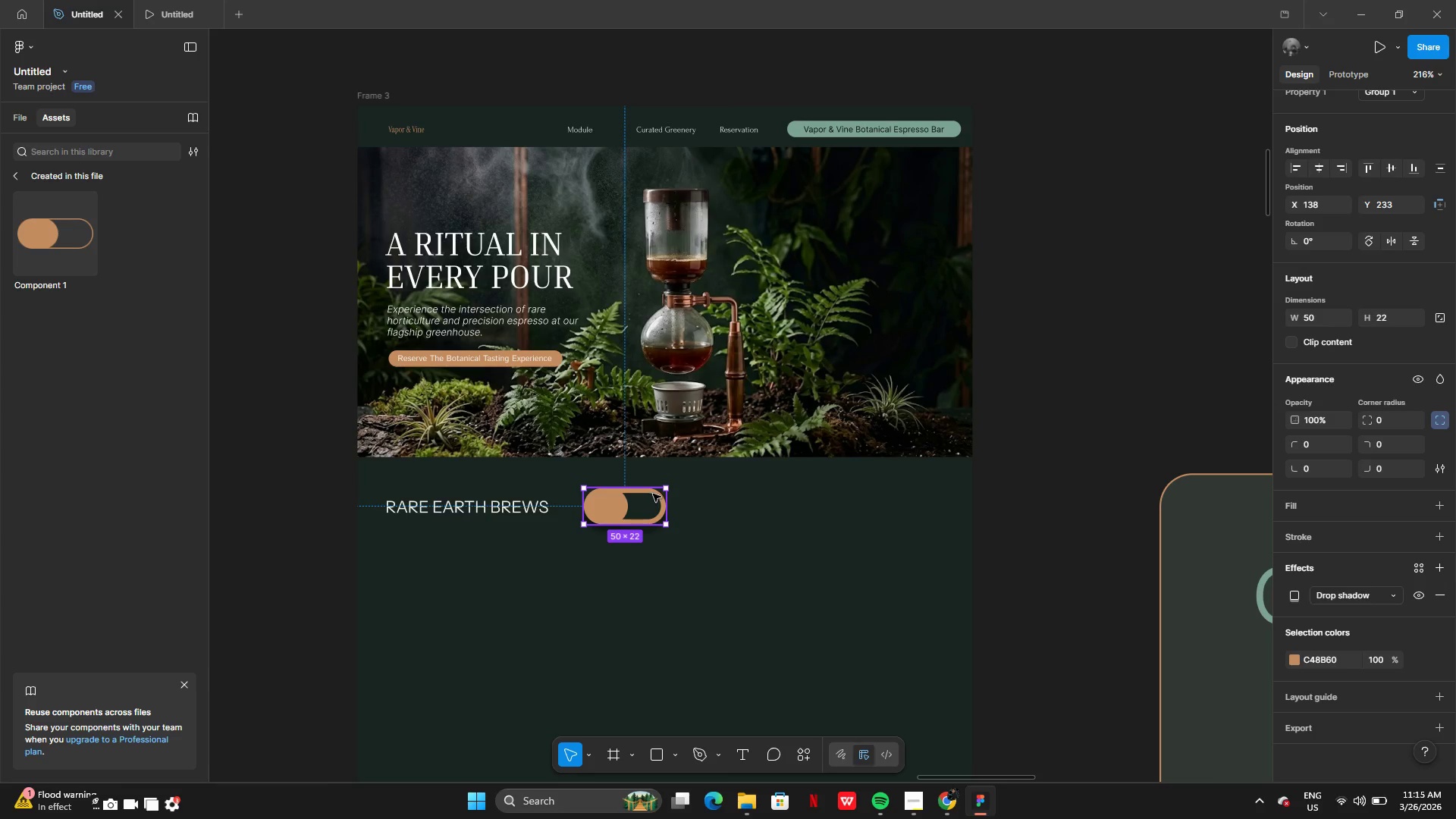 
double_click([653, 494])
 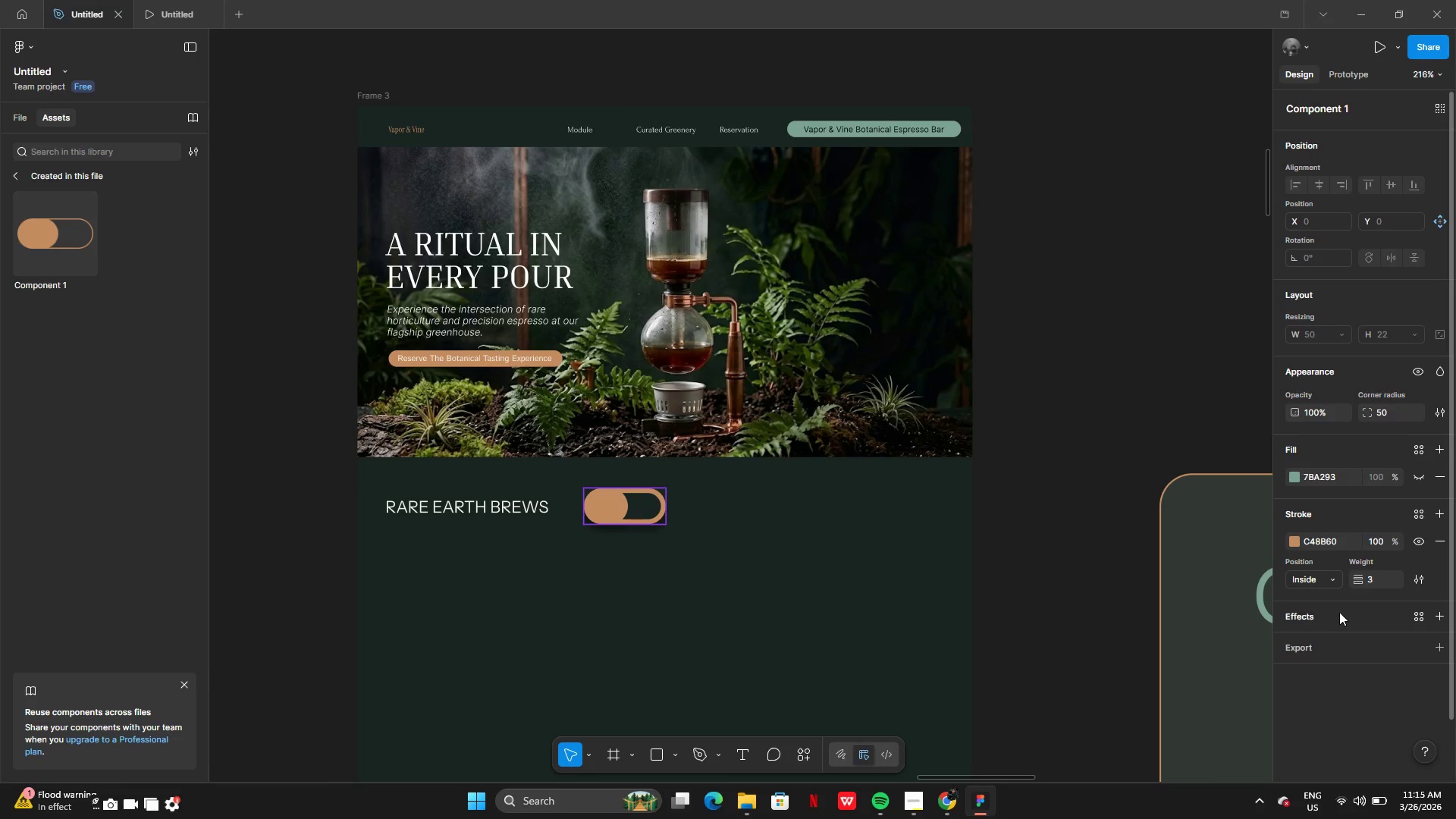 
left_click([1369, 579])
 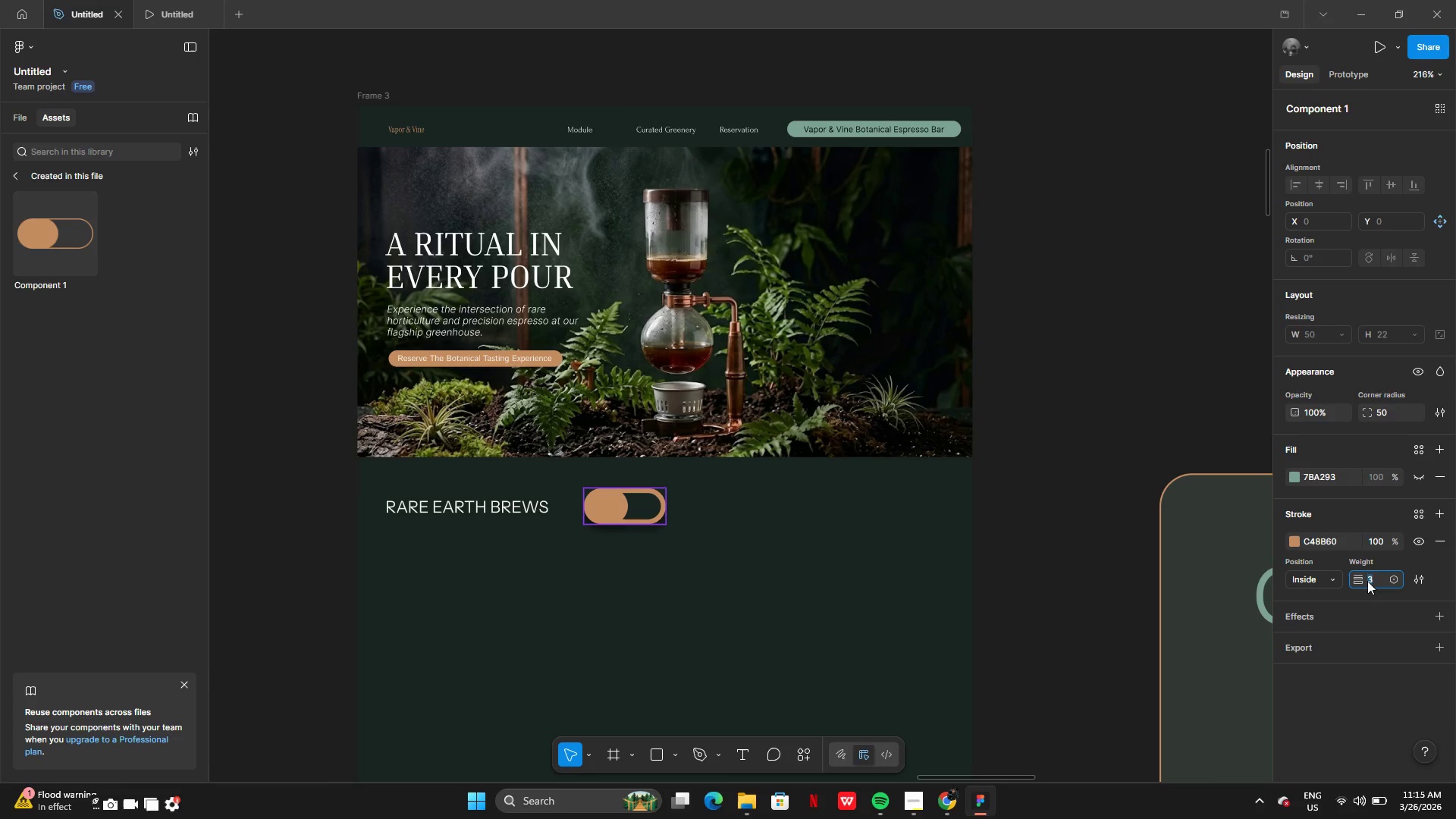 
key(1)
 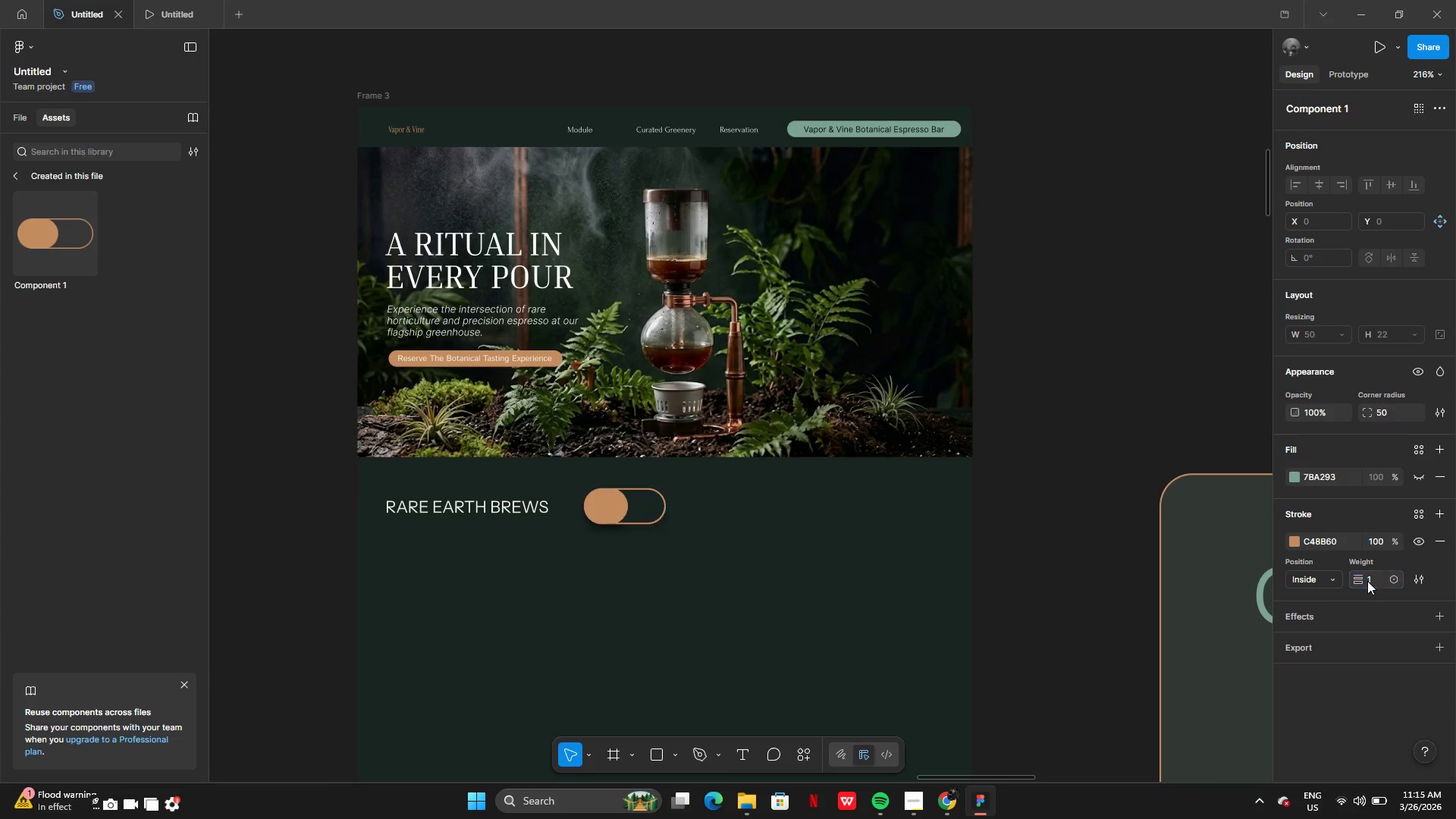 
key(Enter)
 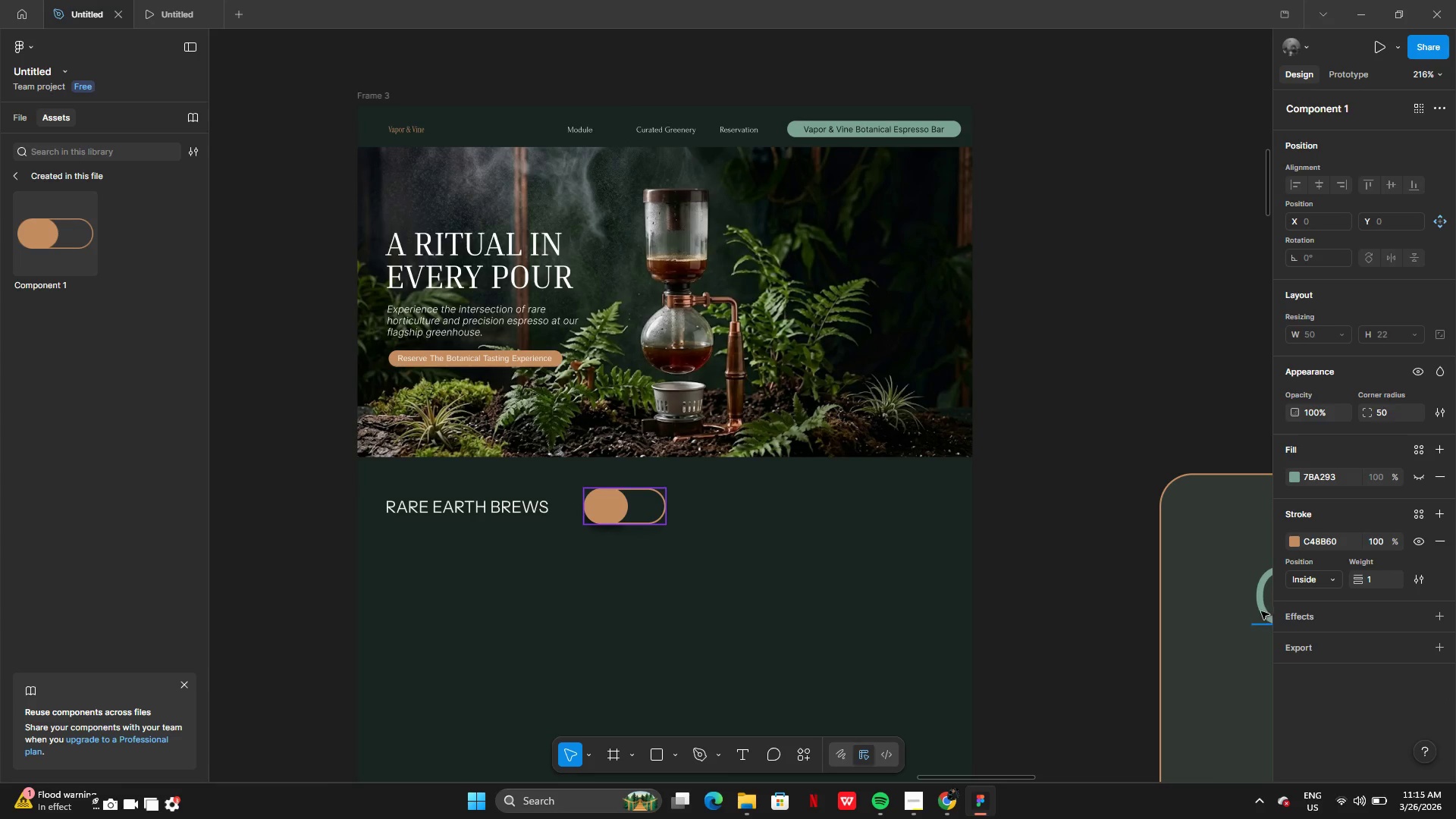 
left_click([752, 547])
 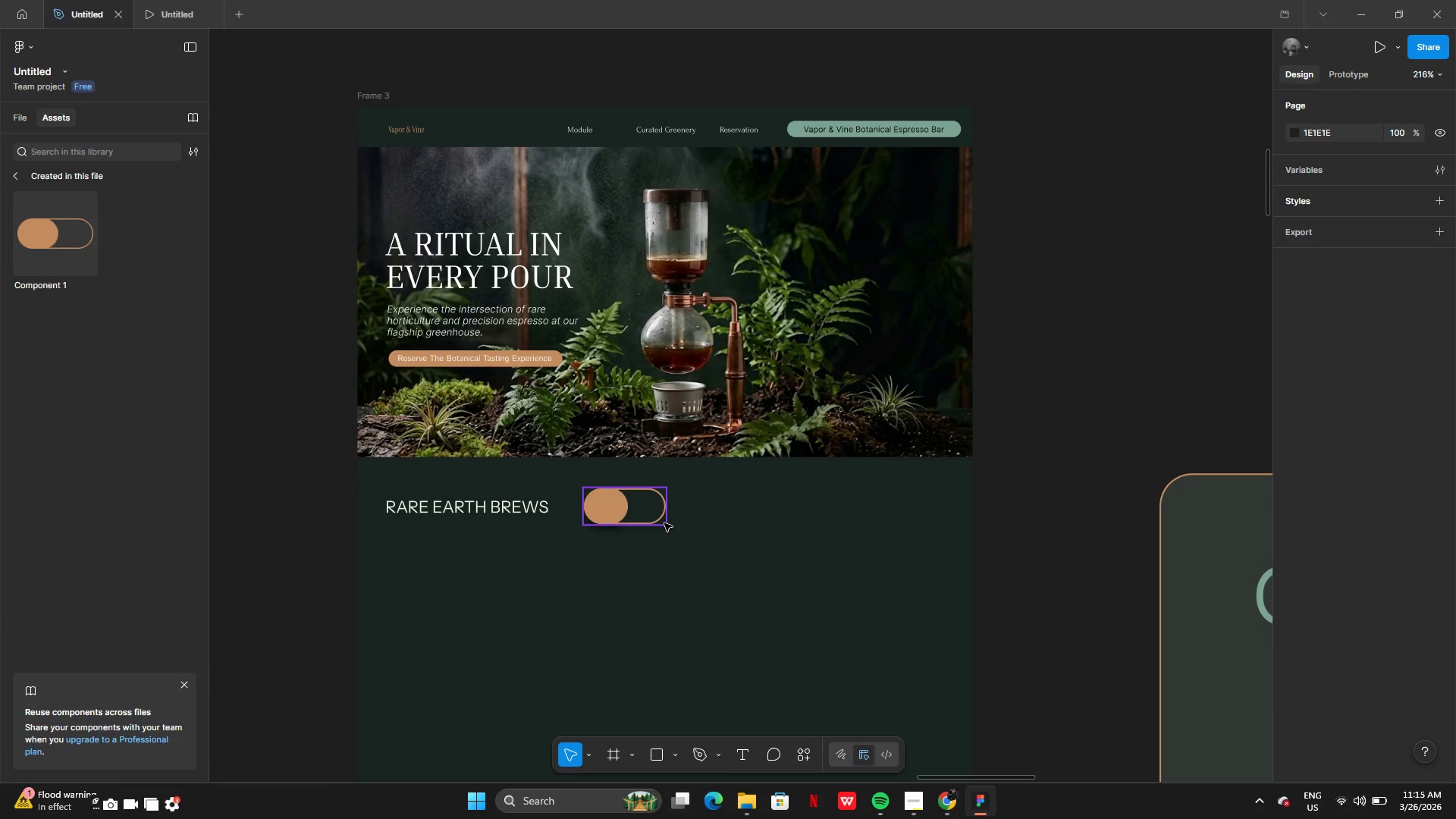 
left_click([648, 524])
 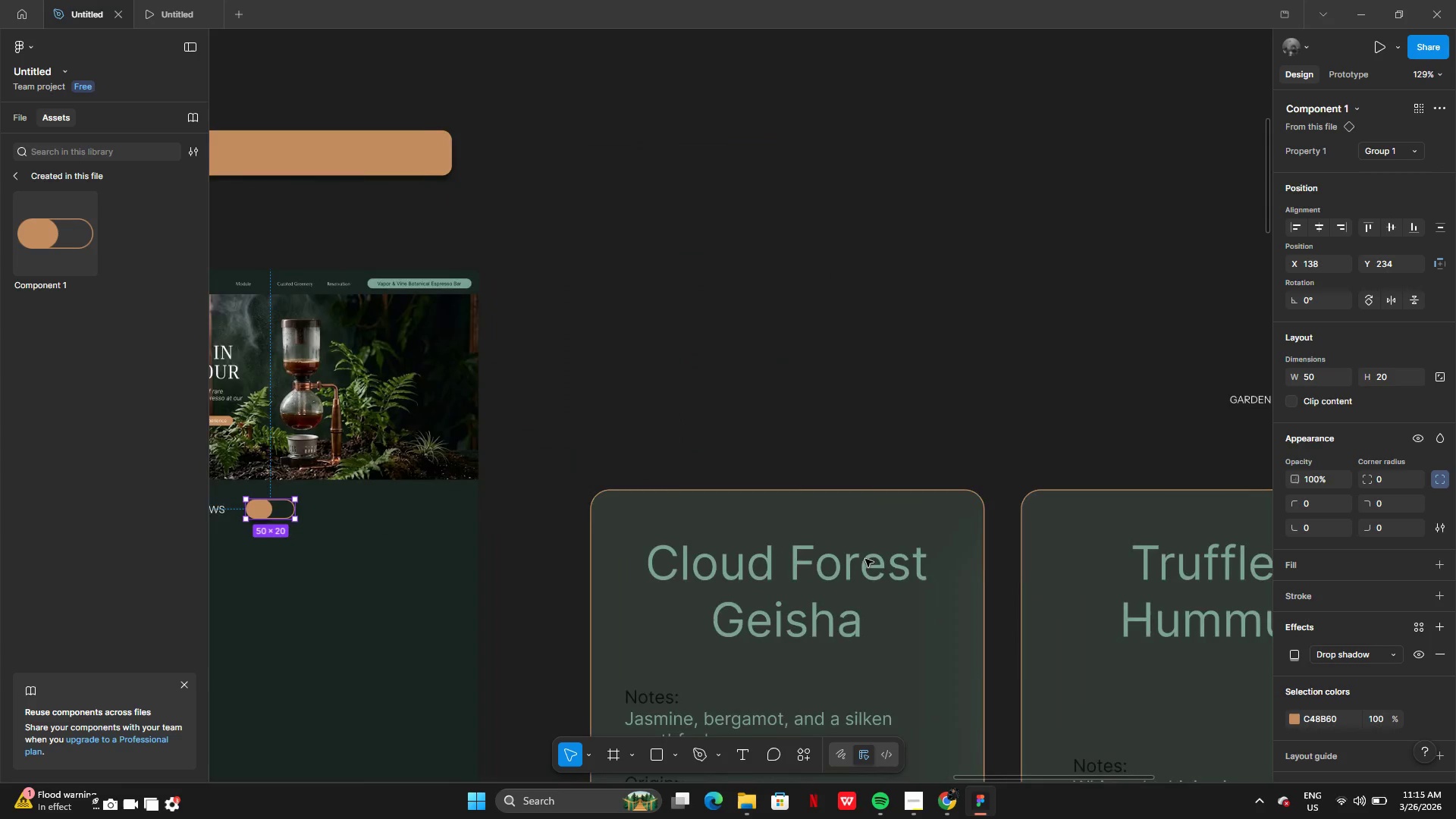 
wait(6.67)
 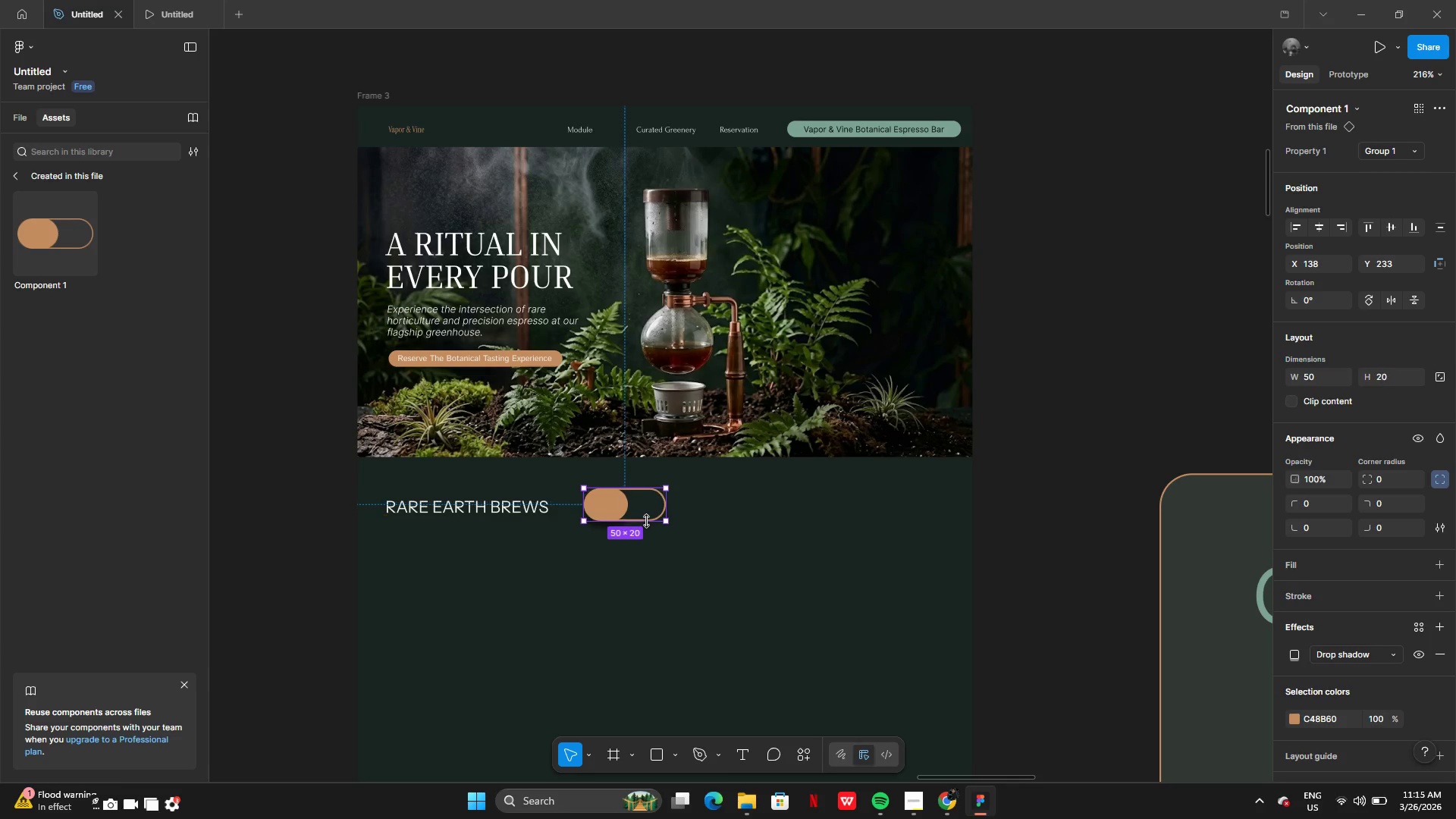 
left_click_drag(start_coordinate=[1101, 326], to_coordinate=[512, 397])
 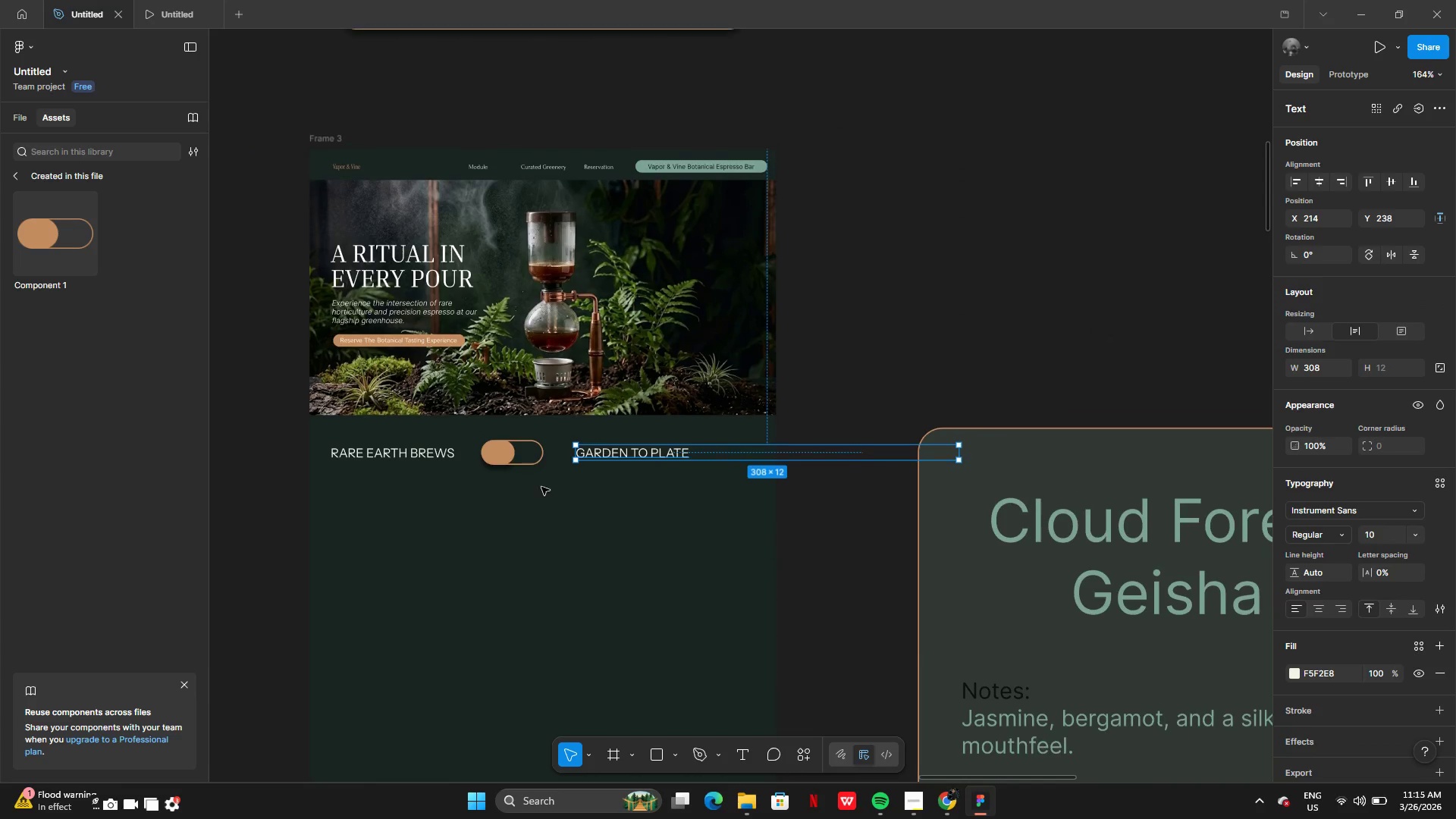 
left_click([544, 504])
 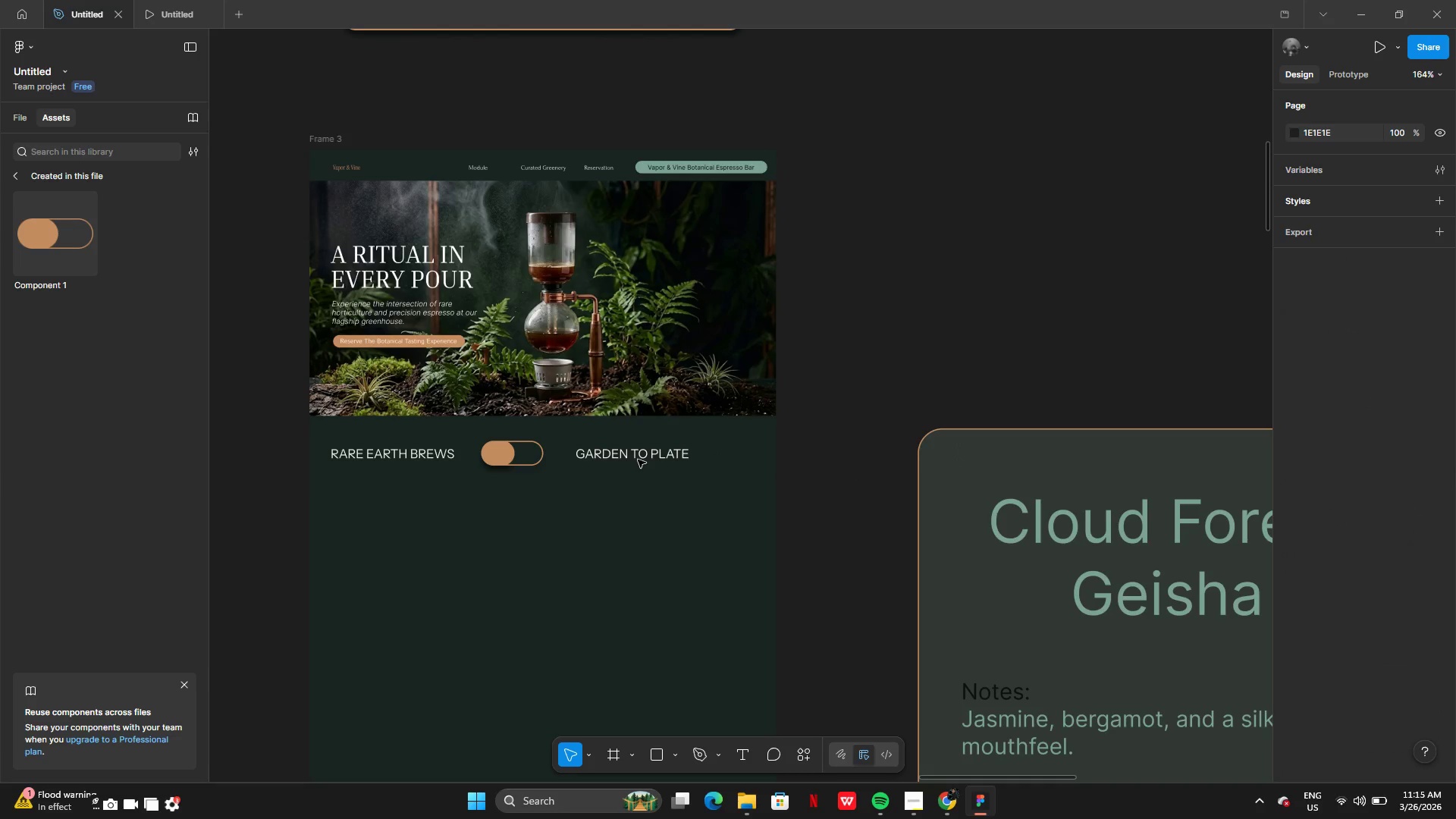 
left_click([643, 454])
 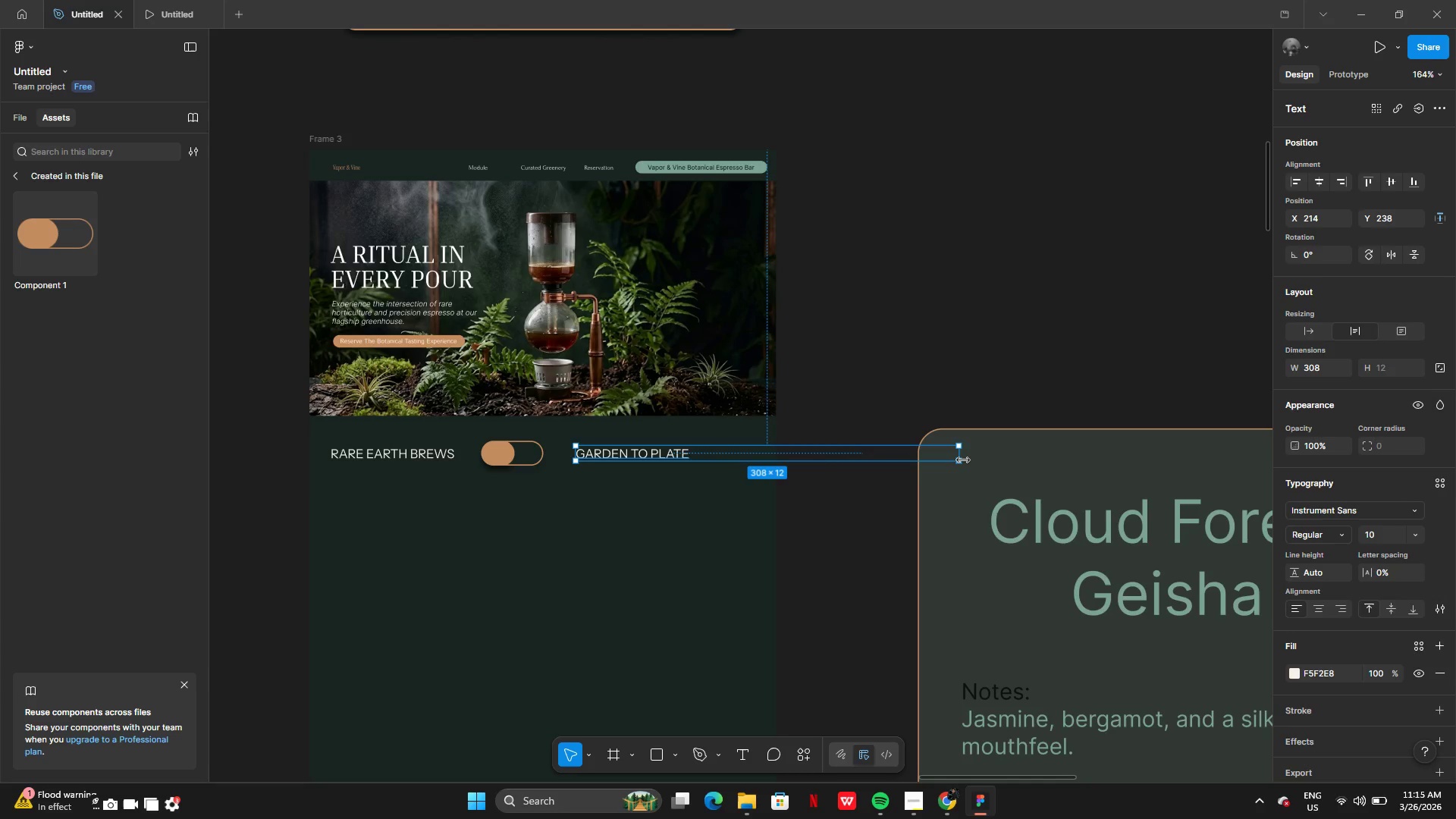 
left_click_drag(start_coordinate=[963, 460], to_coordinate=[718, 458])
 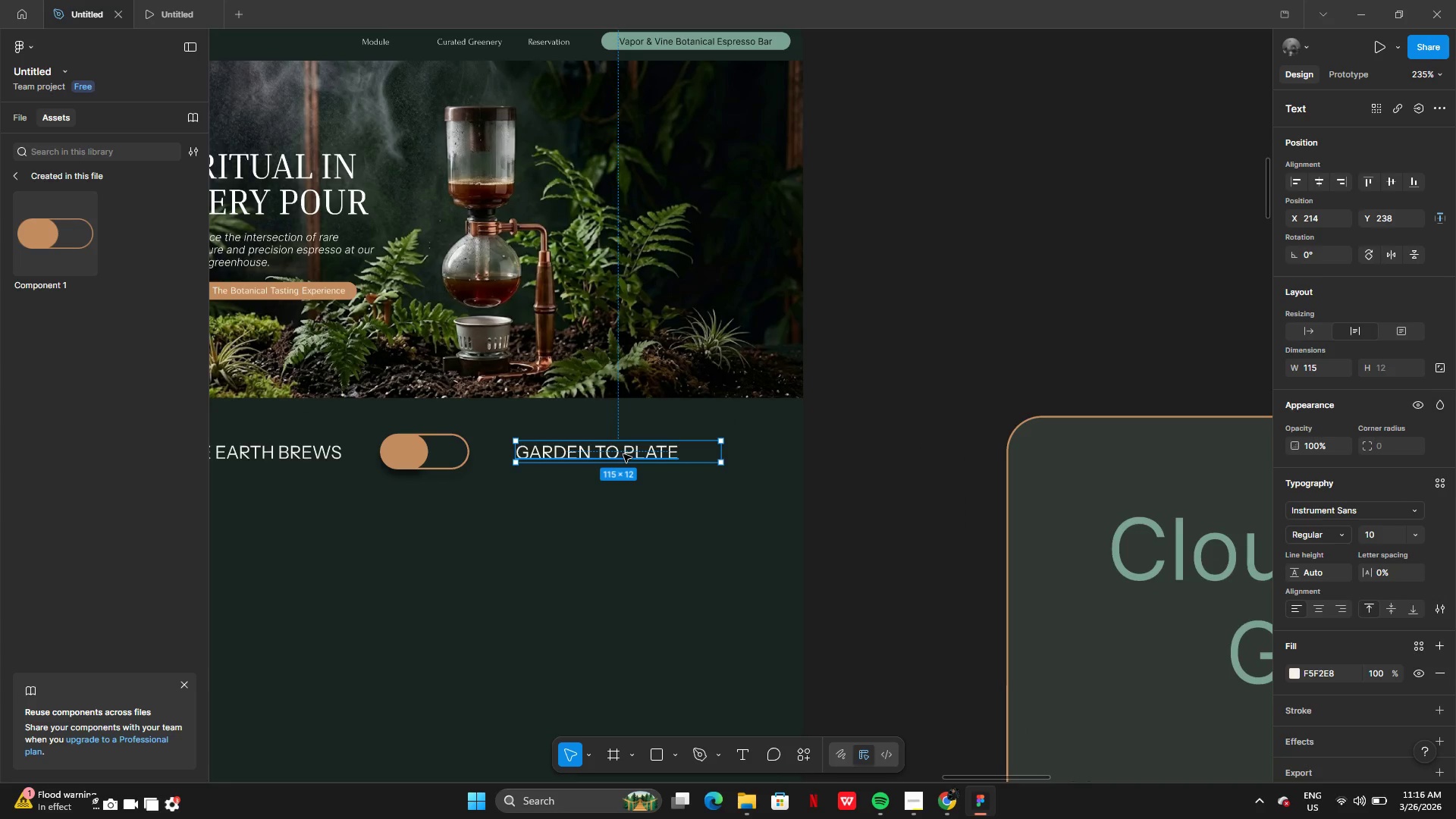 
left_click_drag(start_coordinate=[622, 458], to_coordinate=[637, 459])
 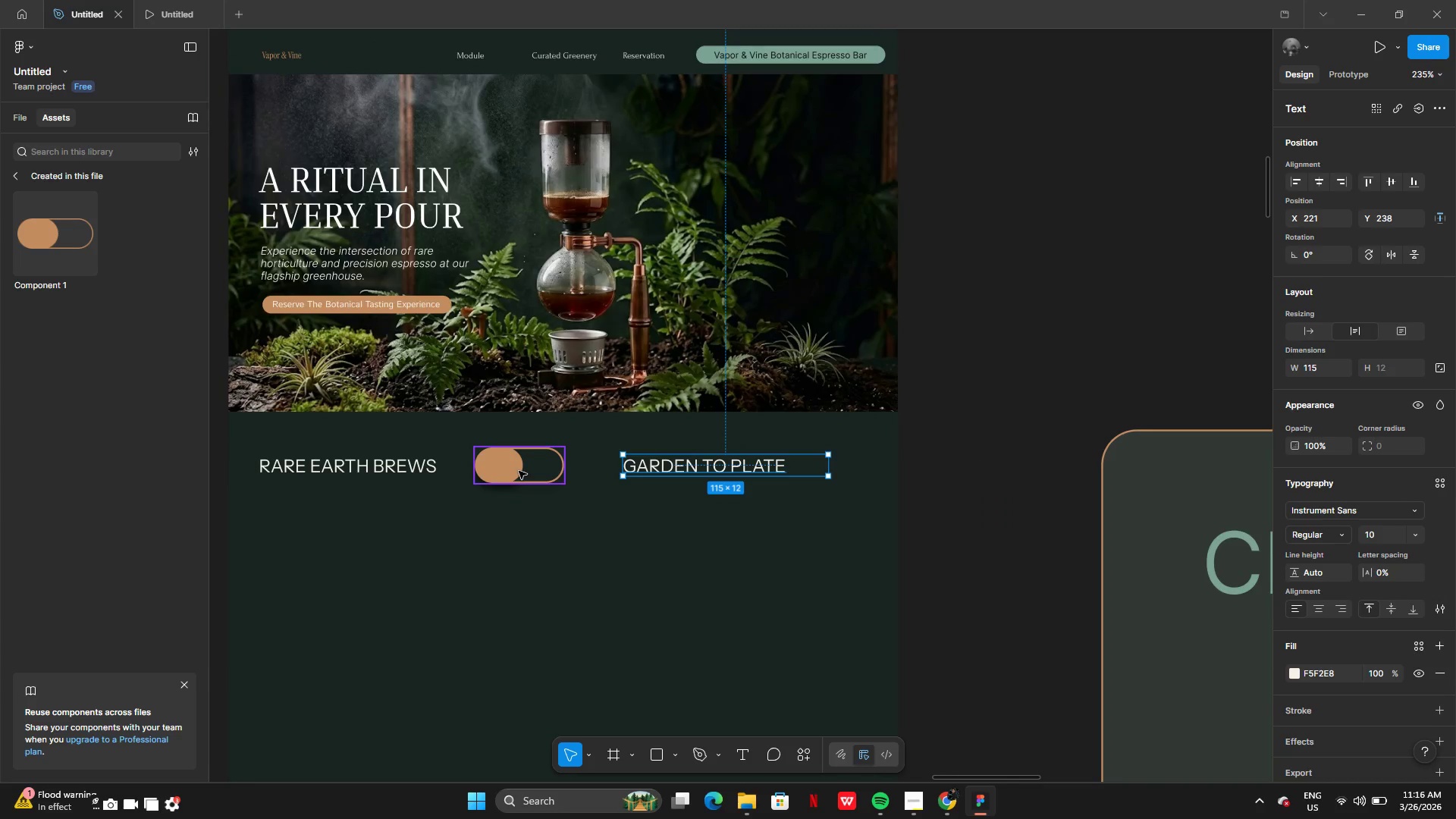 
left_click([519, 471])
 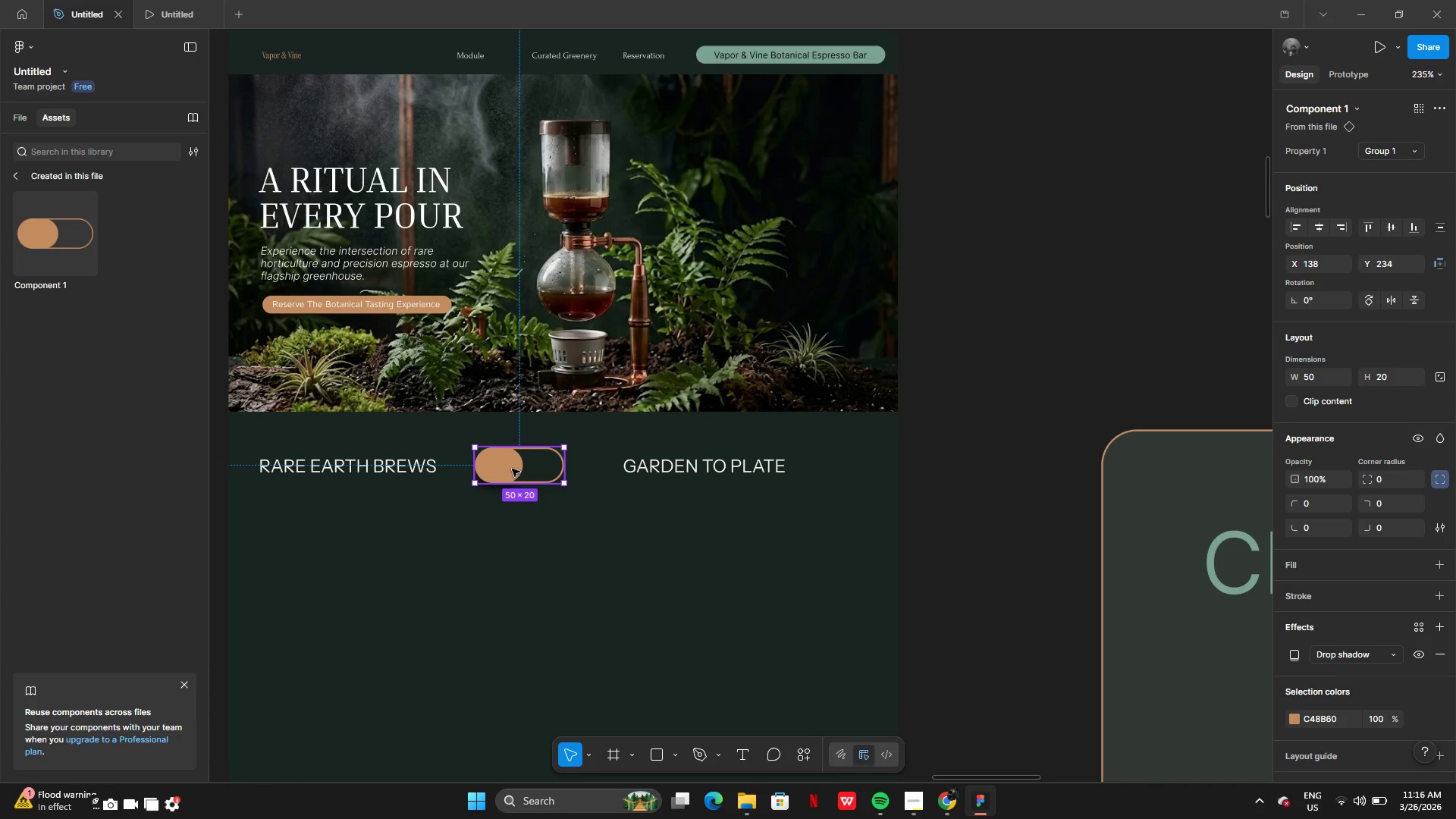 
left_click_drag(start_coordinate=[512, 469], to_coordinate=[528, 469])
 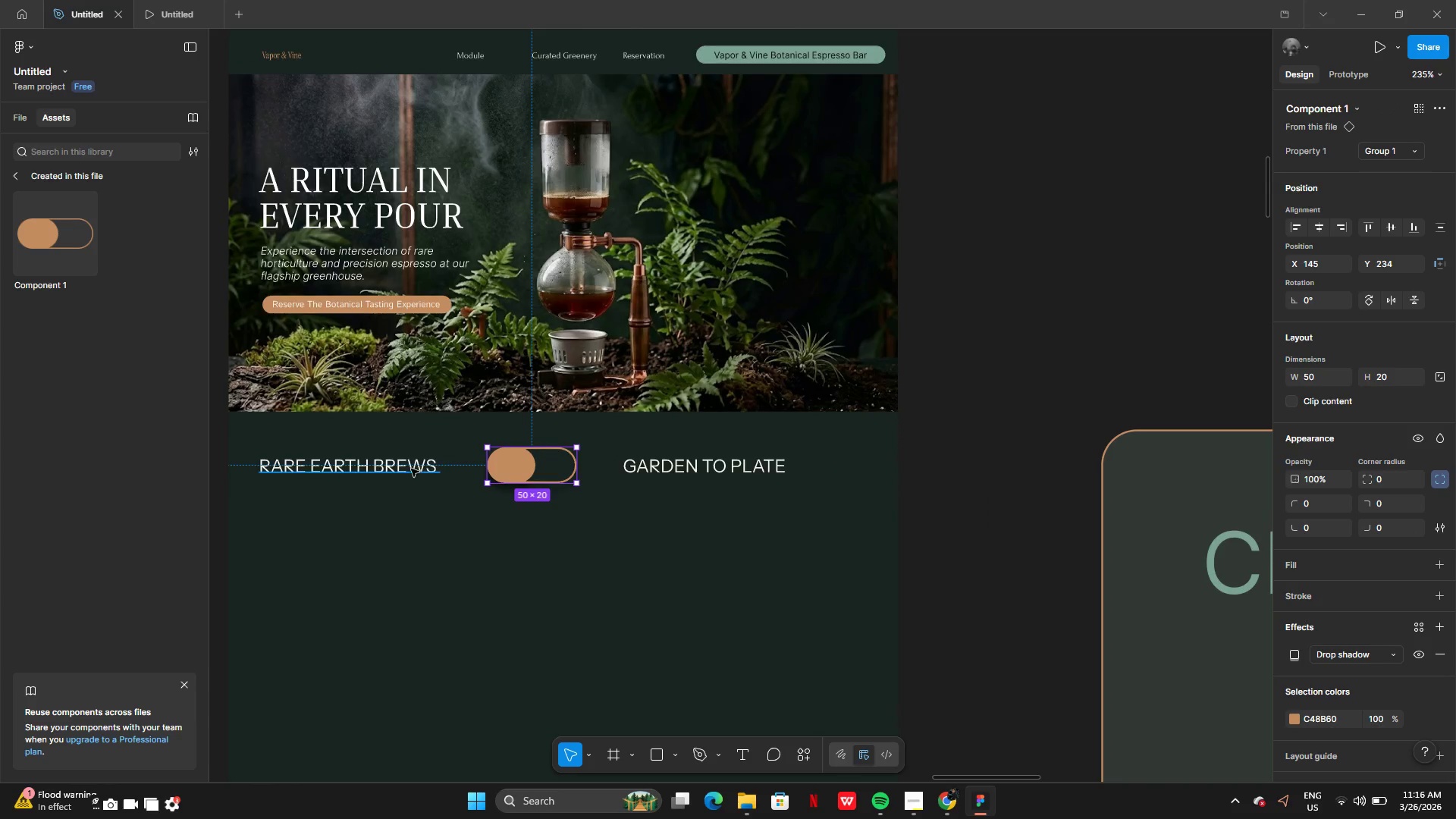 
left_click([409, 467])
 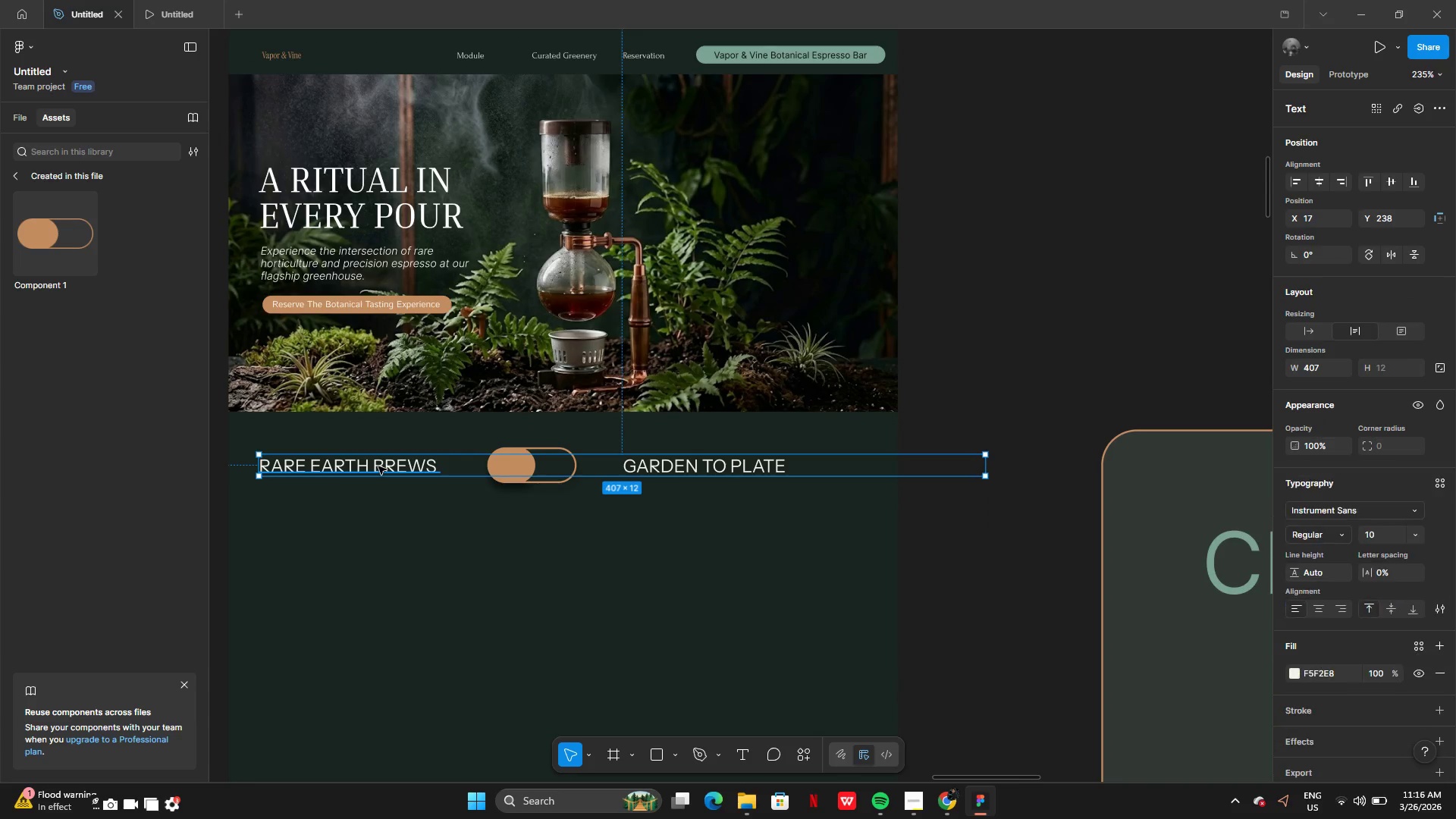 
left_click_drag(start_coordinate=[378, 466], to_coordinate=[391, 466])
 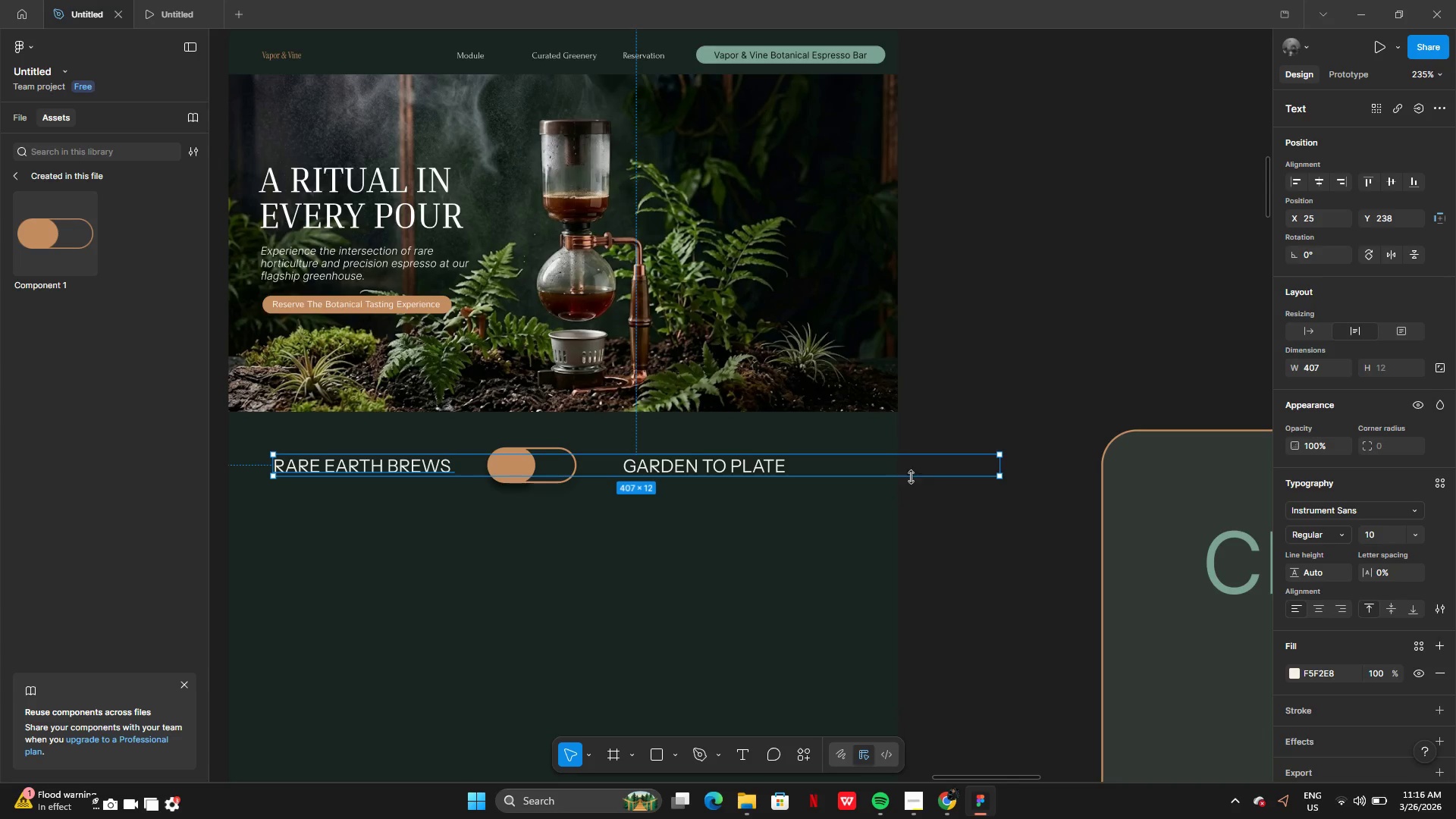 
left_click([938, 478])
 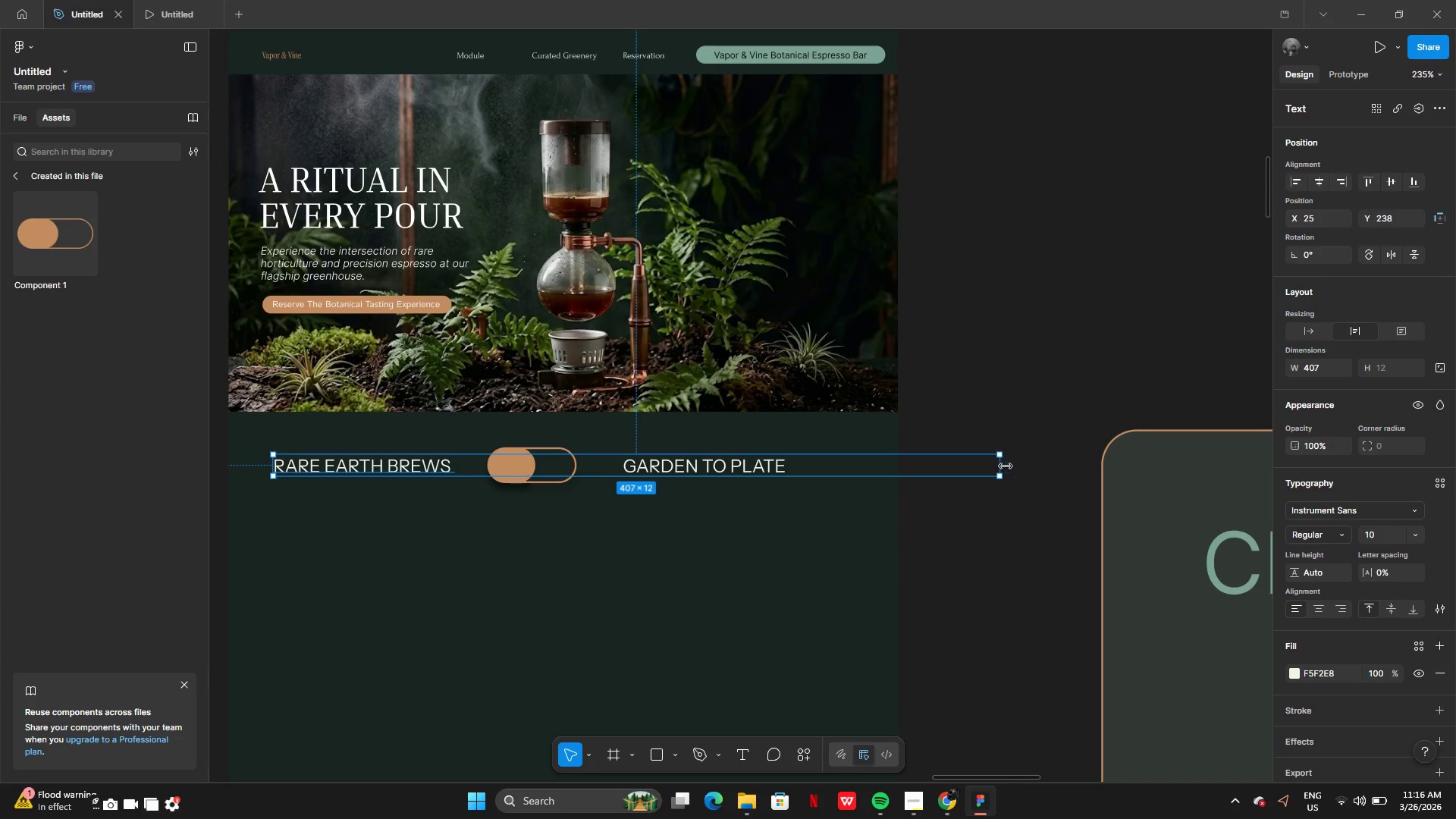 
left_click([1021, 466])
 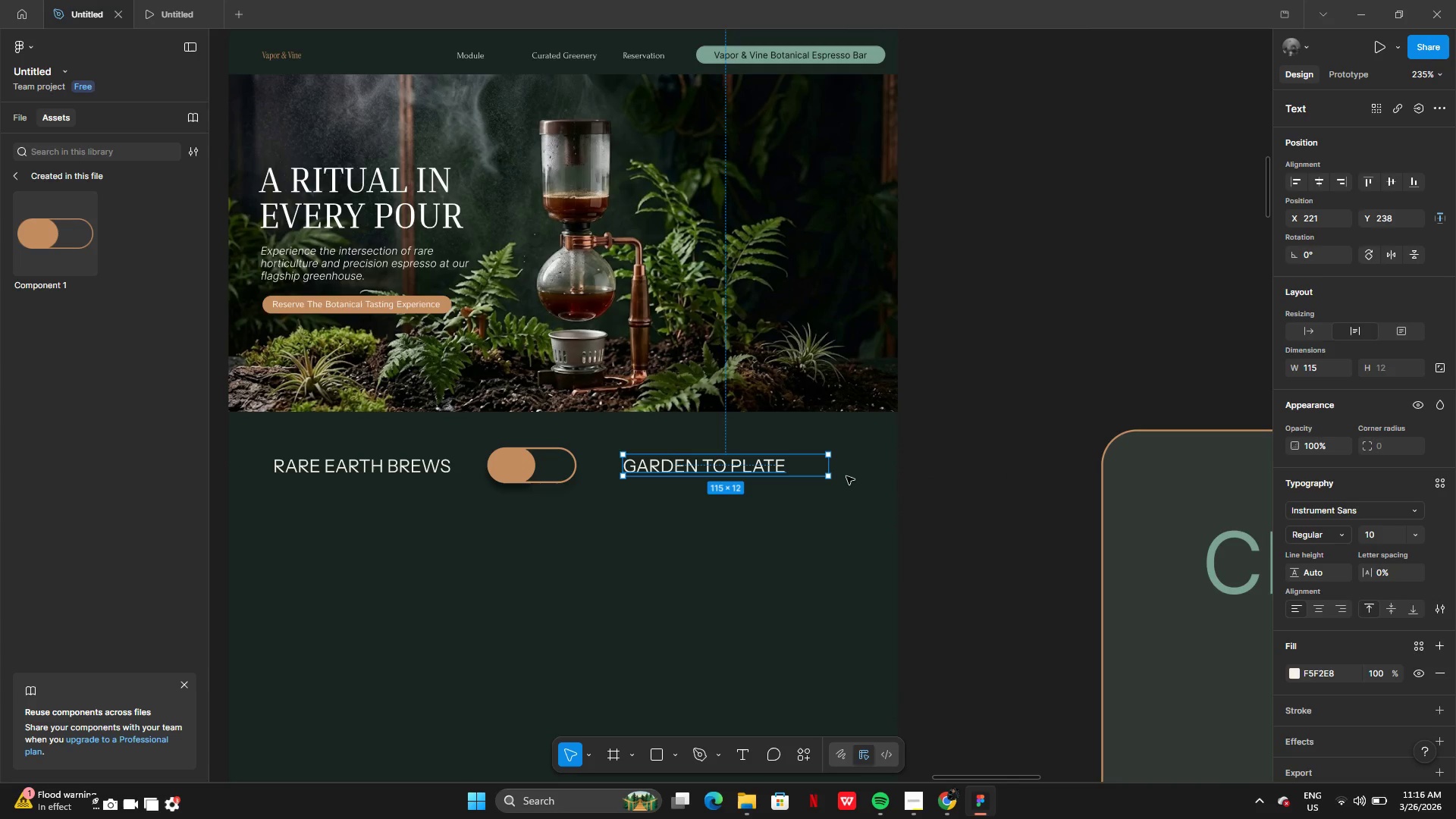 
left_click_drag(start_coordinate=[830, 469], to_coordinate=[786, 467])
 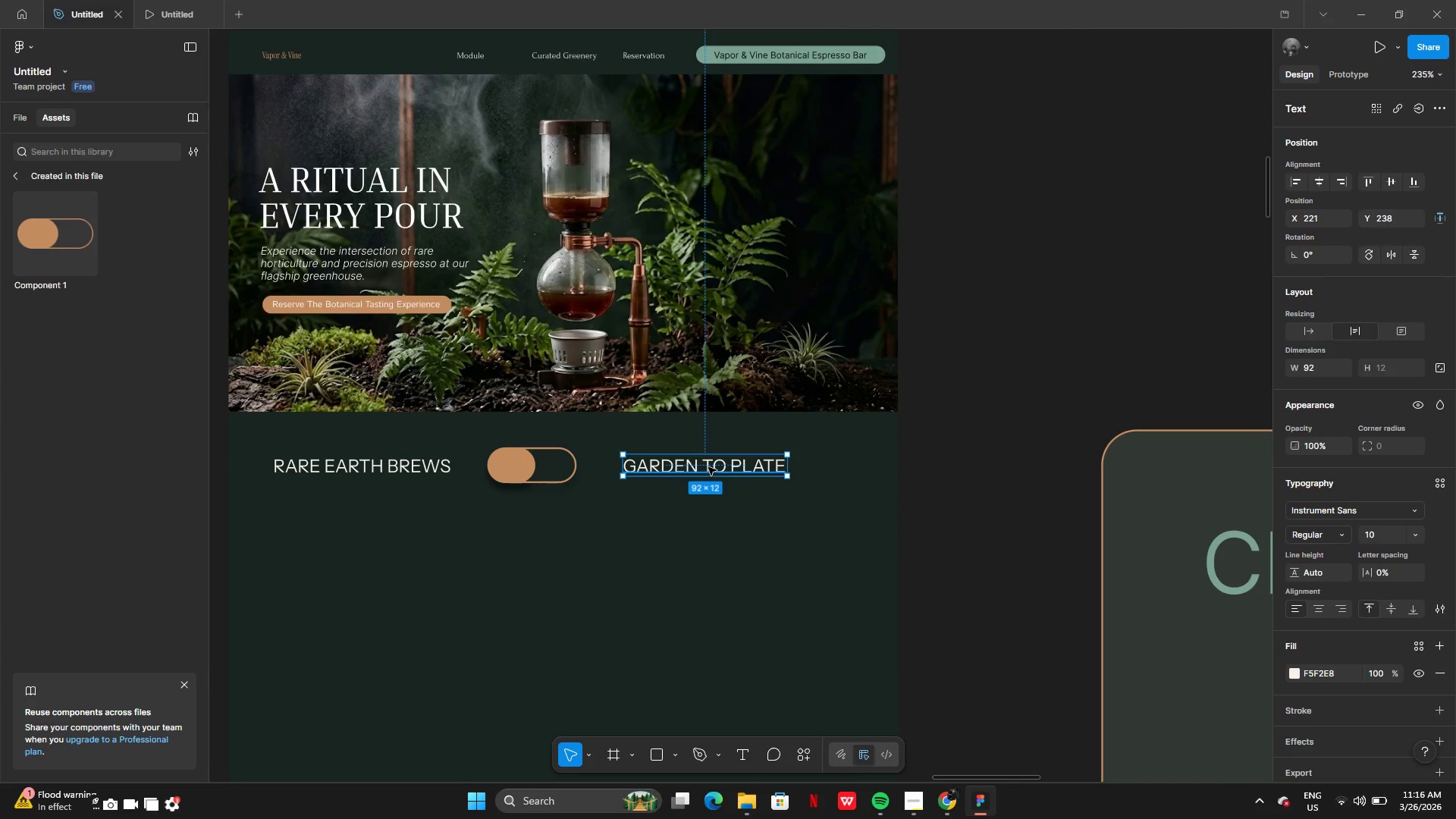 
left_click_drag(start_coordinate=[708, 467], to_coordinate=[720, 467])
 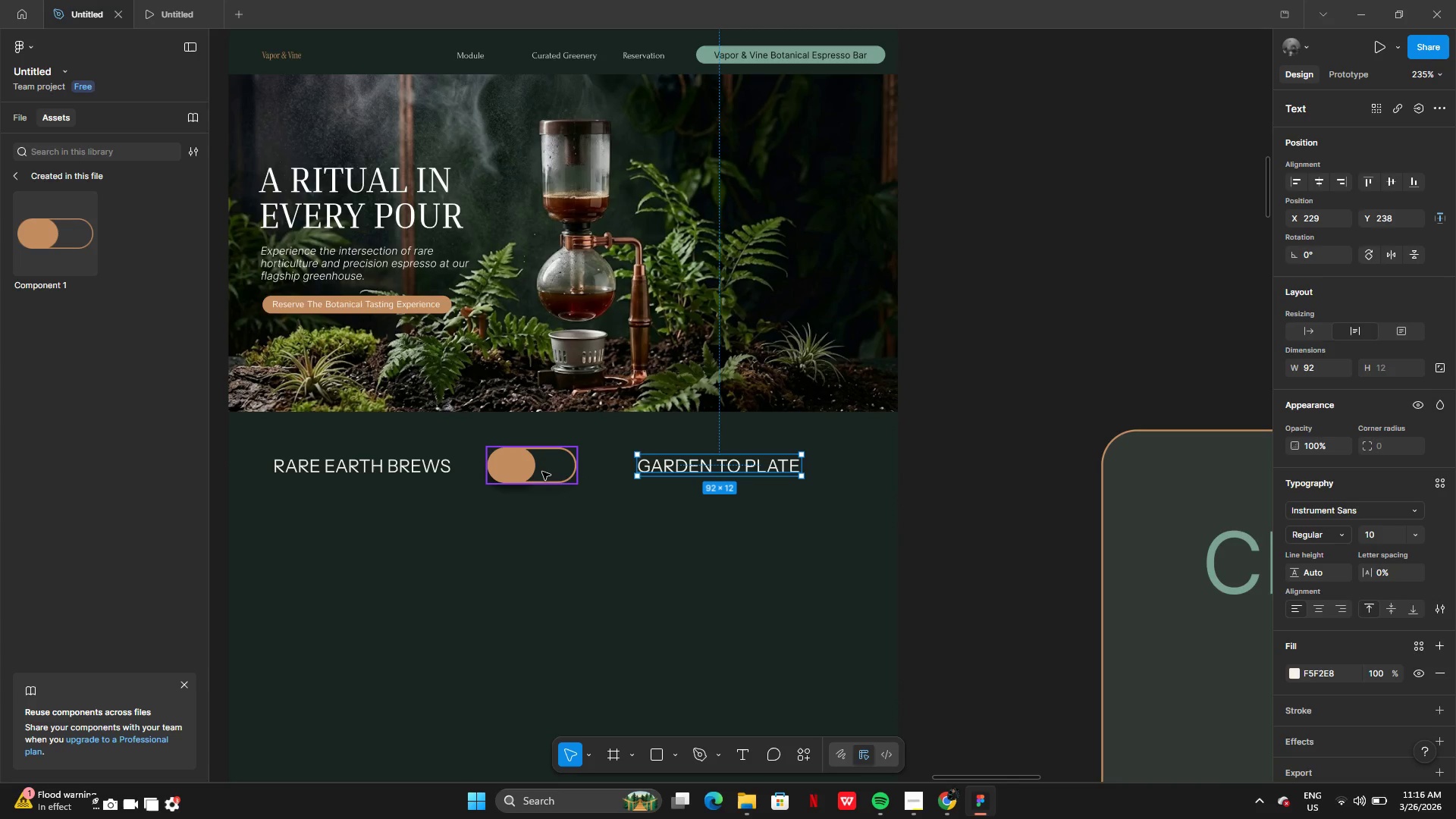 
left_click([542, 472])
 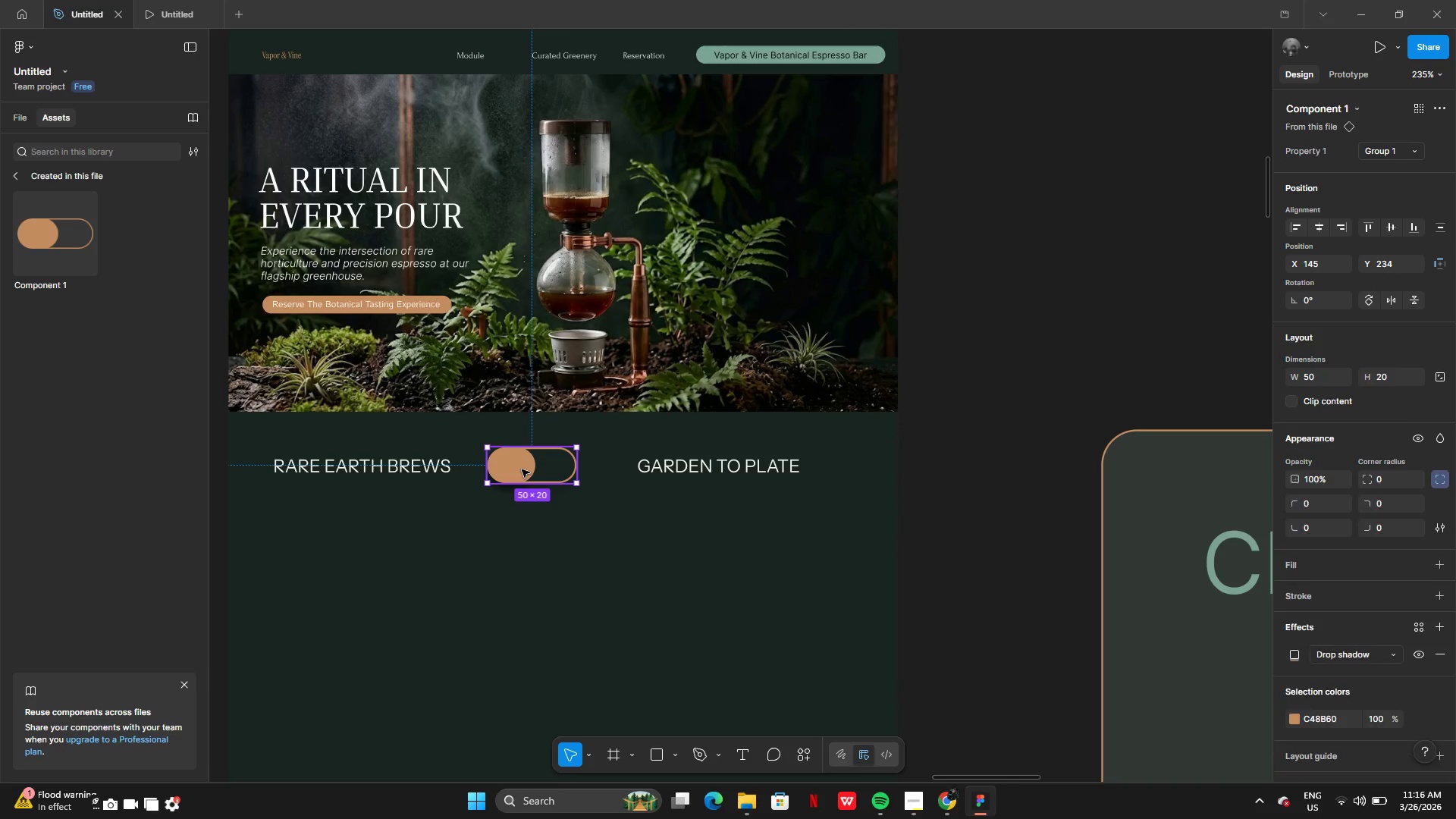 
left_click_drag(start_coordinate=[522, 469], to_coordinate=[535, 469])
 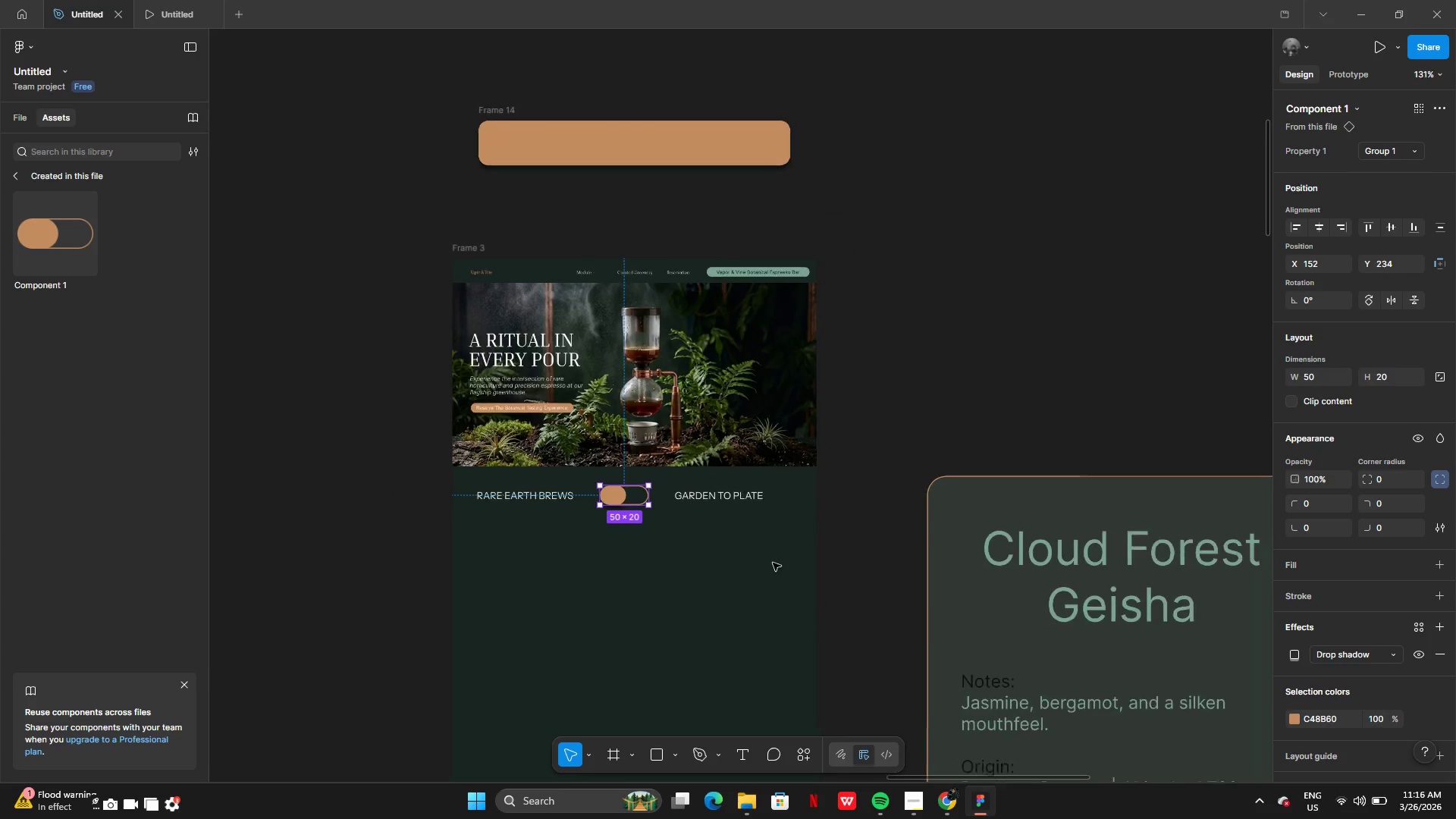 
left_click([773, 563])
 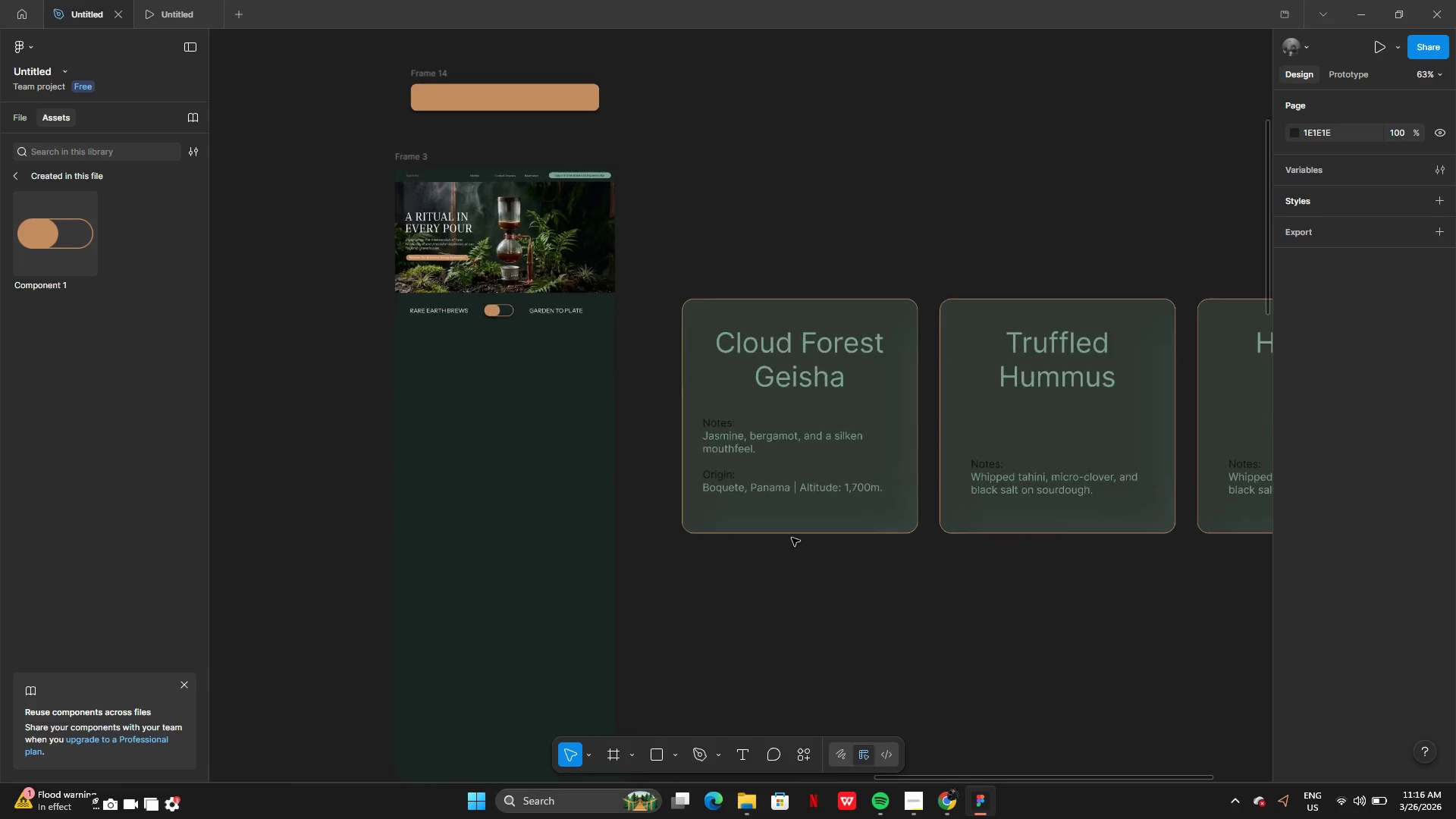 
left_click_drag(start_coordinate=[849, 521], to_coordinate=[576, 549])
 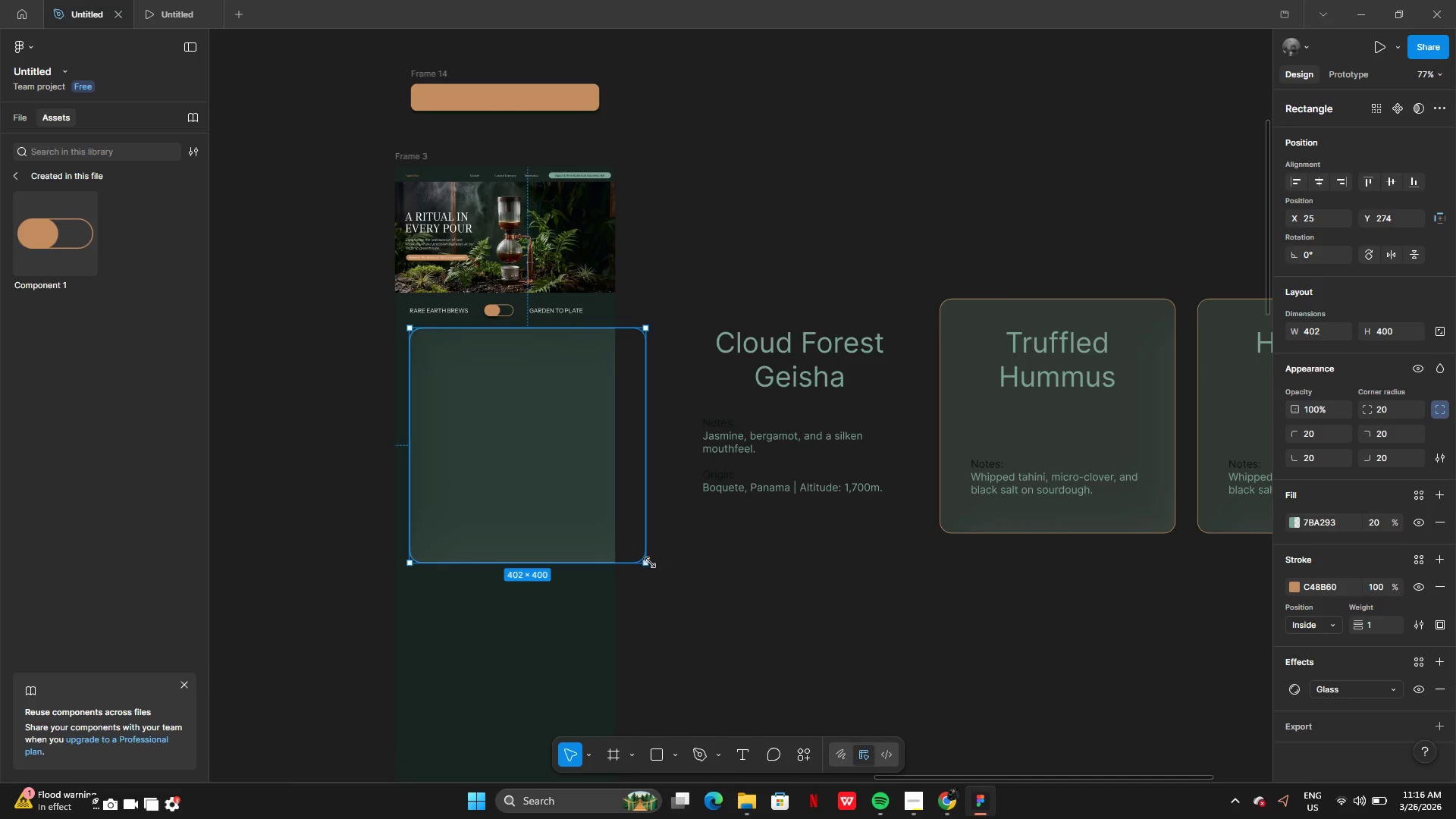 
left_click_drag(start_coordinate=[650, 563], to_coordinate=[547, 423])
 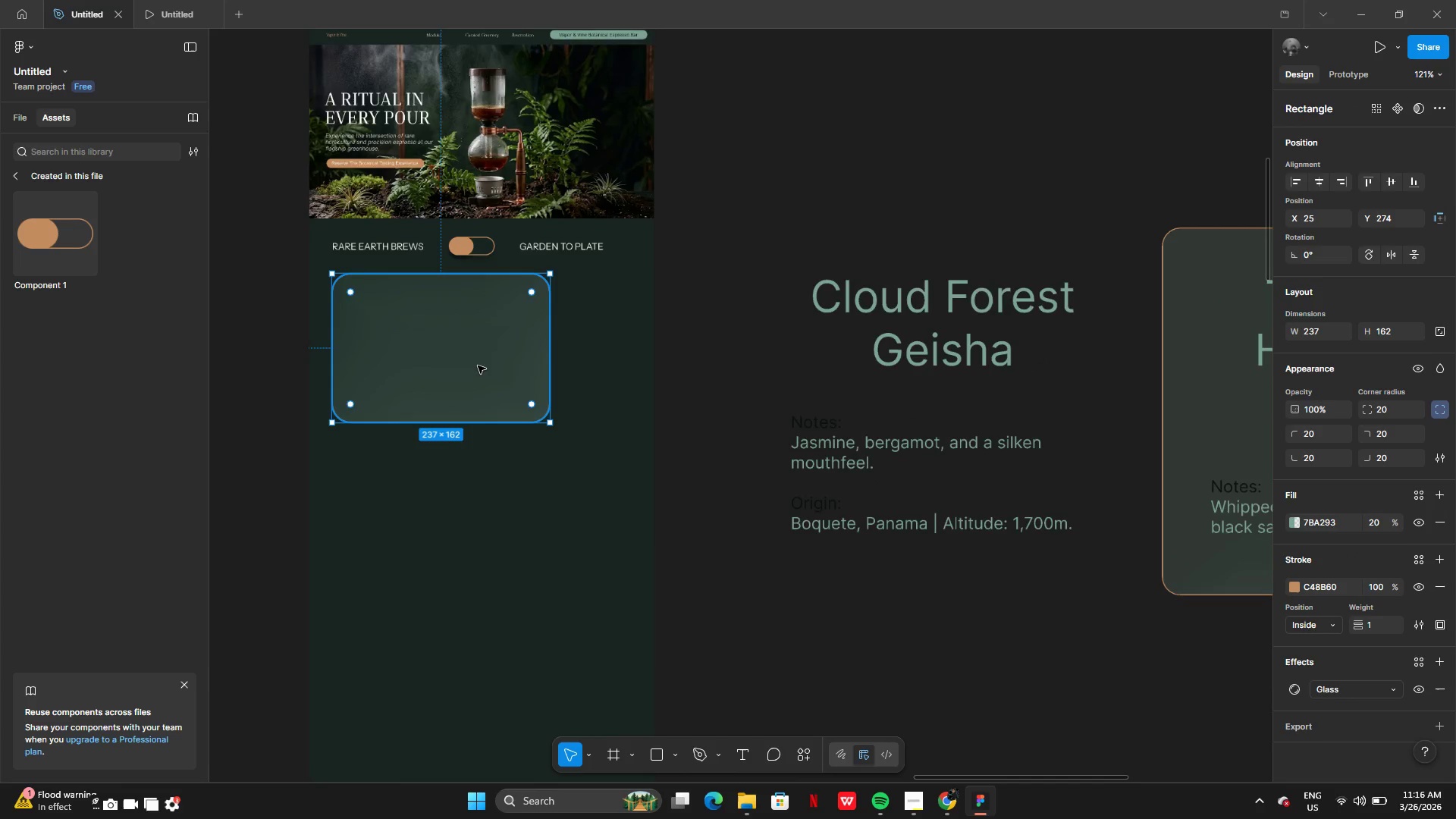 
left_click_drag(start_coordinate=[477, 366], to_coordinate=[504, 388])
 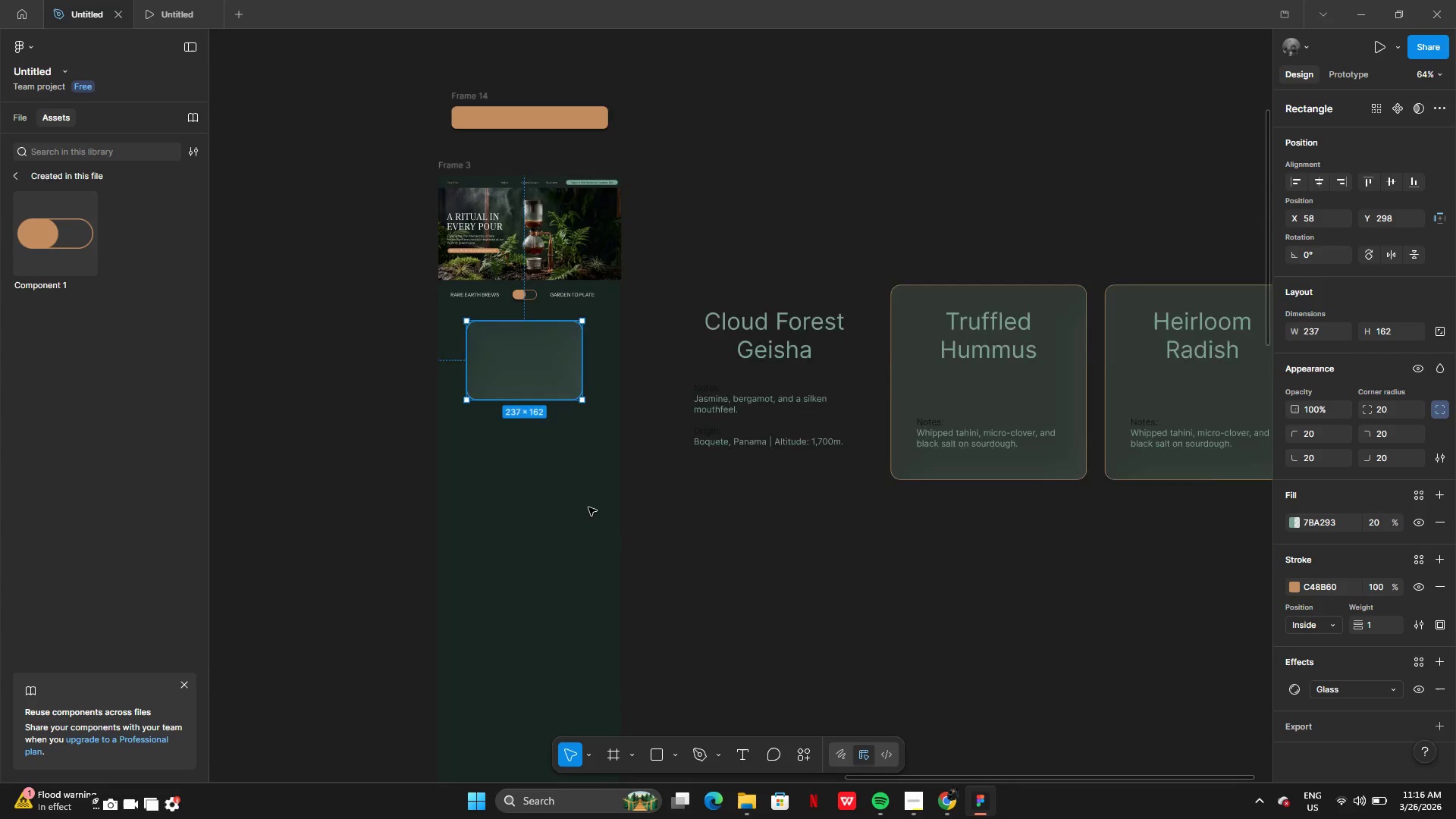 
left_click_drag(start_coordinate=[541, 419], to_coordinate=[541, 431])
 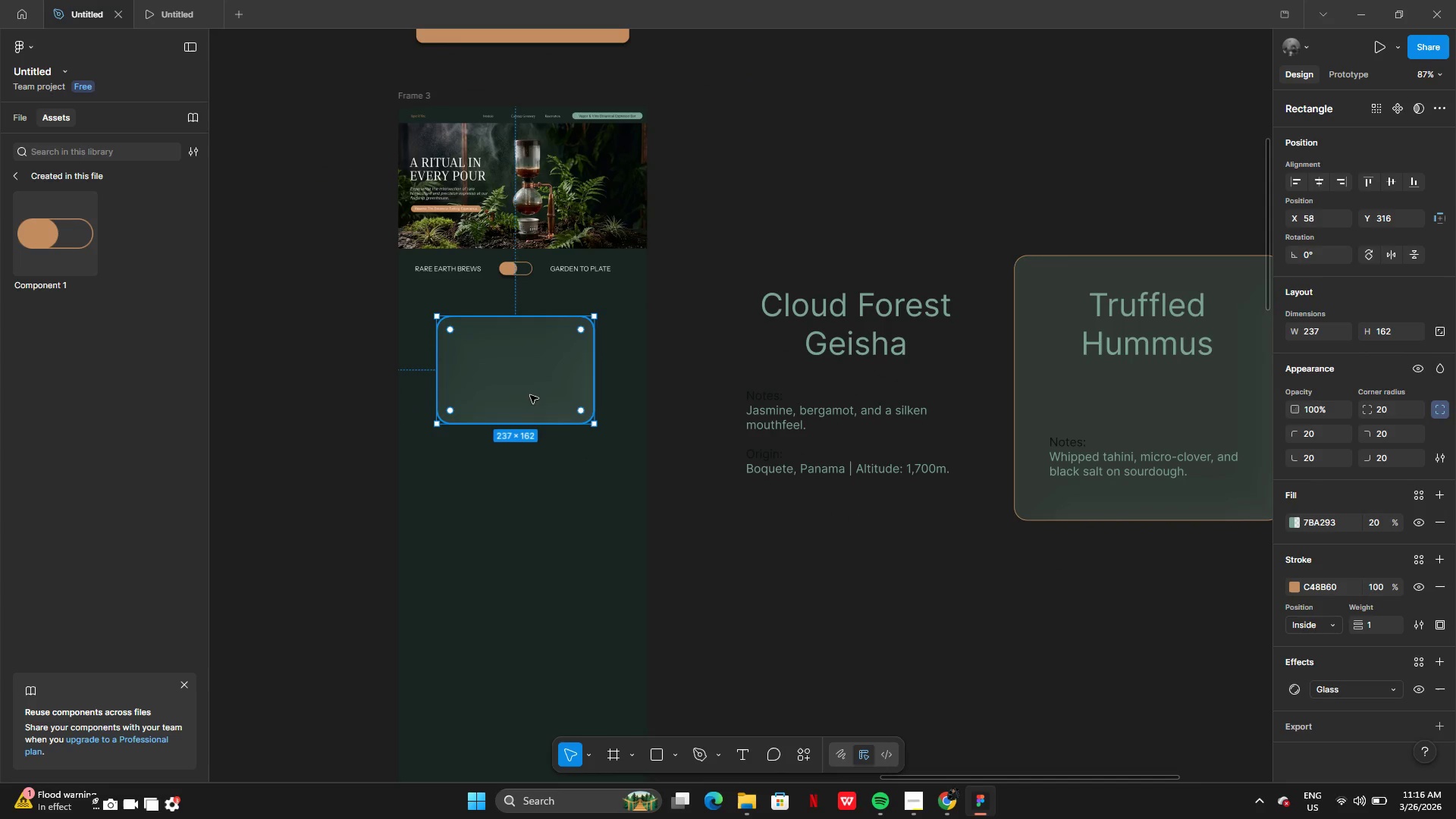 
hold_key(key=AltLeft, duration=0.34)
left_click_drag(start_coordinate=[527, 379], to_coordinate=[522, 475])
 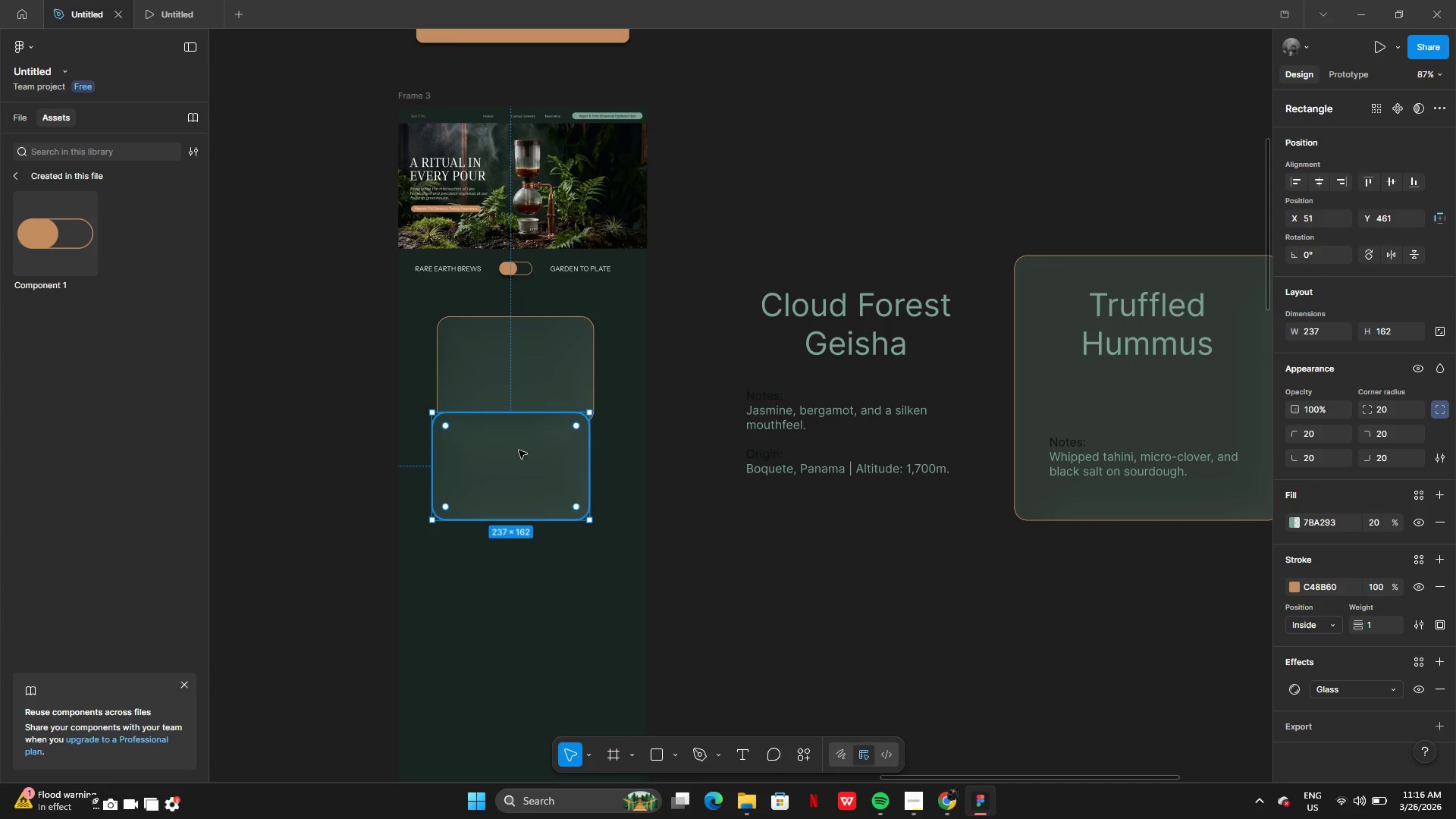 
left_click_drag(start_coordinate=[518, 449], to_coordinate=[526, 486])
 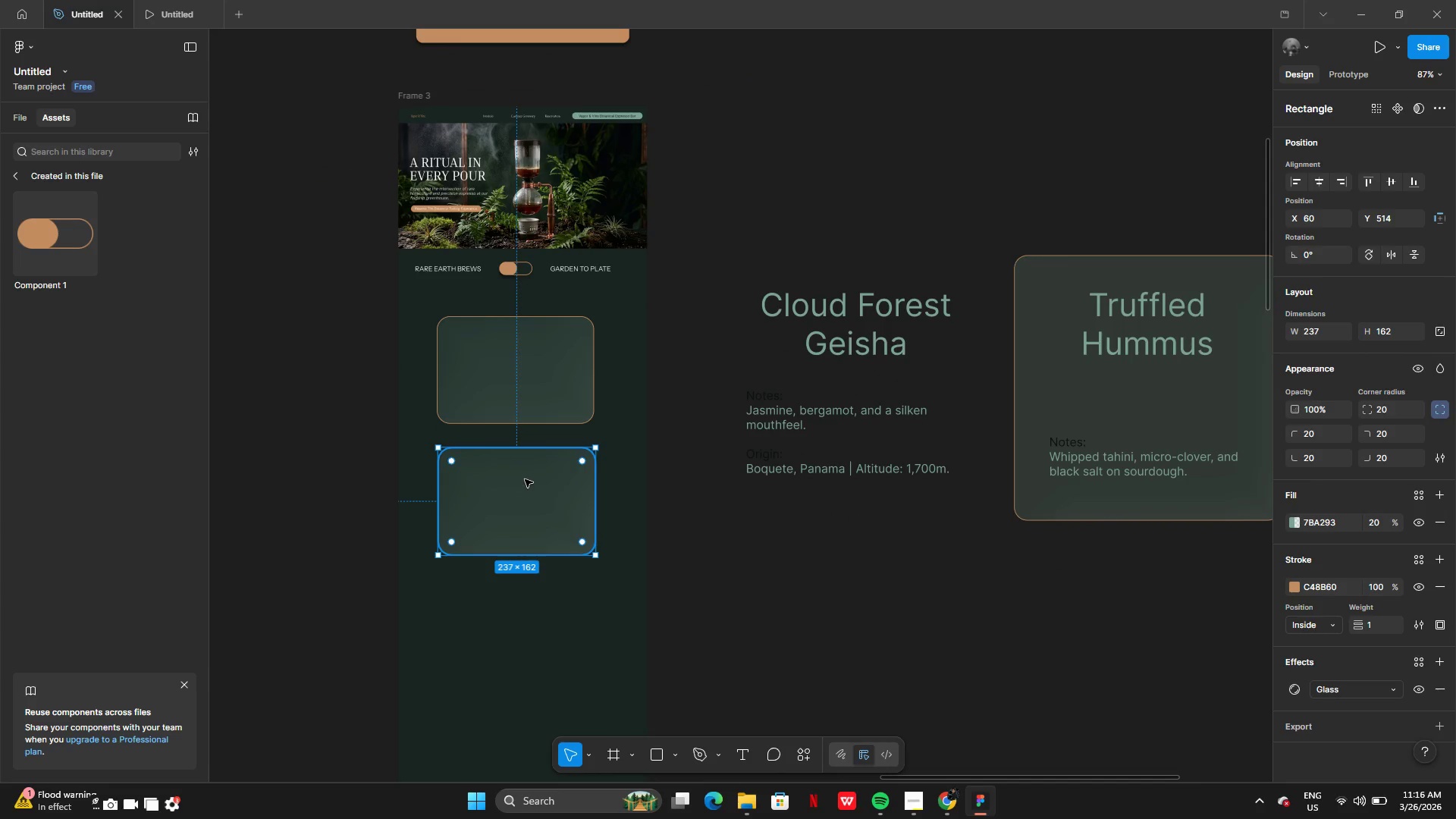 
hold_key(key=AltLeft, duration=0.38)
left_click_drag(start_coordinate=[526, 475], to_coordinate=[523, 563])
 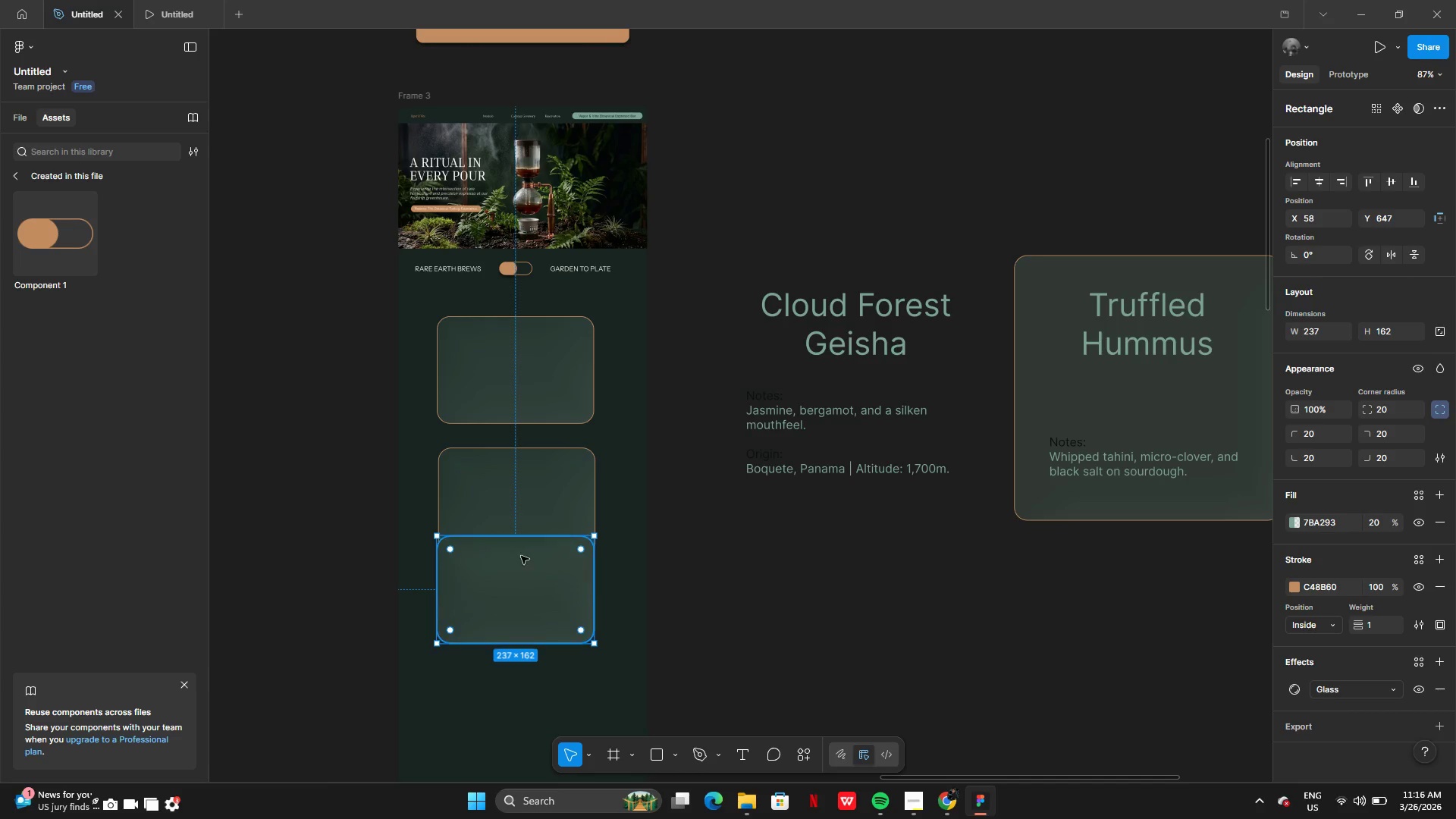 
left_click_drag(start_coordinate=[520, 563], to_coordinate=[522, 608])
 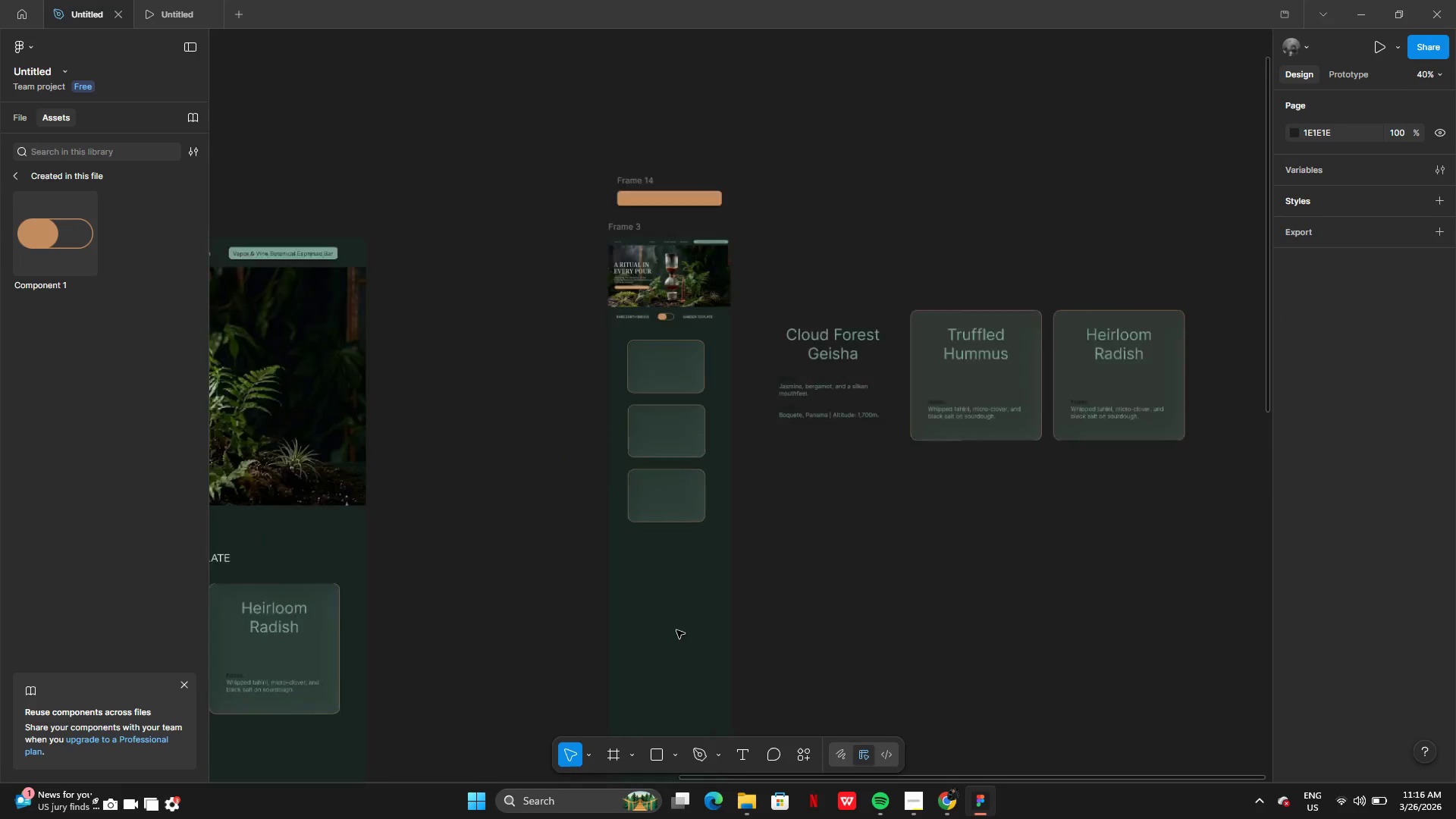 
left_click([643, 297])
 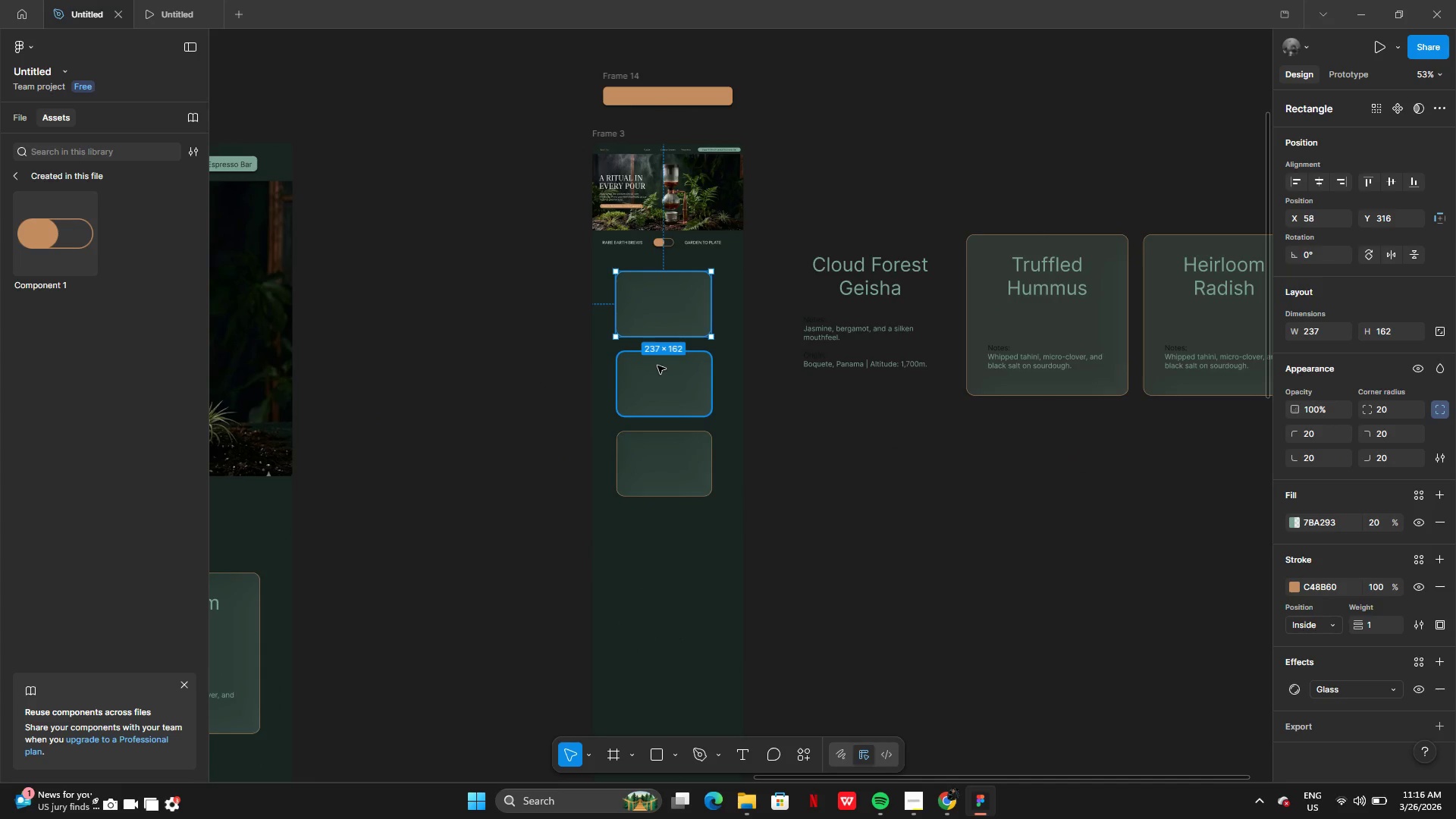 
hold_key(key=ShiftLeft, duration=0.91)
left_click([678, 401])
 